 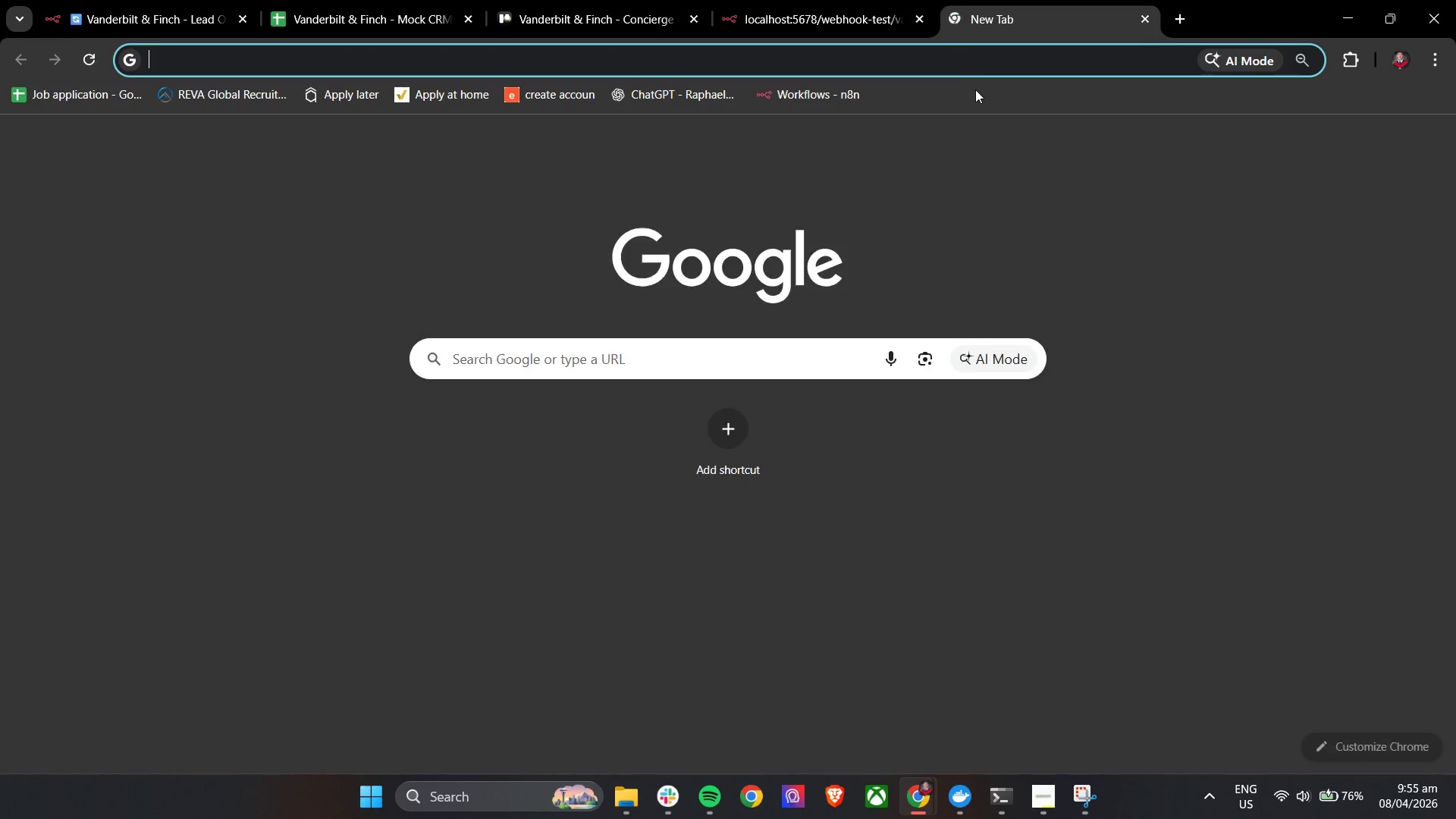 
type(hop)
 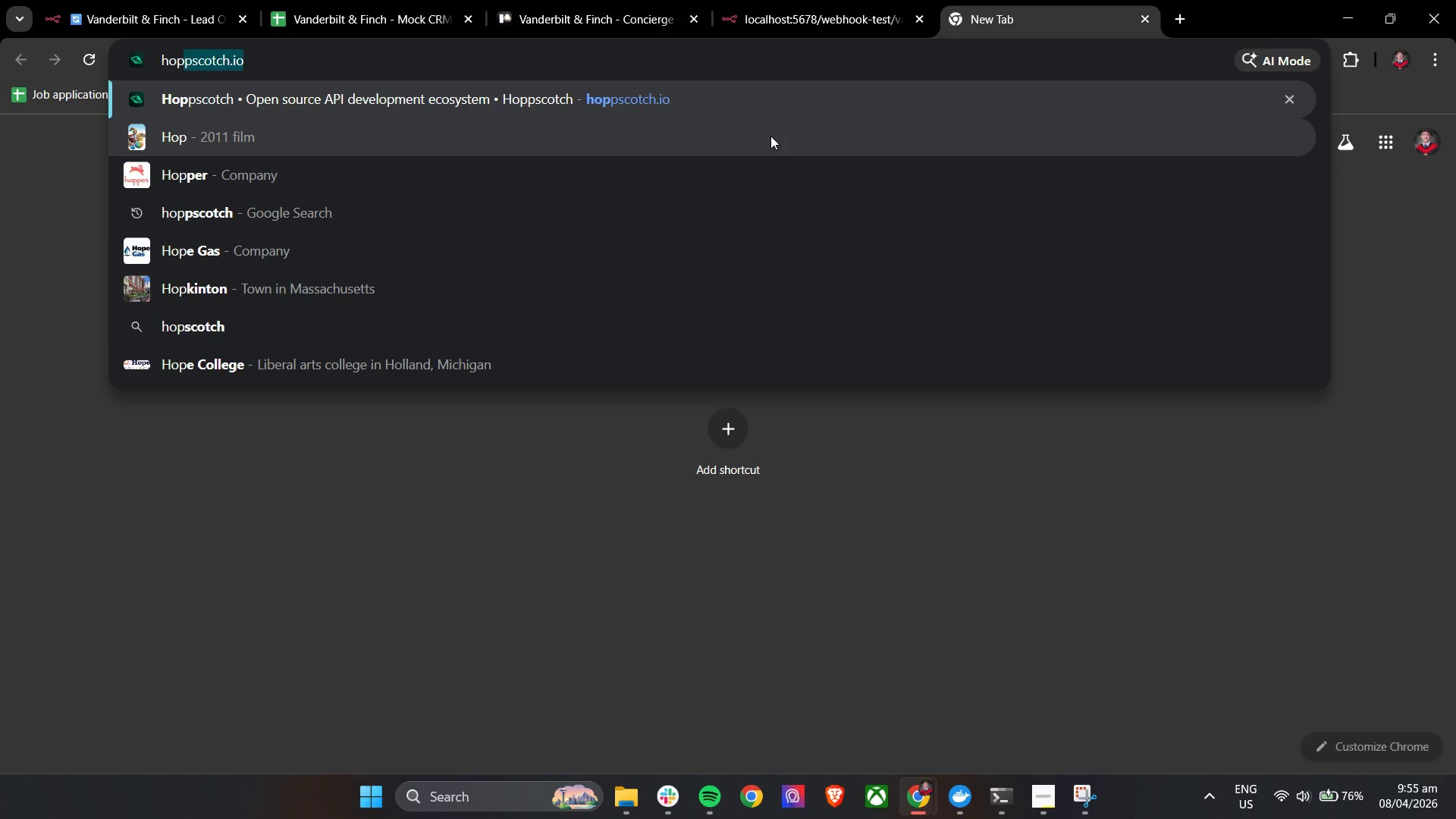 
key(Enter)
 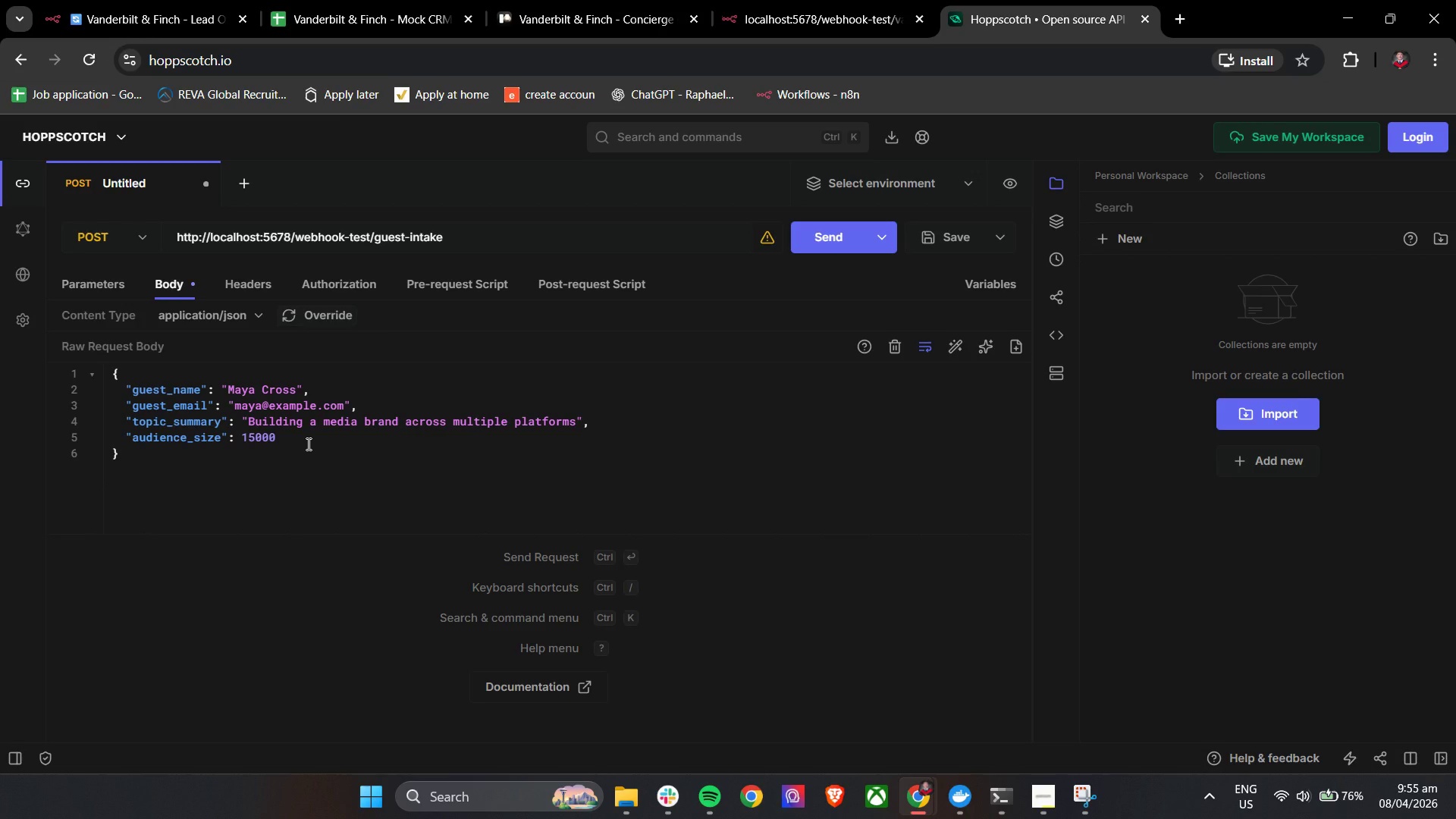 
wait(7.5)
 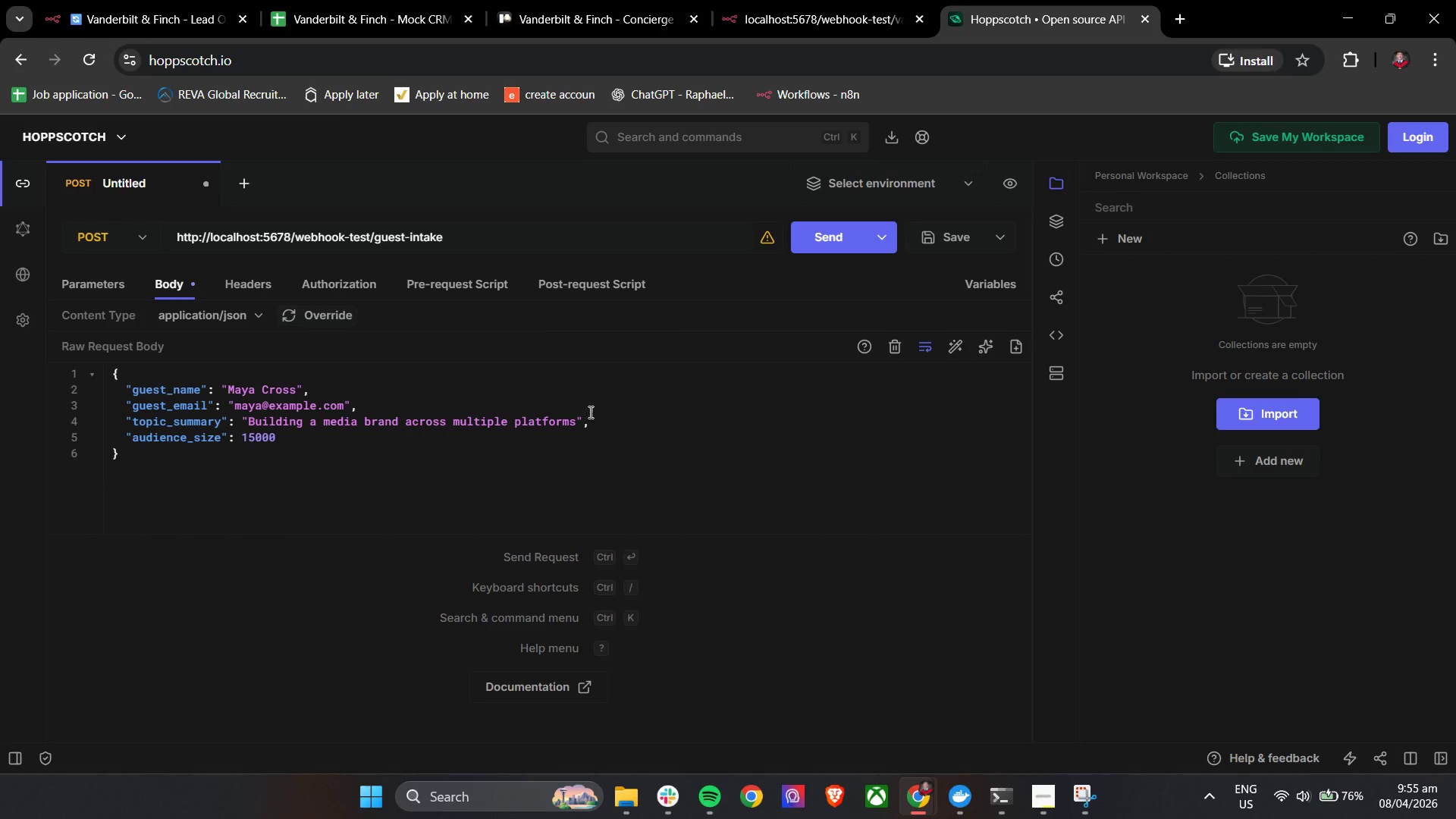 
left_click([184, 0])
 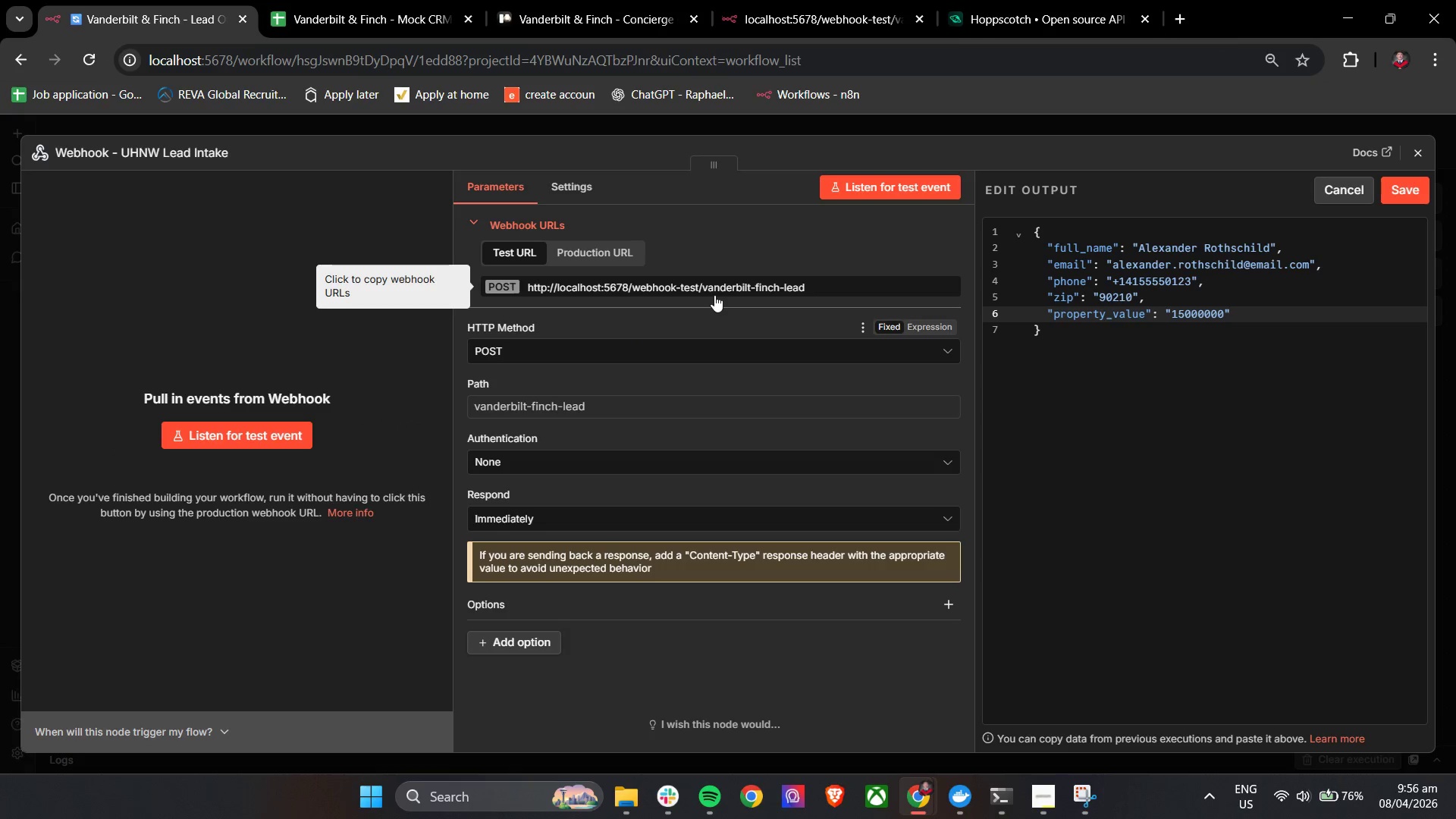 
left_click([714, 295])
 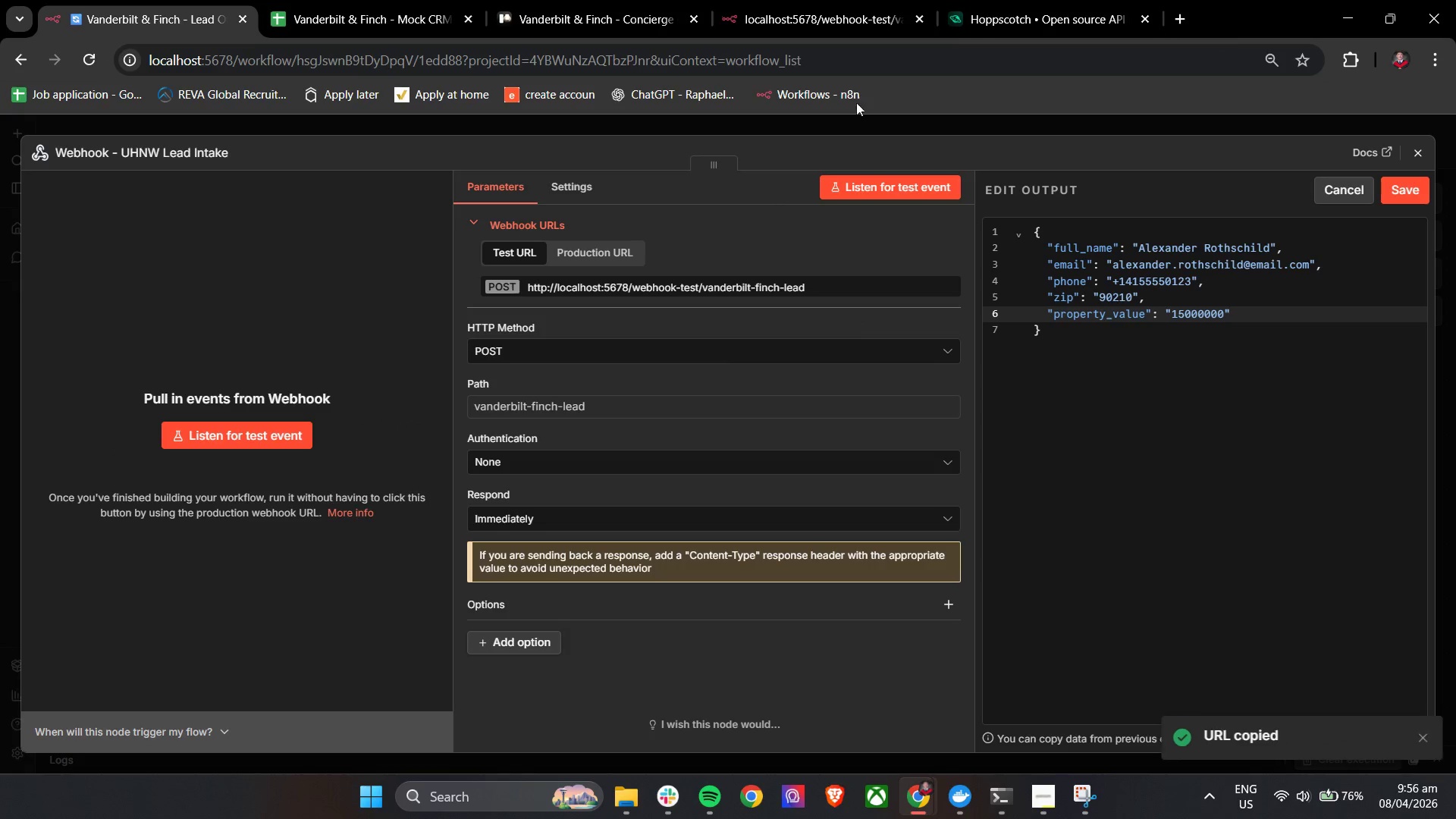 
left_click([1027, 0])
 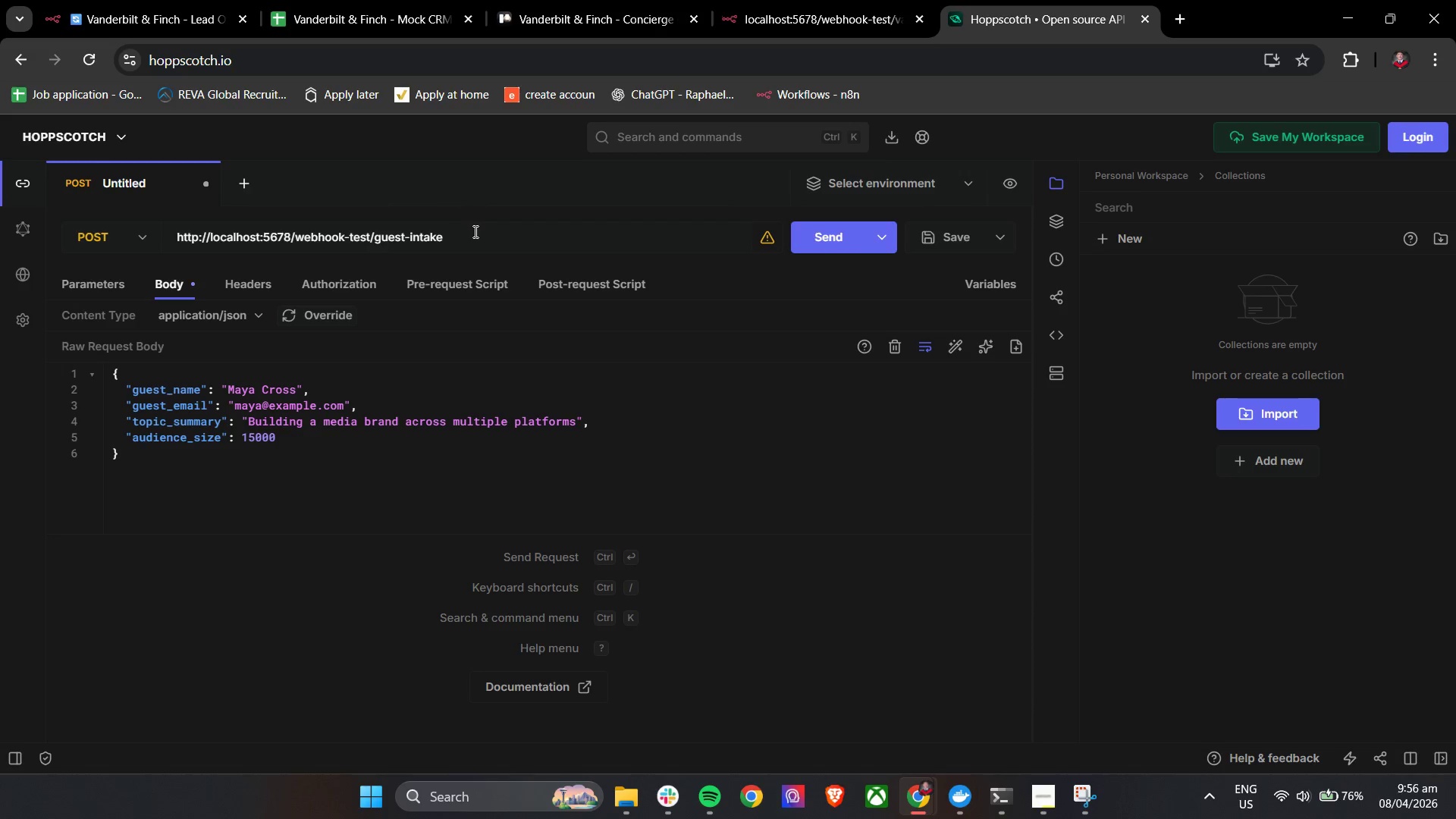 
left_click([473, 243])
 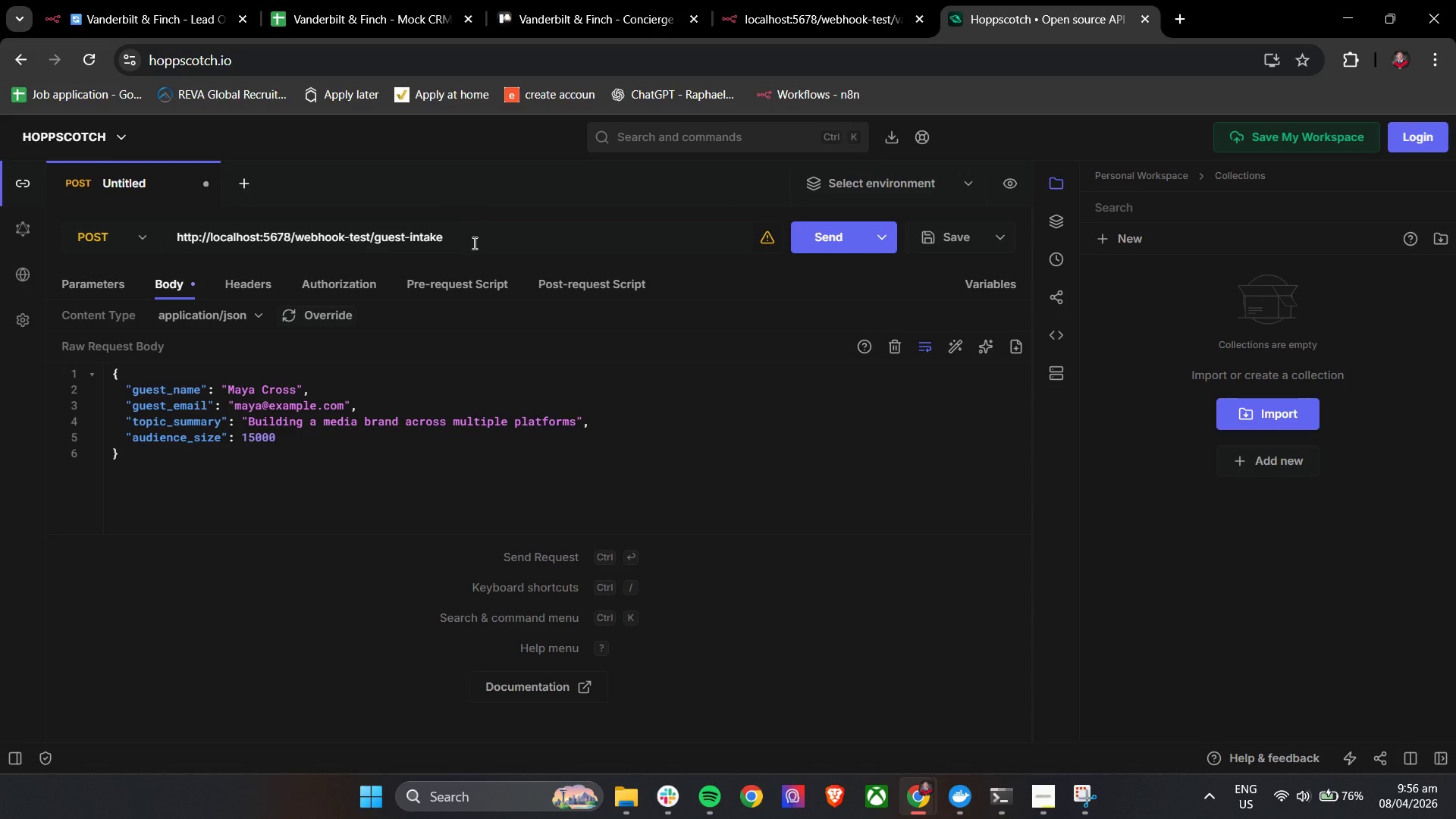 
key(Control+A)
 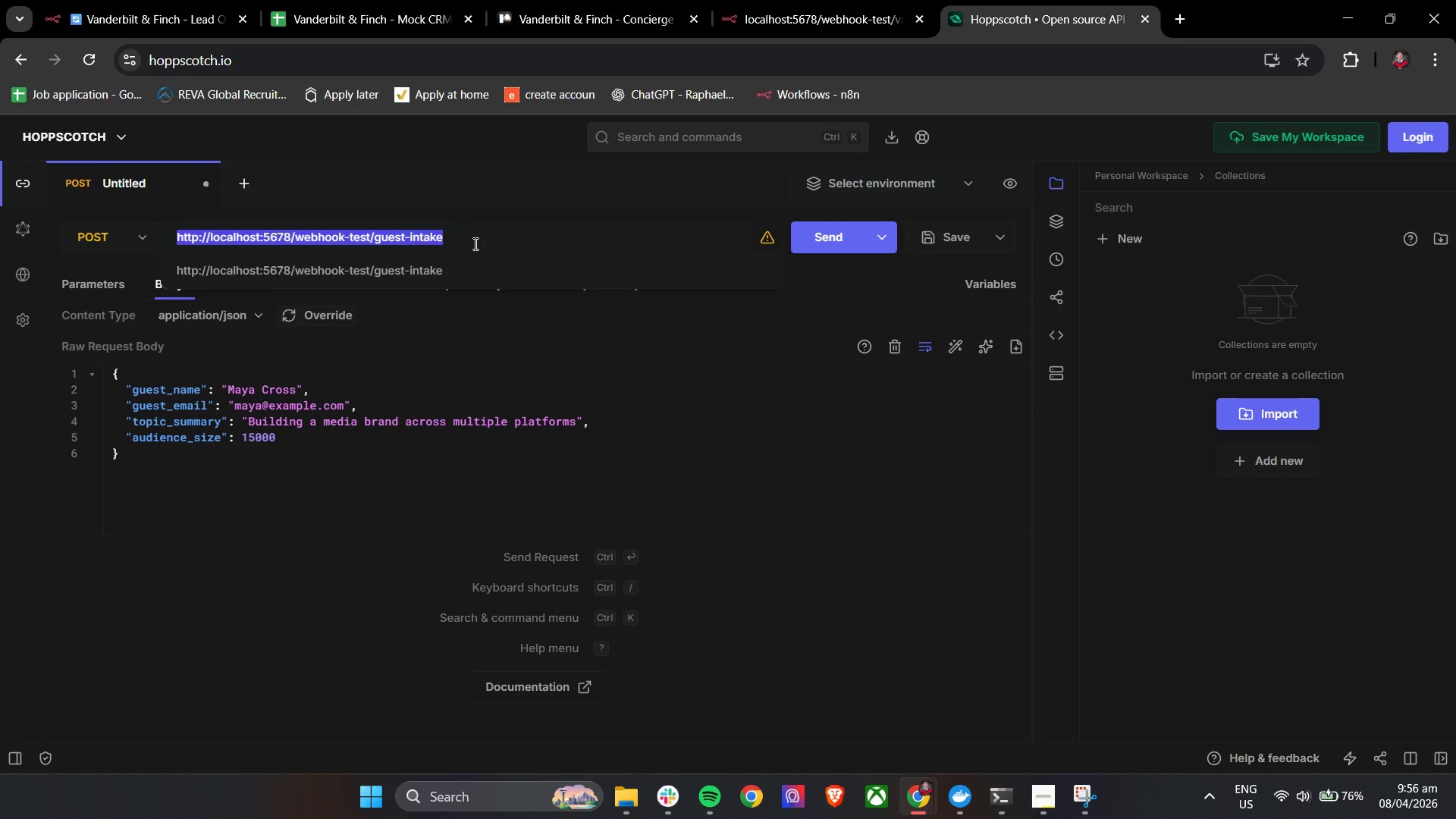 
key(Control+V)
 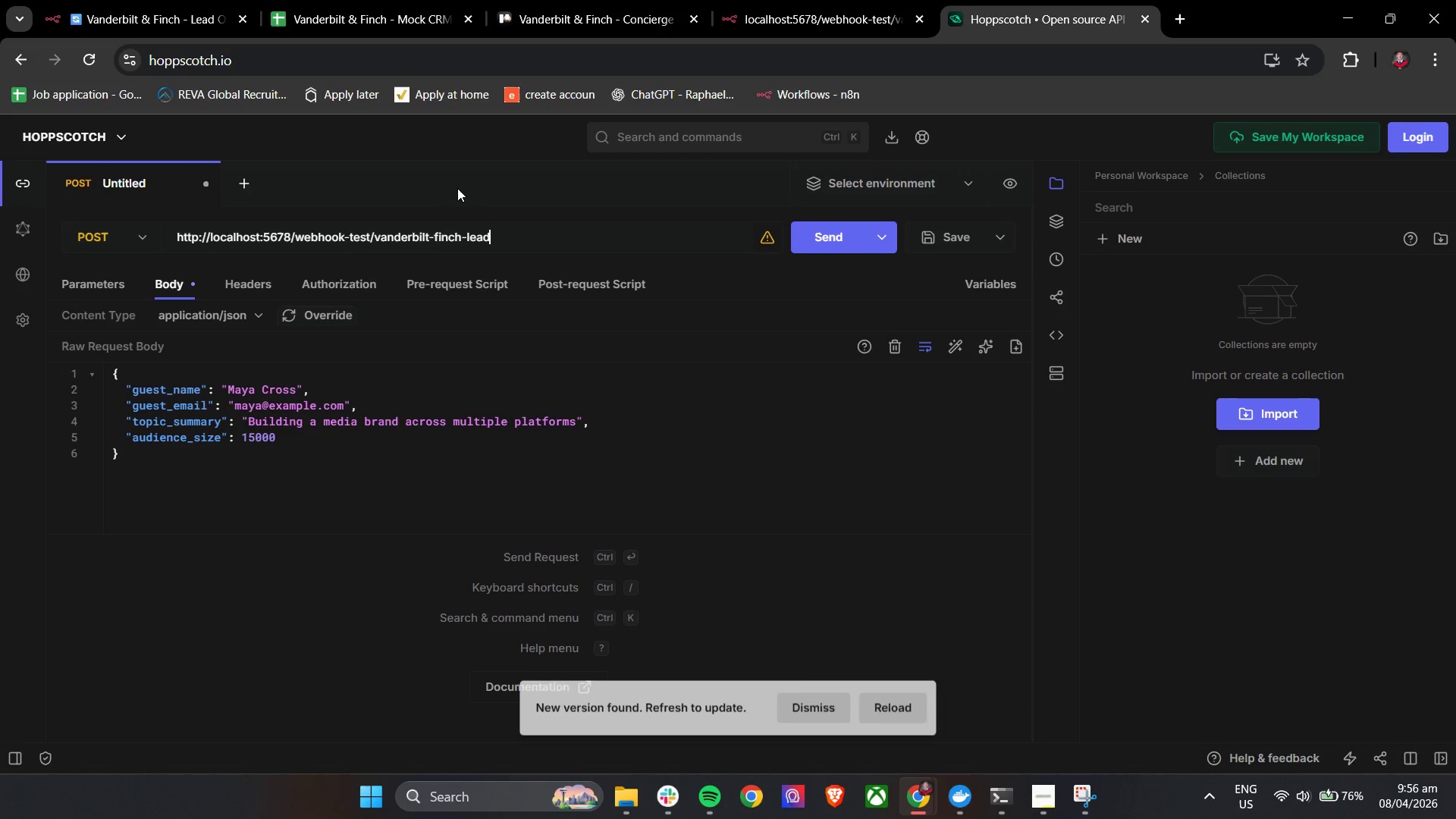 
left_click([457, 187])
 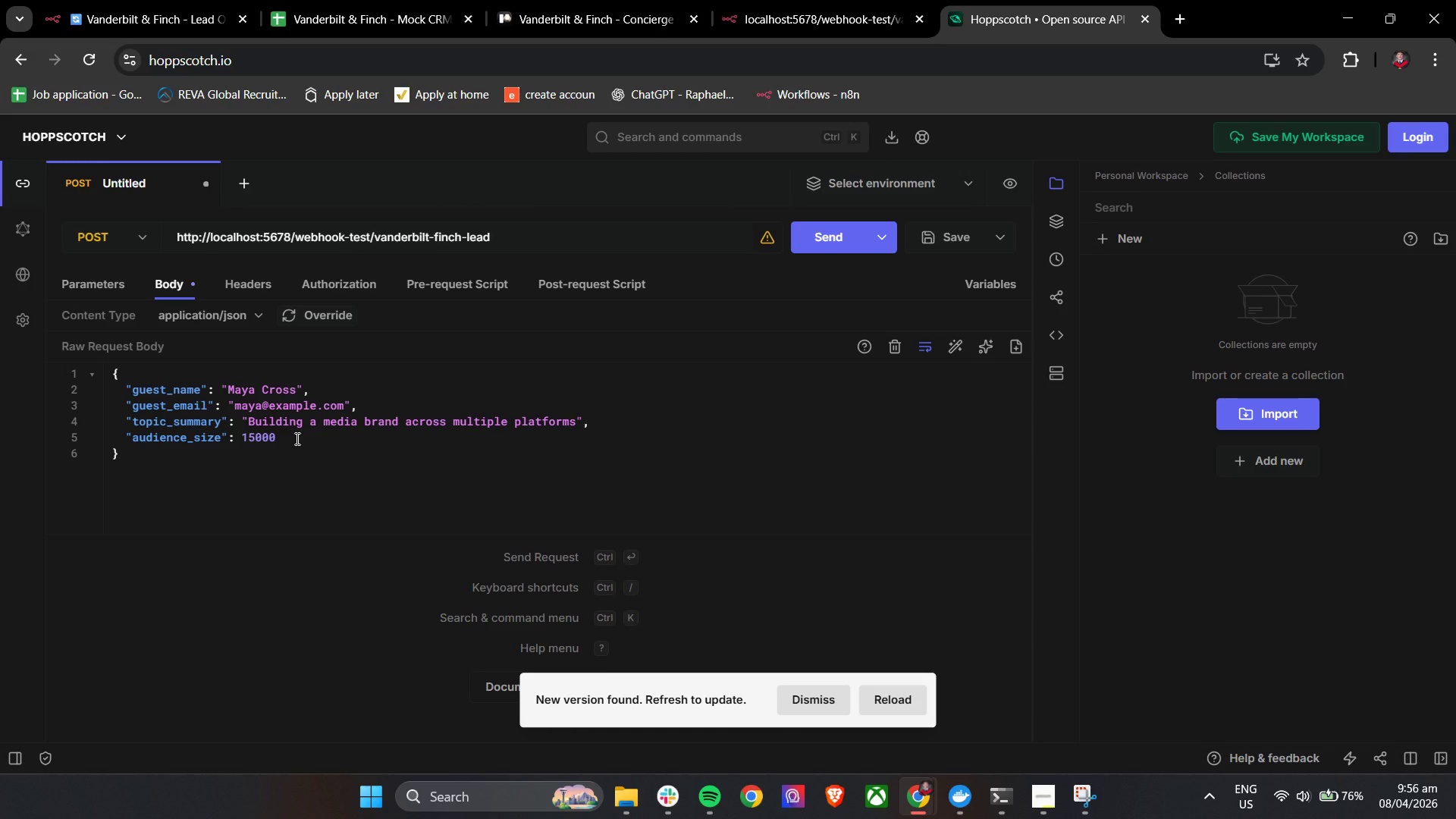 
left_click_drag(start_coordinate=[296, 438], to_coordinate=[110, 388])
 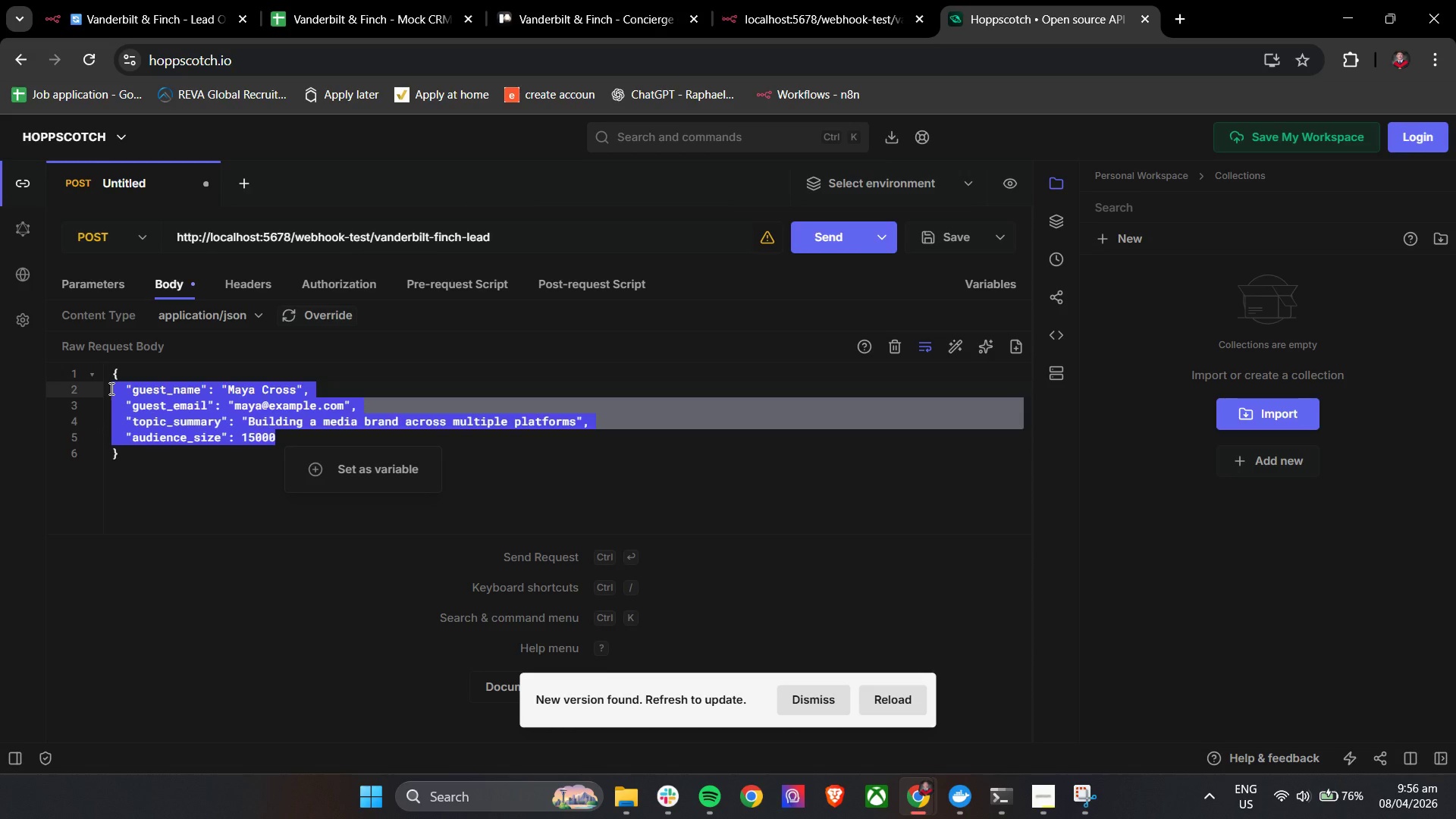 
key(Backspace)
 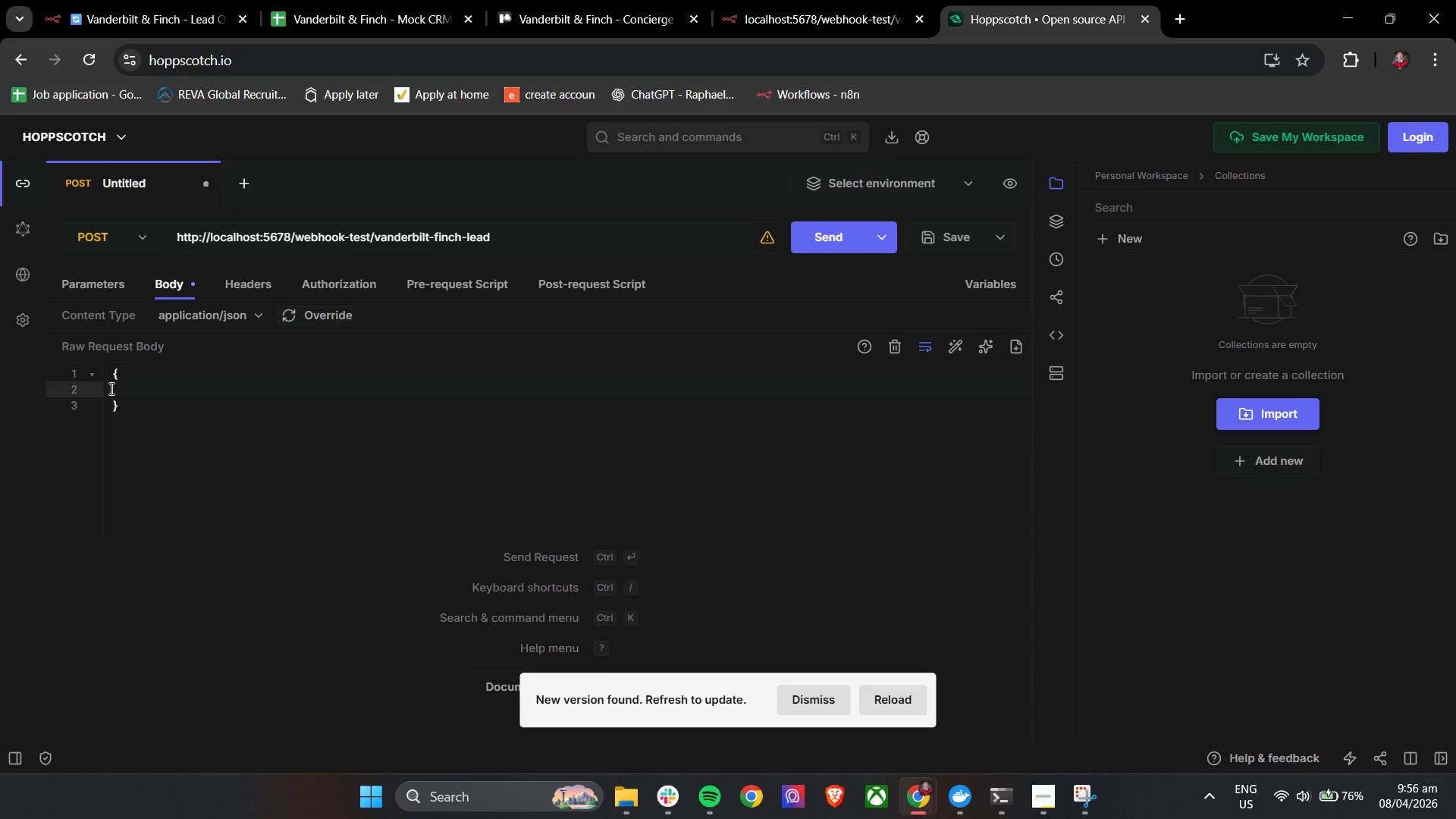 
key(Space)
 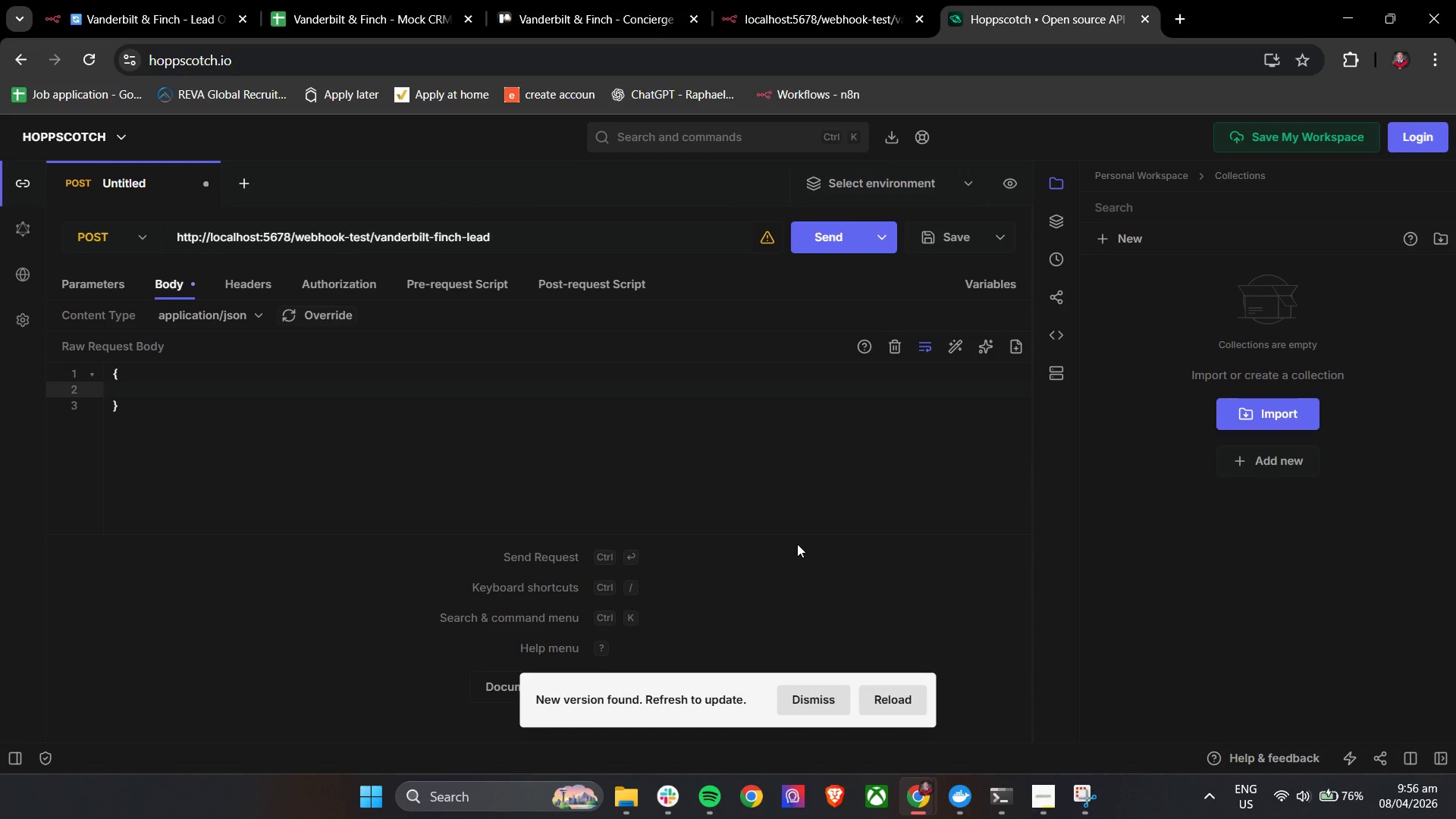 
type("fullnam)
key(Backspace)
key(Backspace)
key(Backspace)
type(_name)
 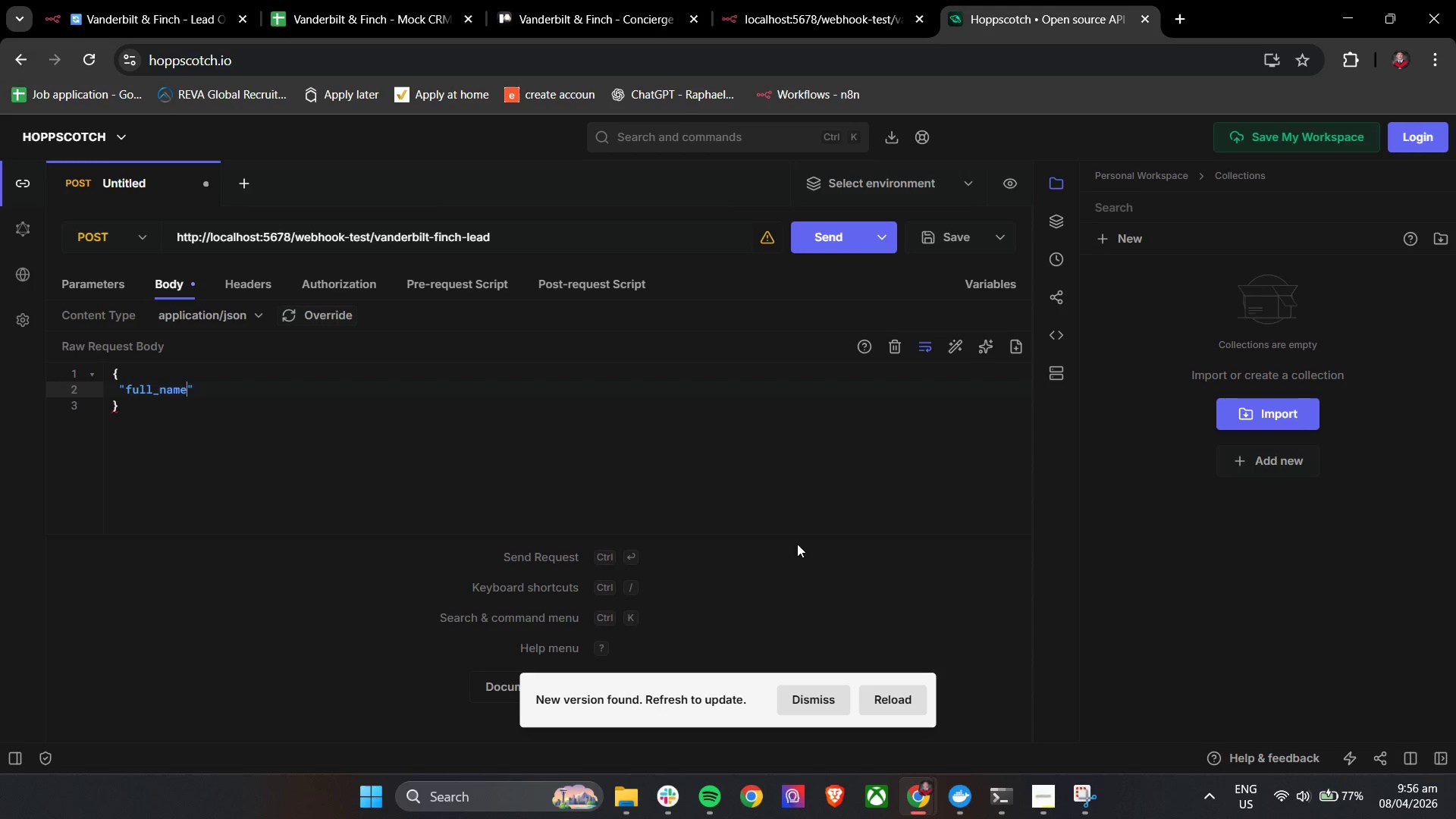 
key(ArrowRight)
 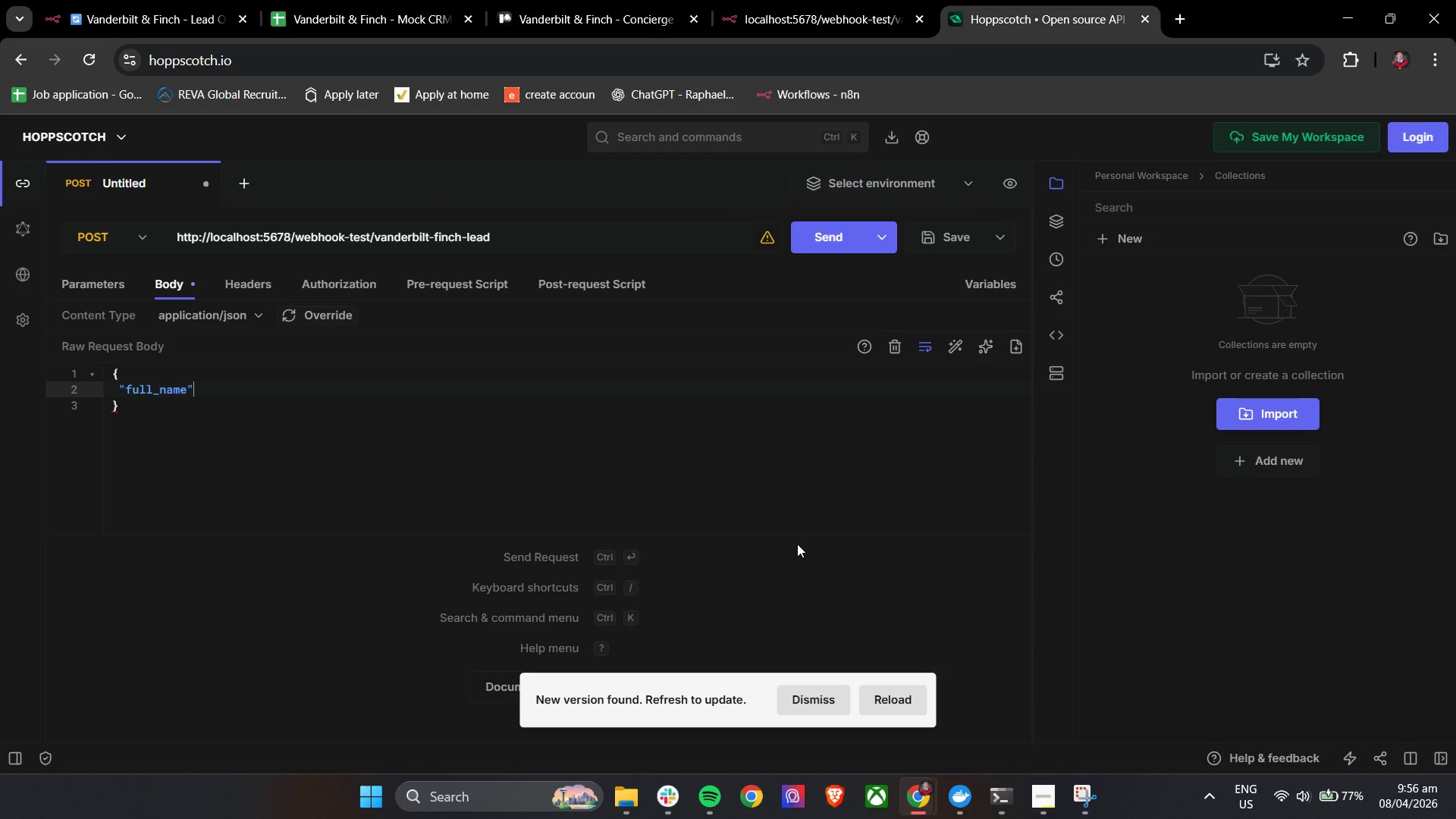 
type(: "Alexander Rothschidl)
key(Backspace)
key(Backspace)
type(l)
key(Backspace)
type(ld)
 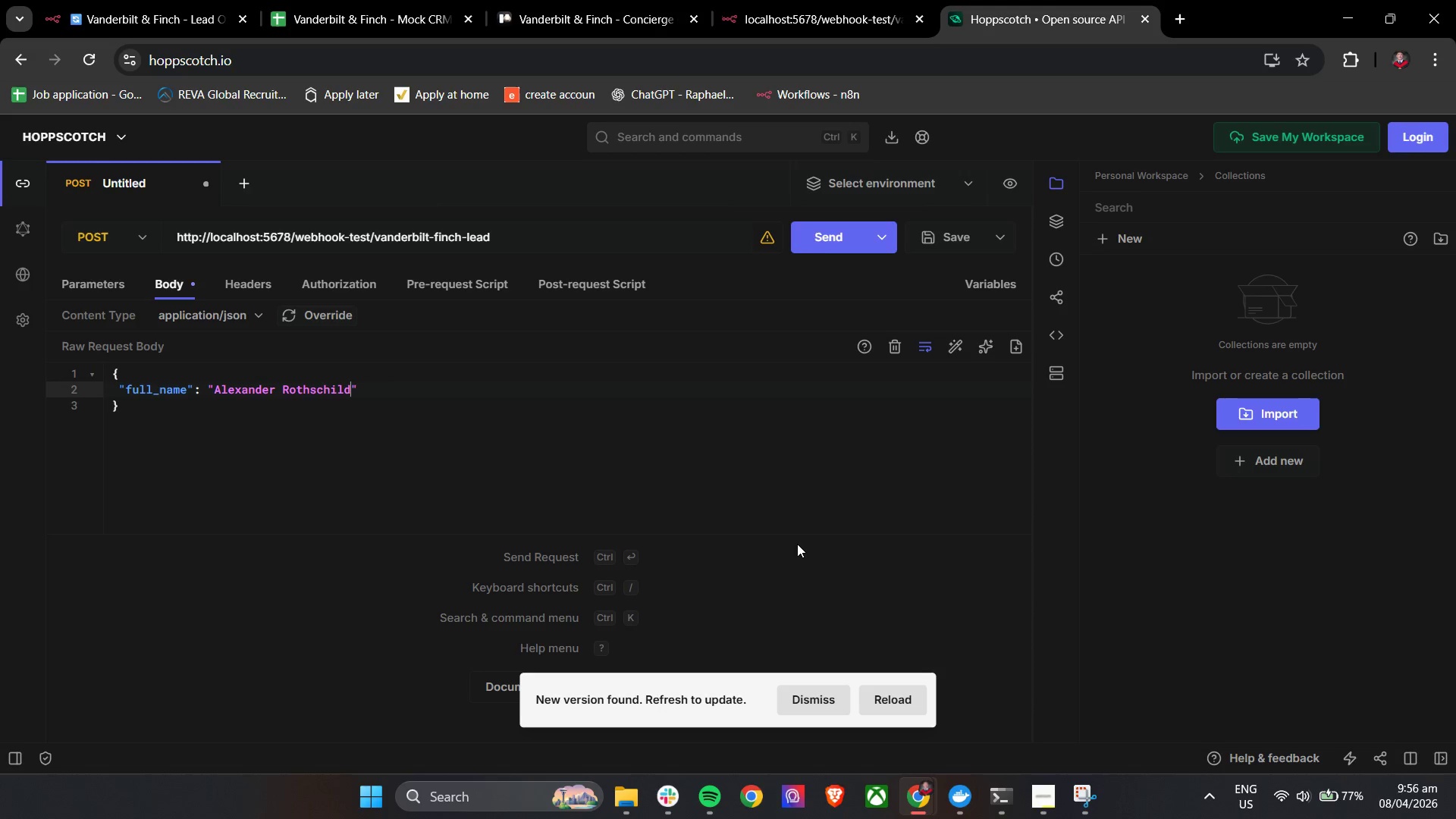 
key(ArrowRight)
 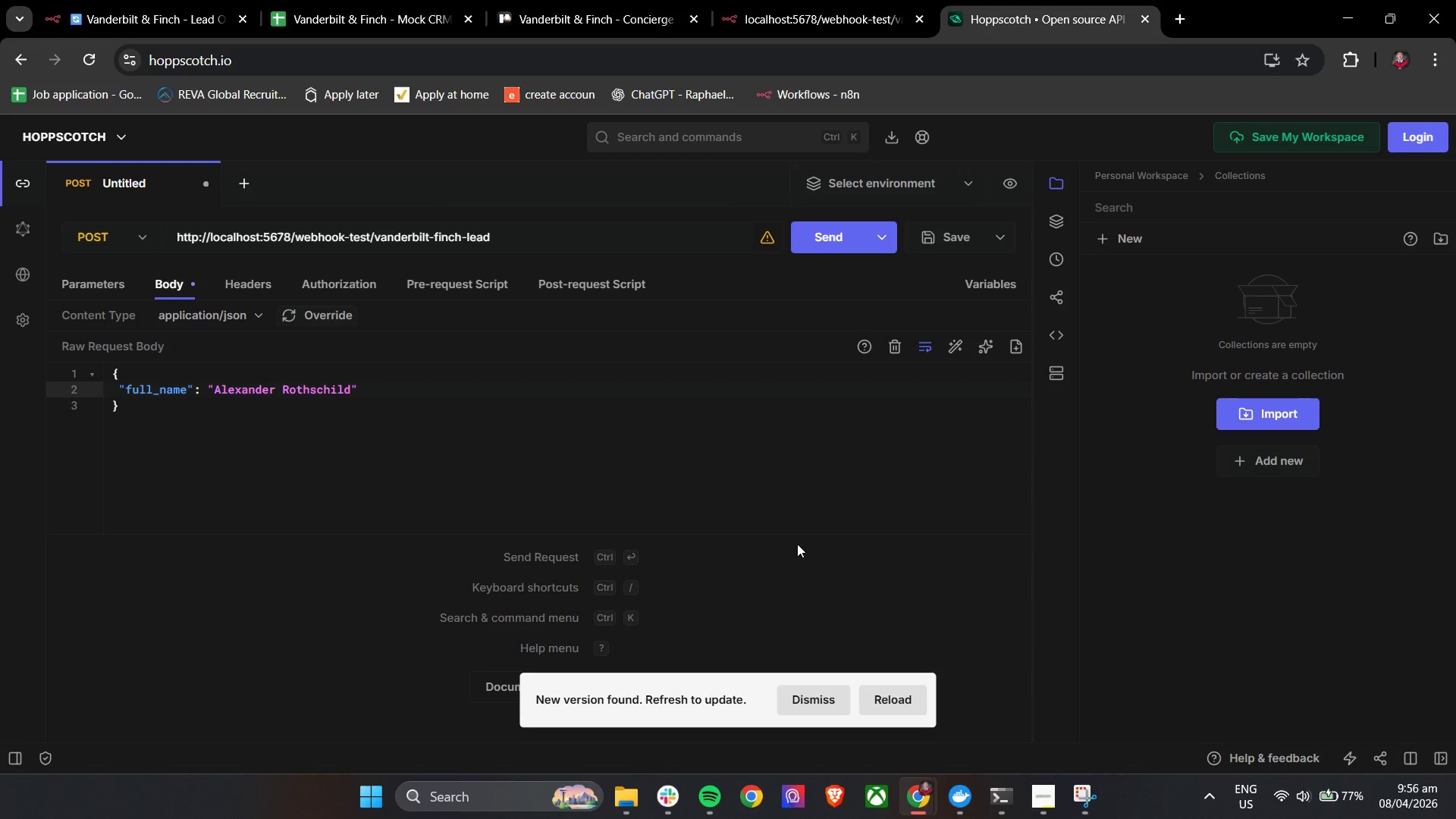 
key(Comma)
 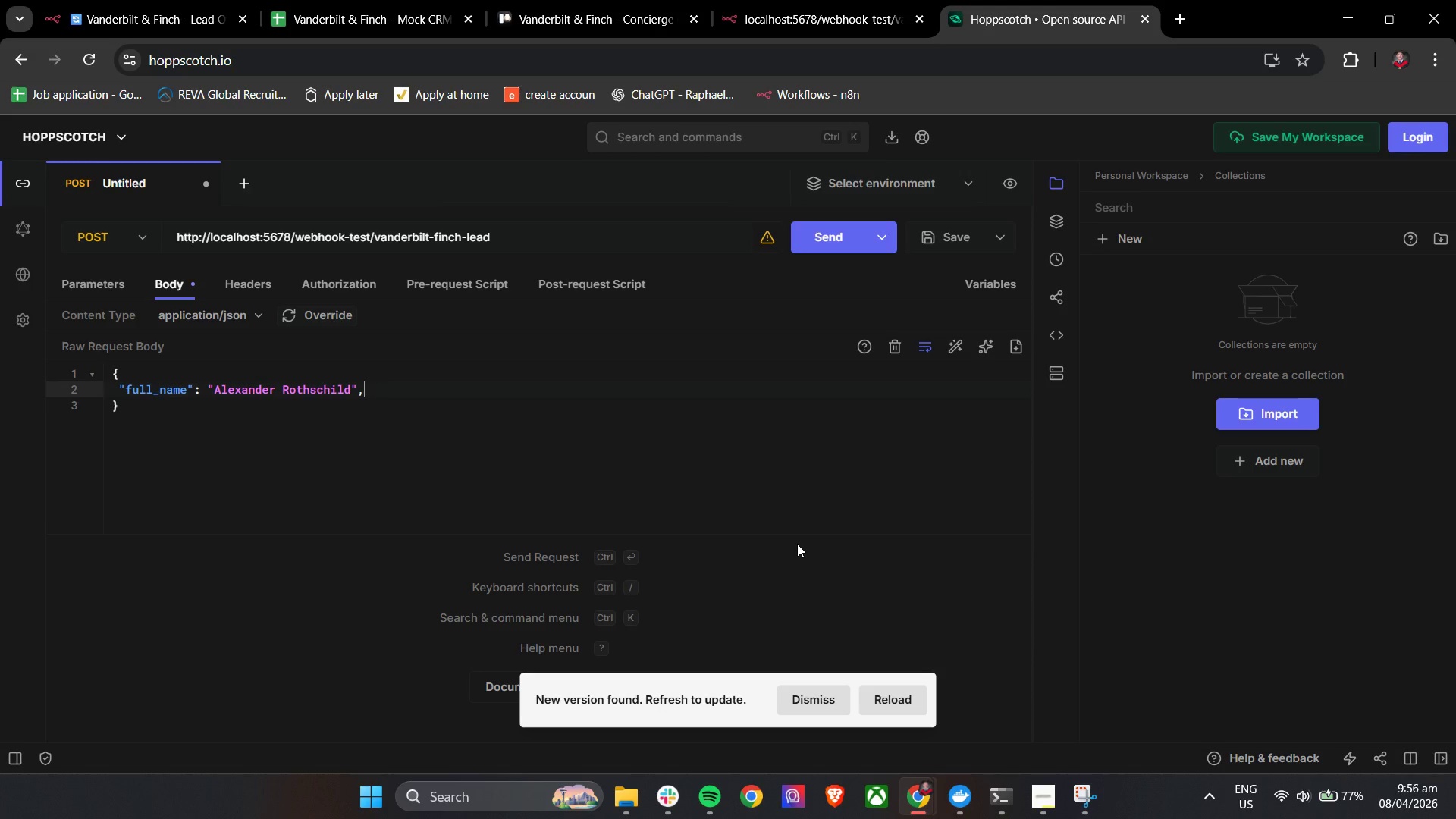 
key(Enter)
 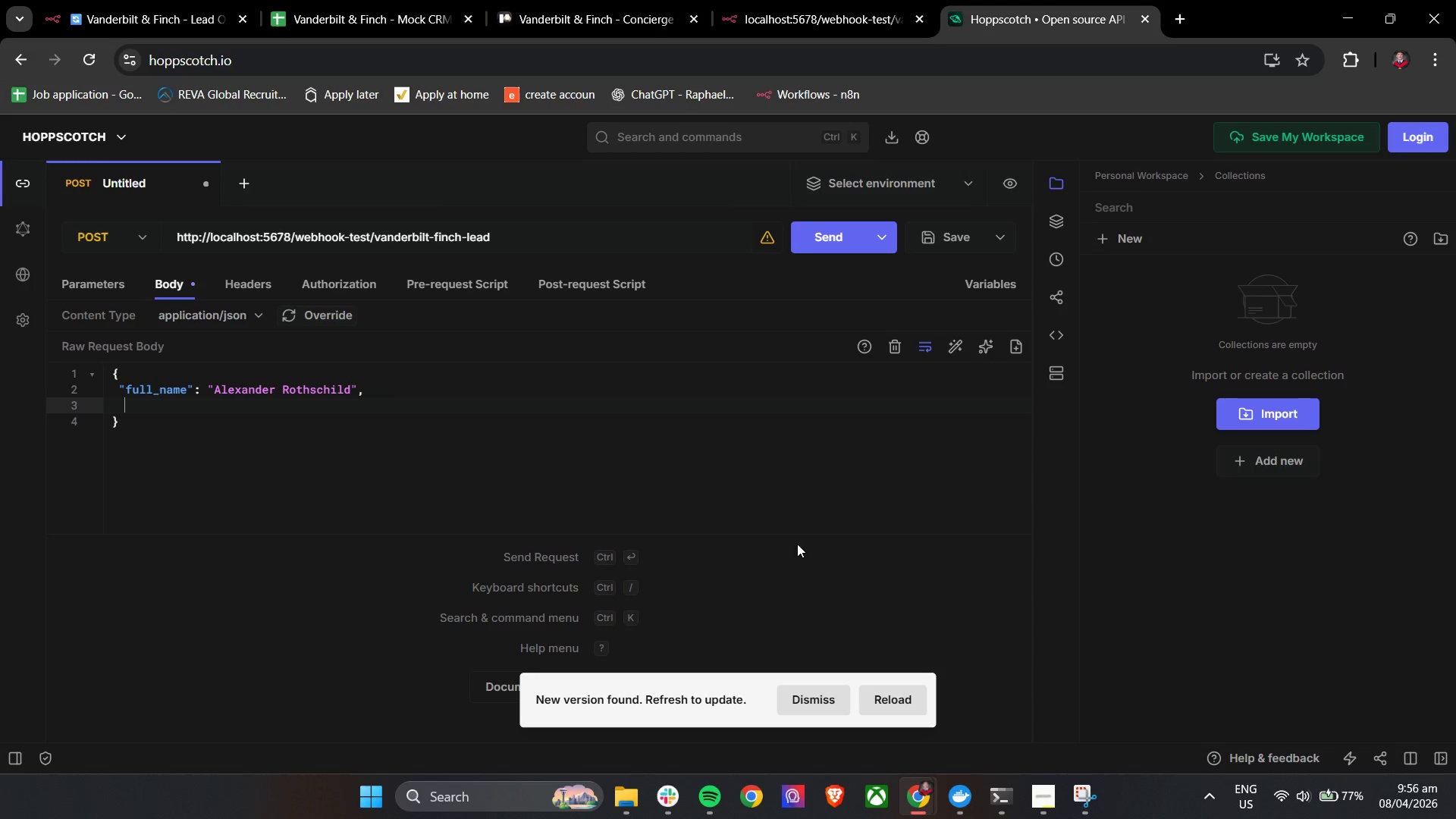 
type(ema)
key(Backspace)
key(Backspace)
key(Backspace)
type("e)
key(Backspace)
key(Backspace)
key(Backspace)
type(")
key(Backspace)
type( "E)
key(Backspace)
type(email)
 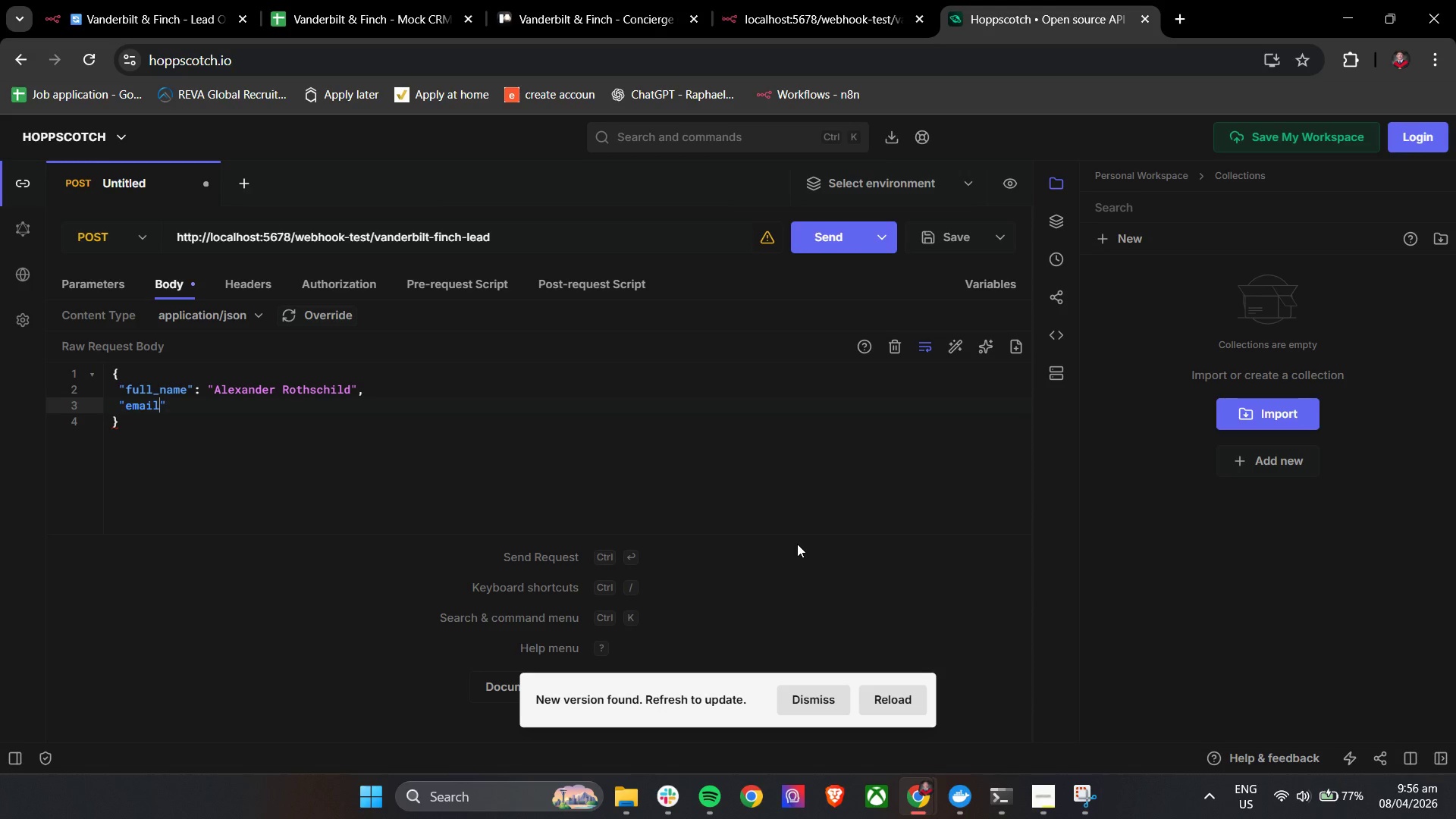 
key(ArrowRight)
 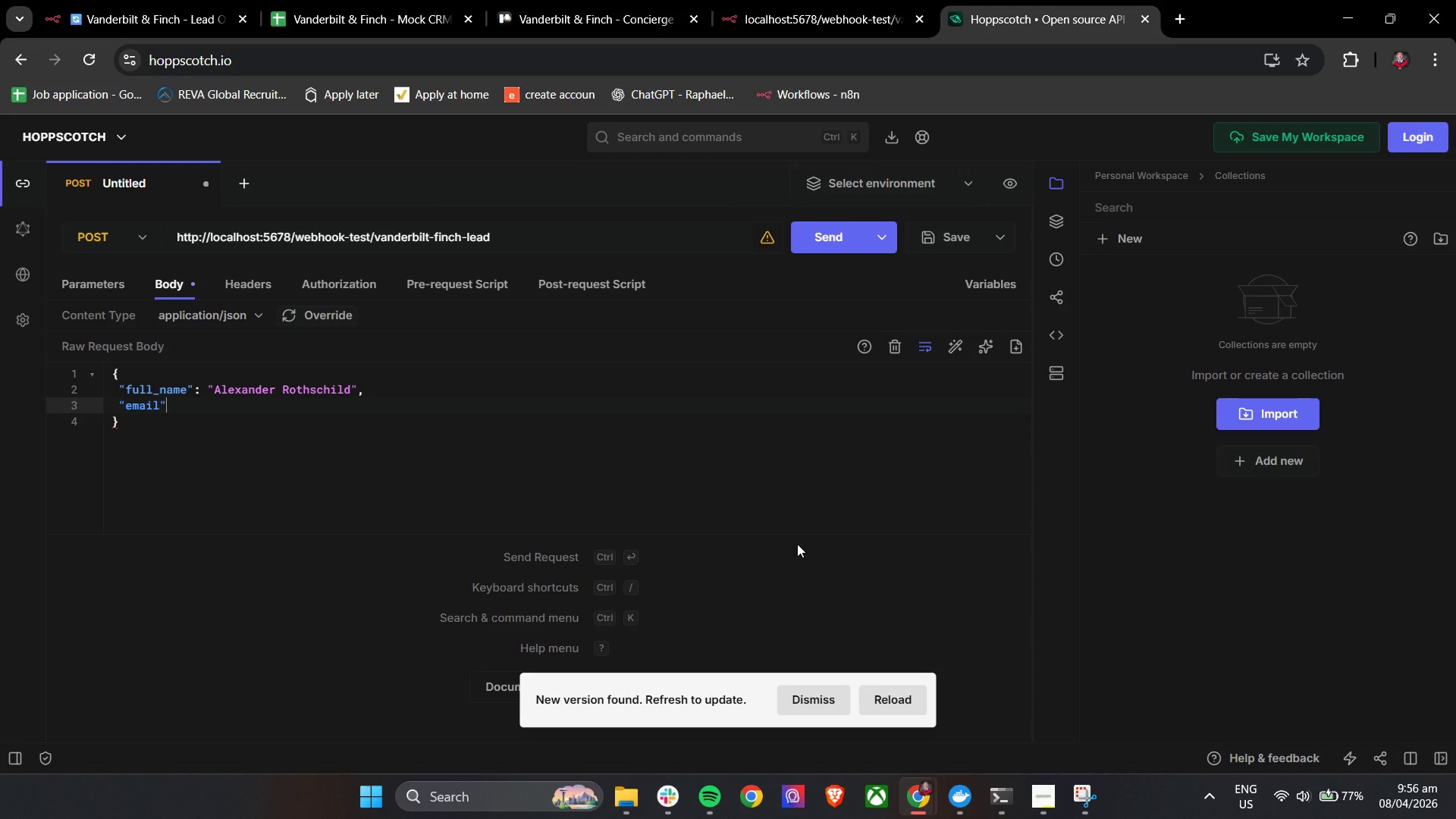 
type(: "alexandr.roh)
key(Backspace)
type(thschild@email.com)
 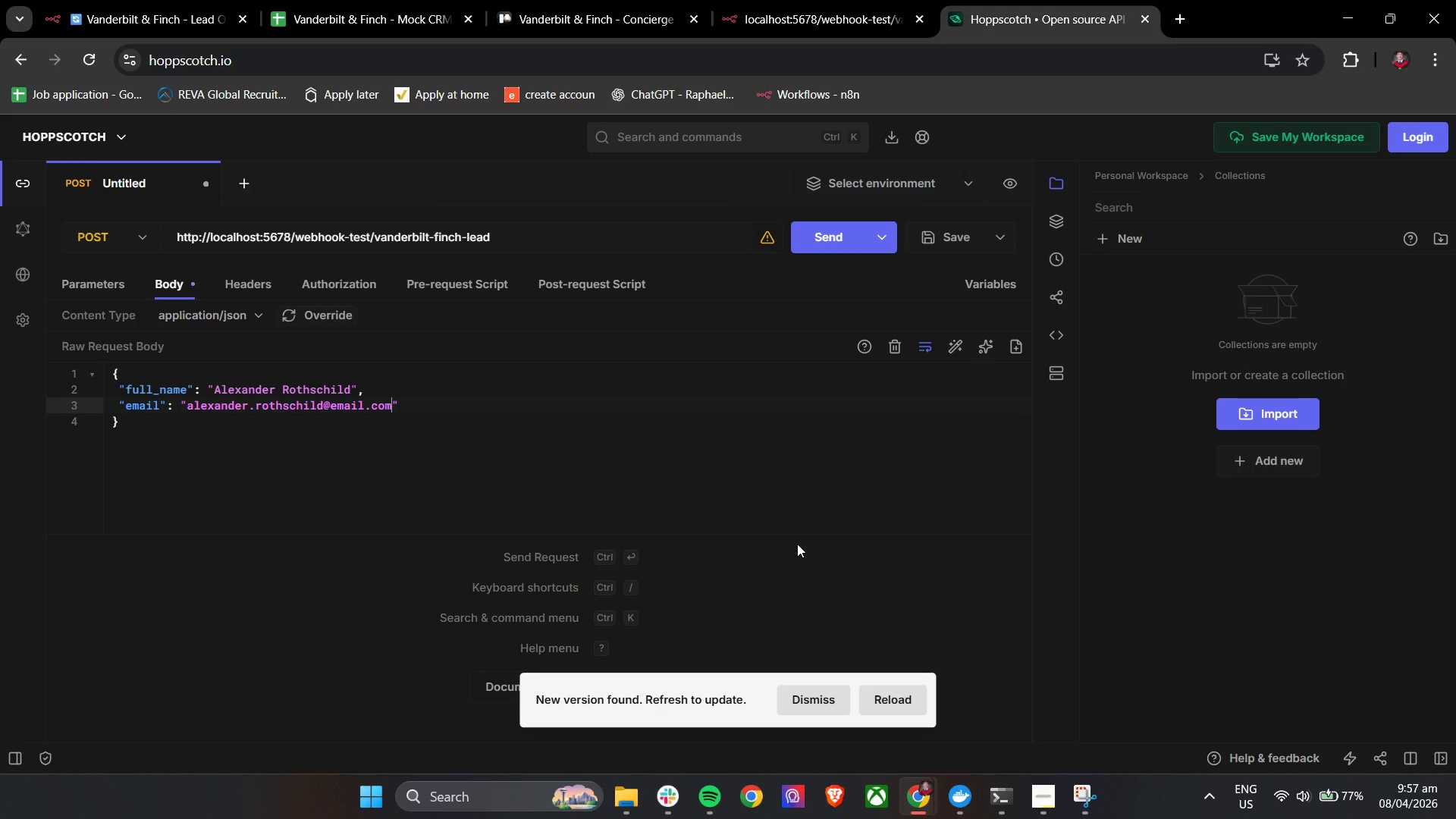 
key(ArrowRight)
 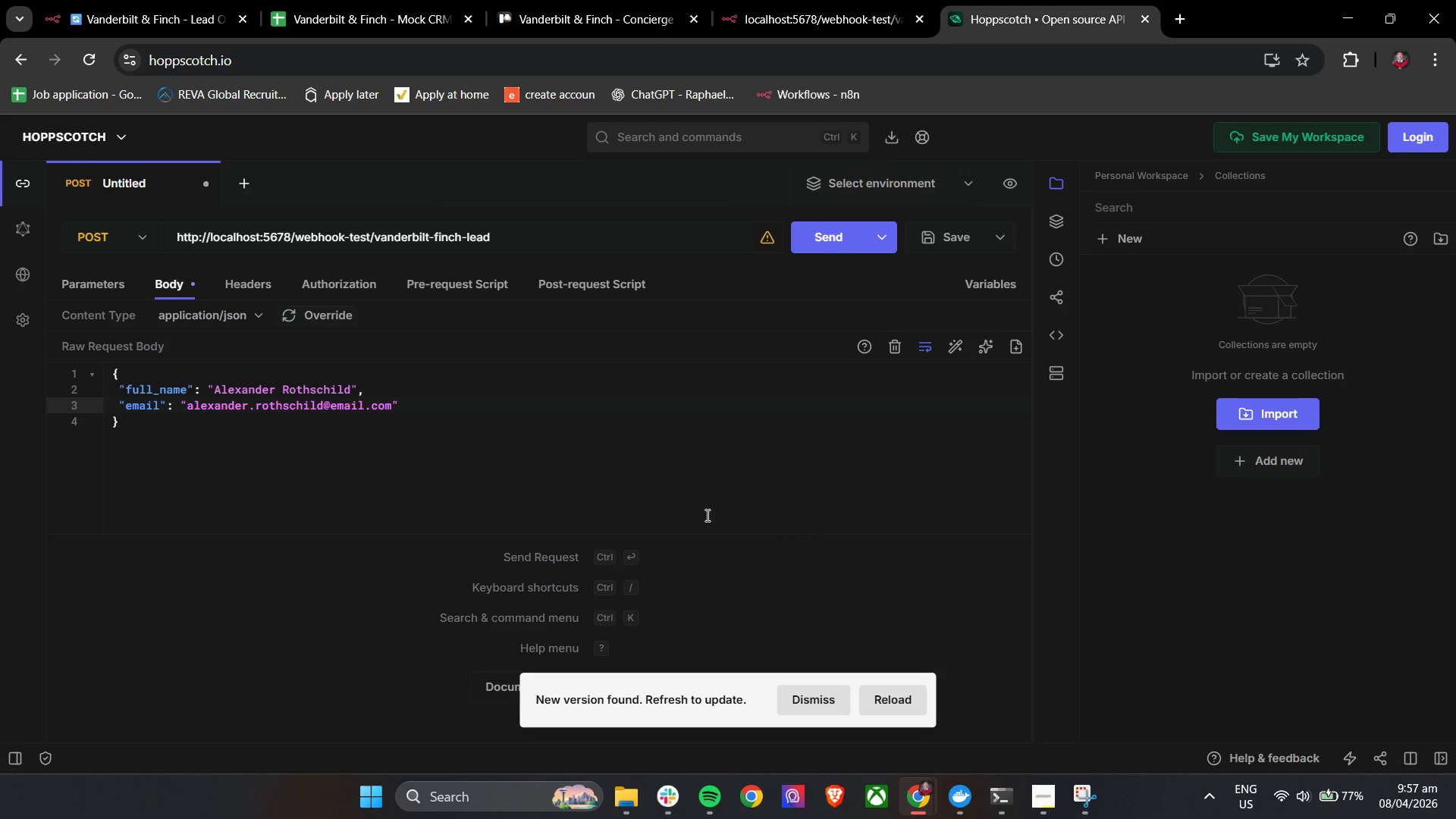 
key(Comma)
 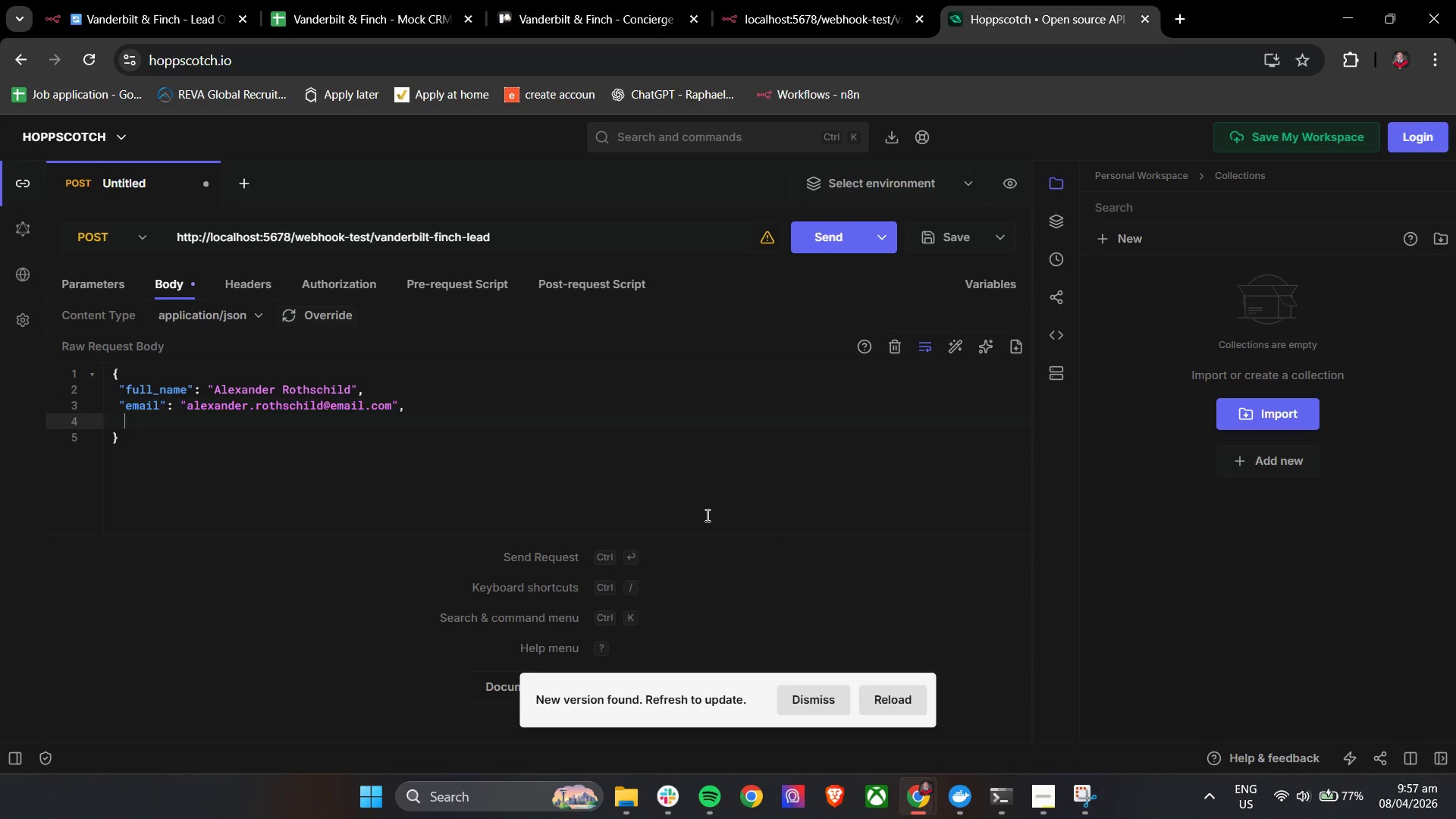 
key(Enter)
 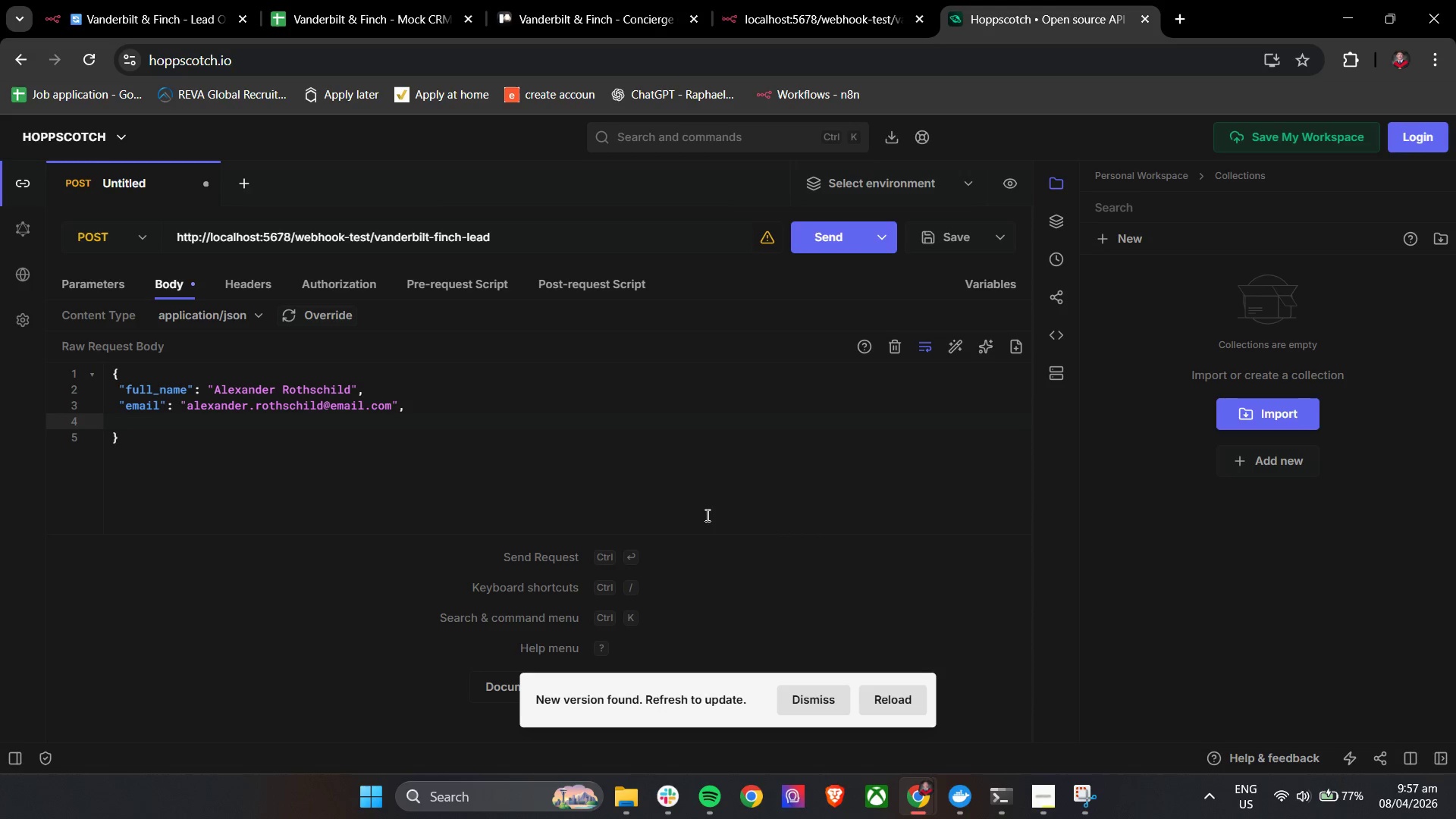 
type(phon)
key(Backspace)
key(Backspace)
key(Backspace)
key(Backspace)
key(Backspace)
type( "P)
key(Backspace)
type(phone)
 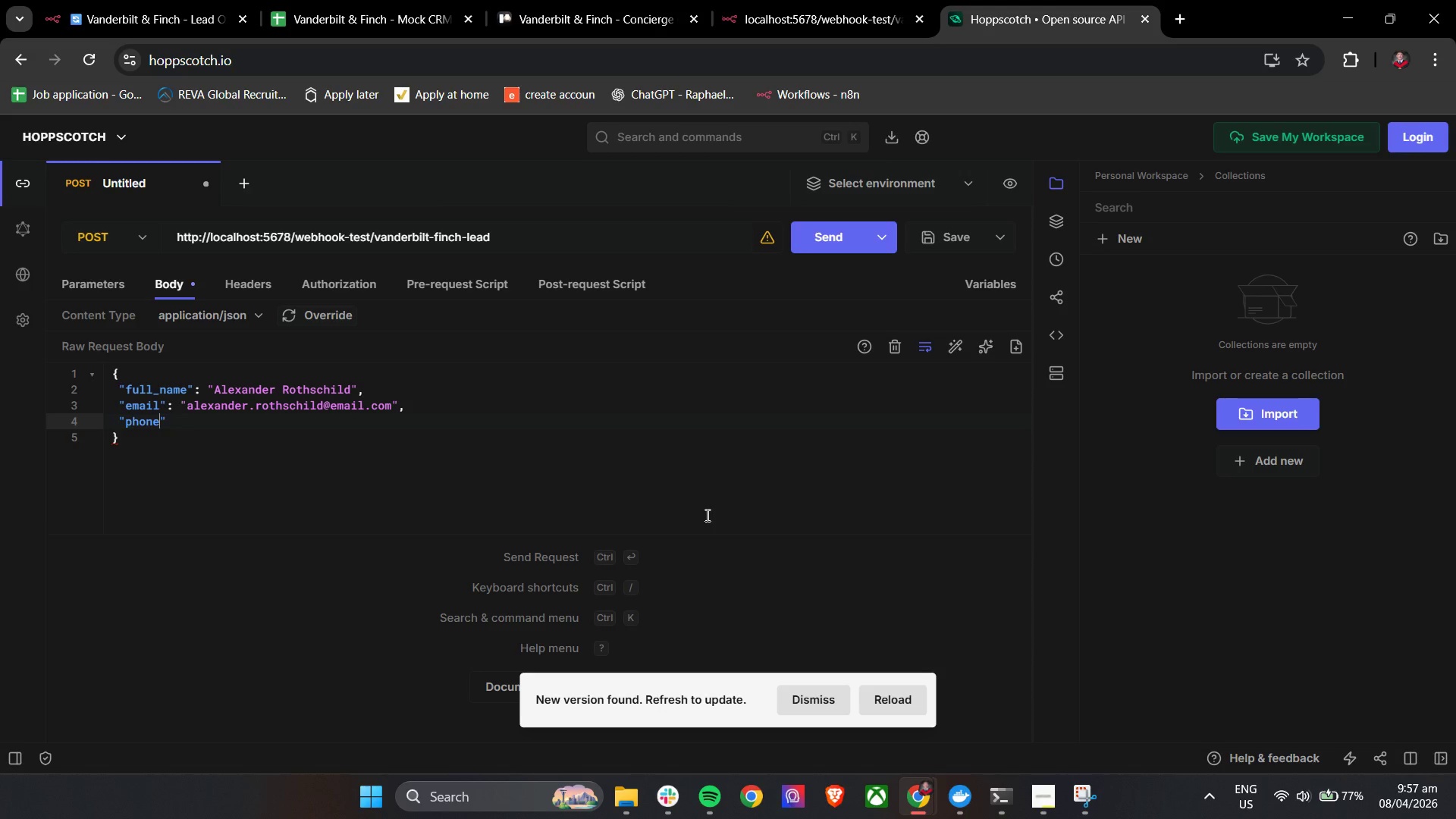 
key(ArrowRight)
 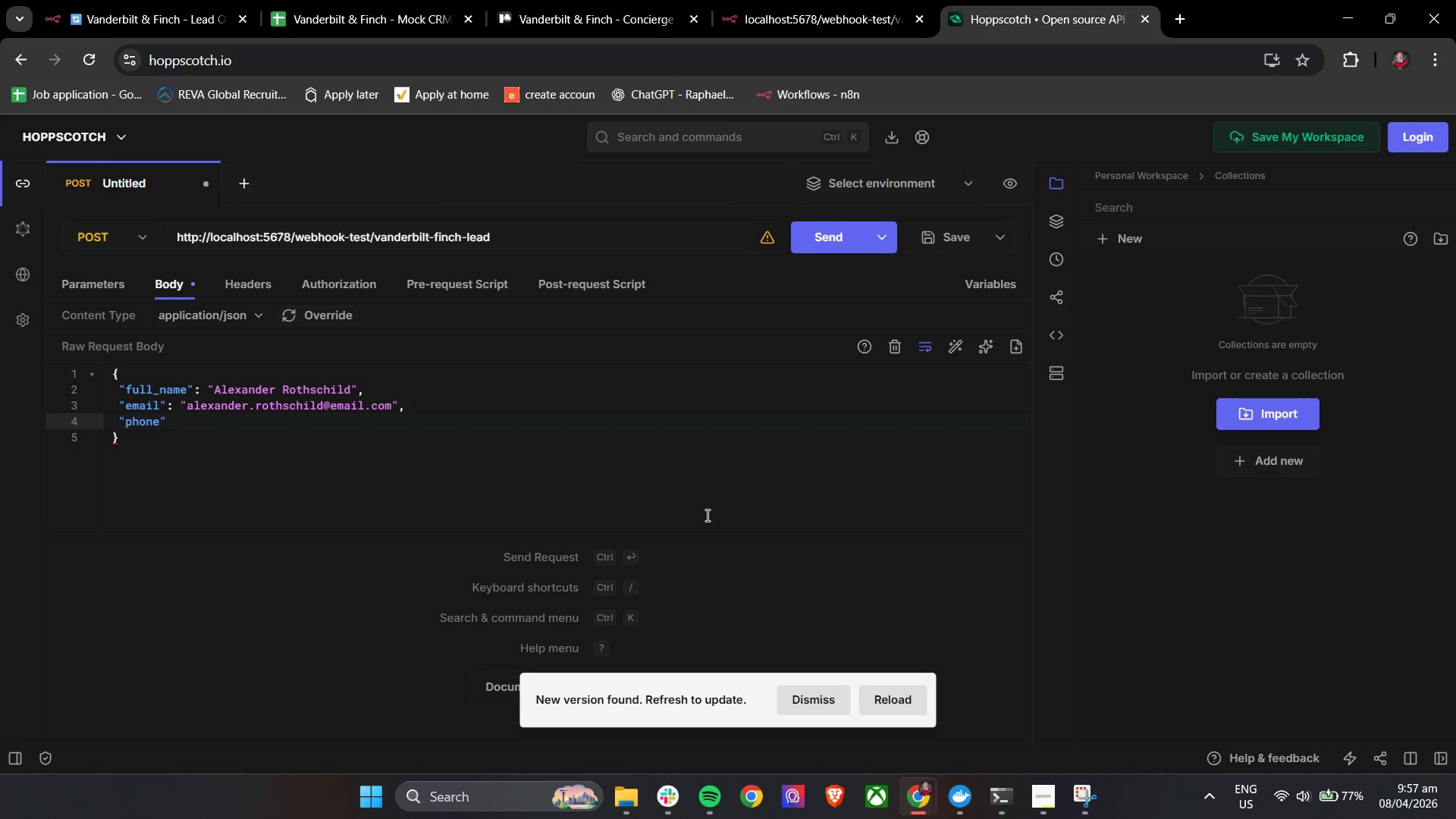 
type(, )
key(Backspace)
key(Backspace)
type(: "+14)
 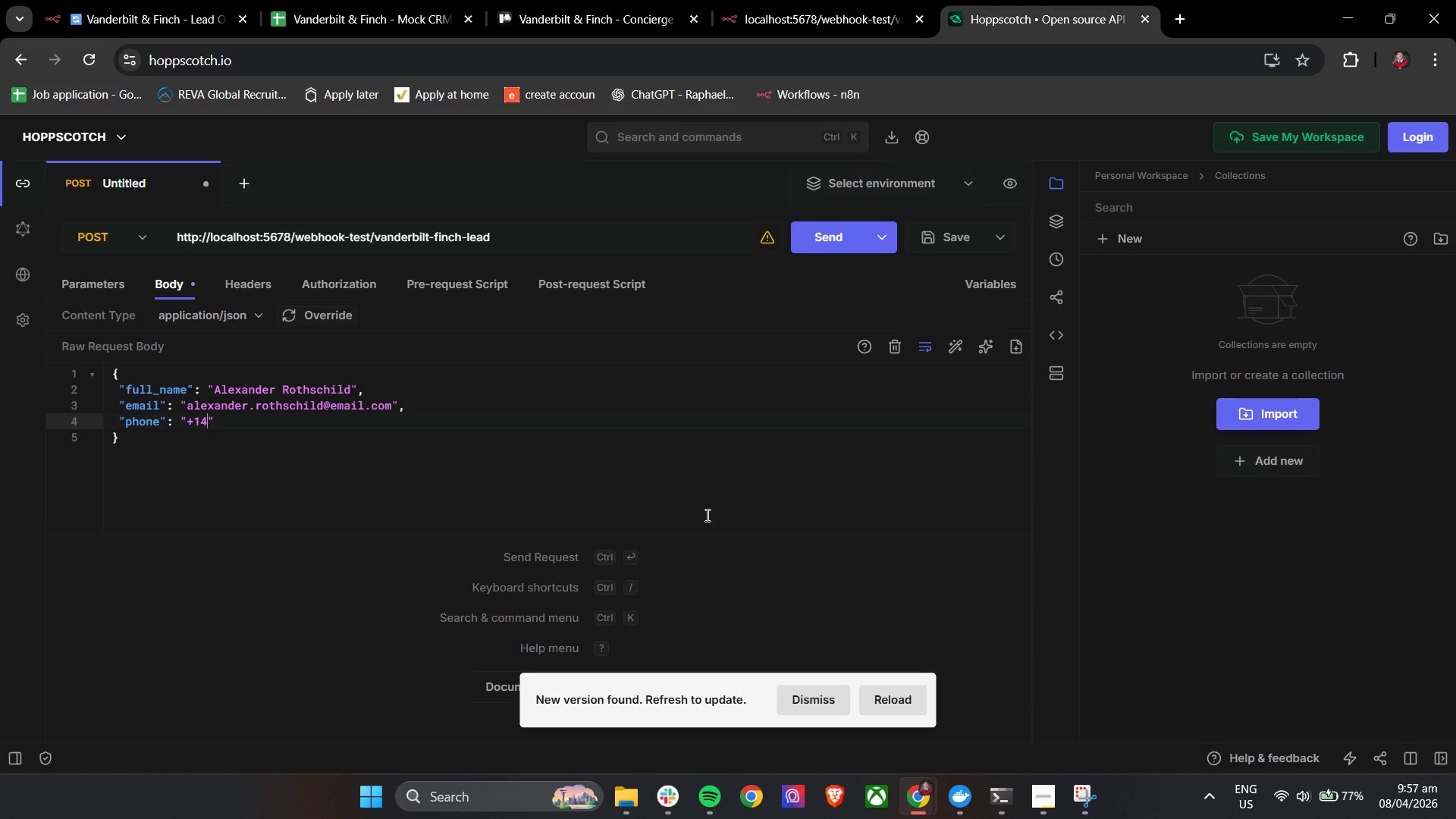 
wait(7.03)
 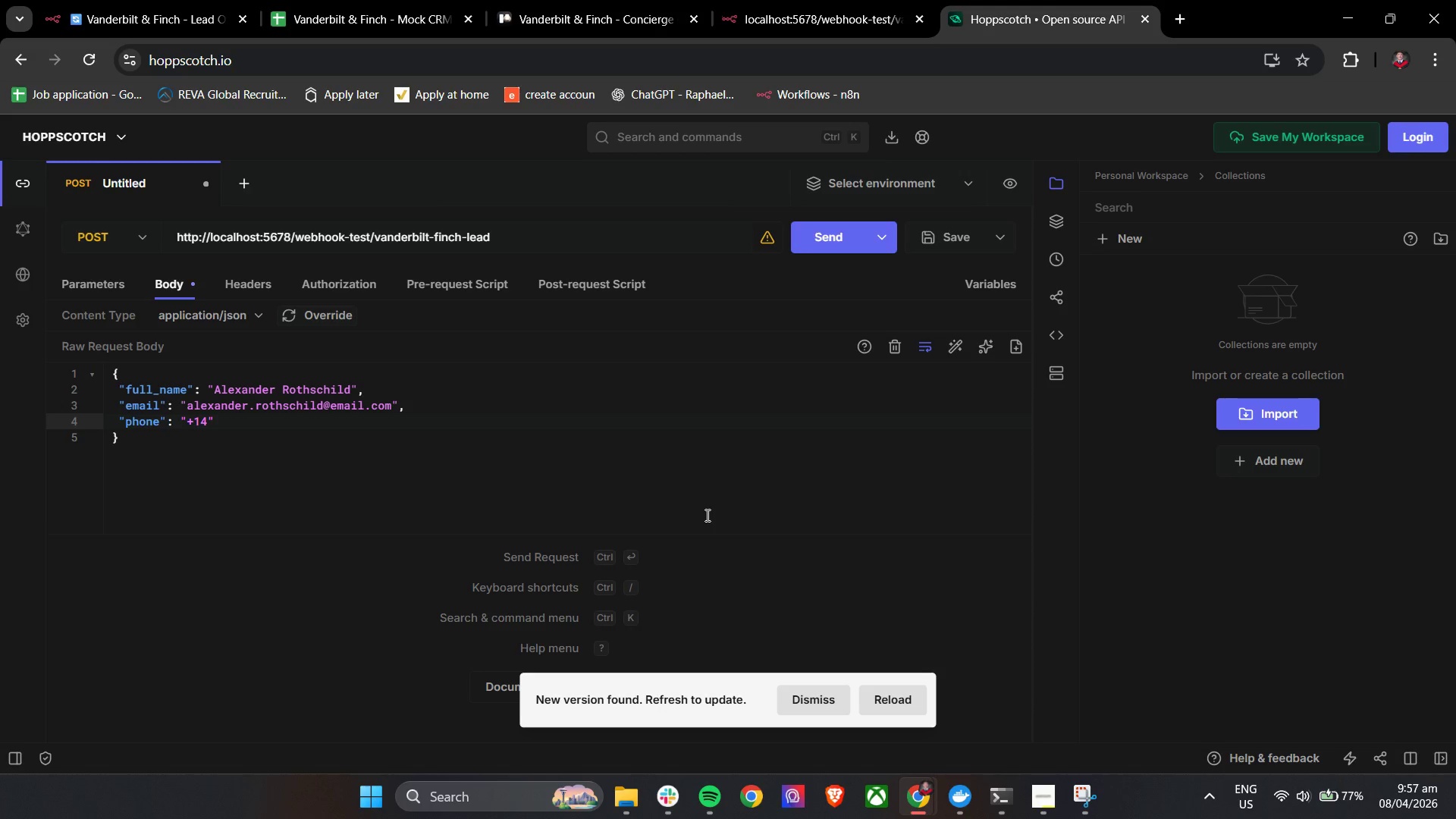 
type(15)
 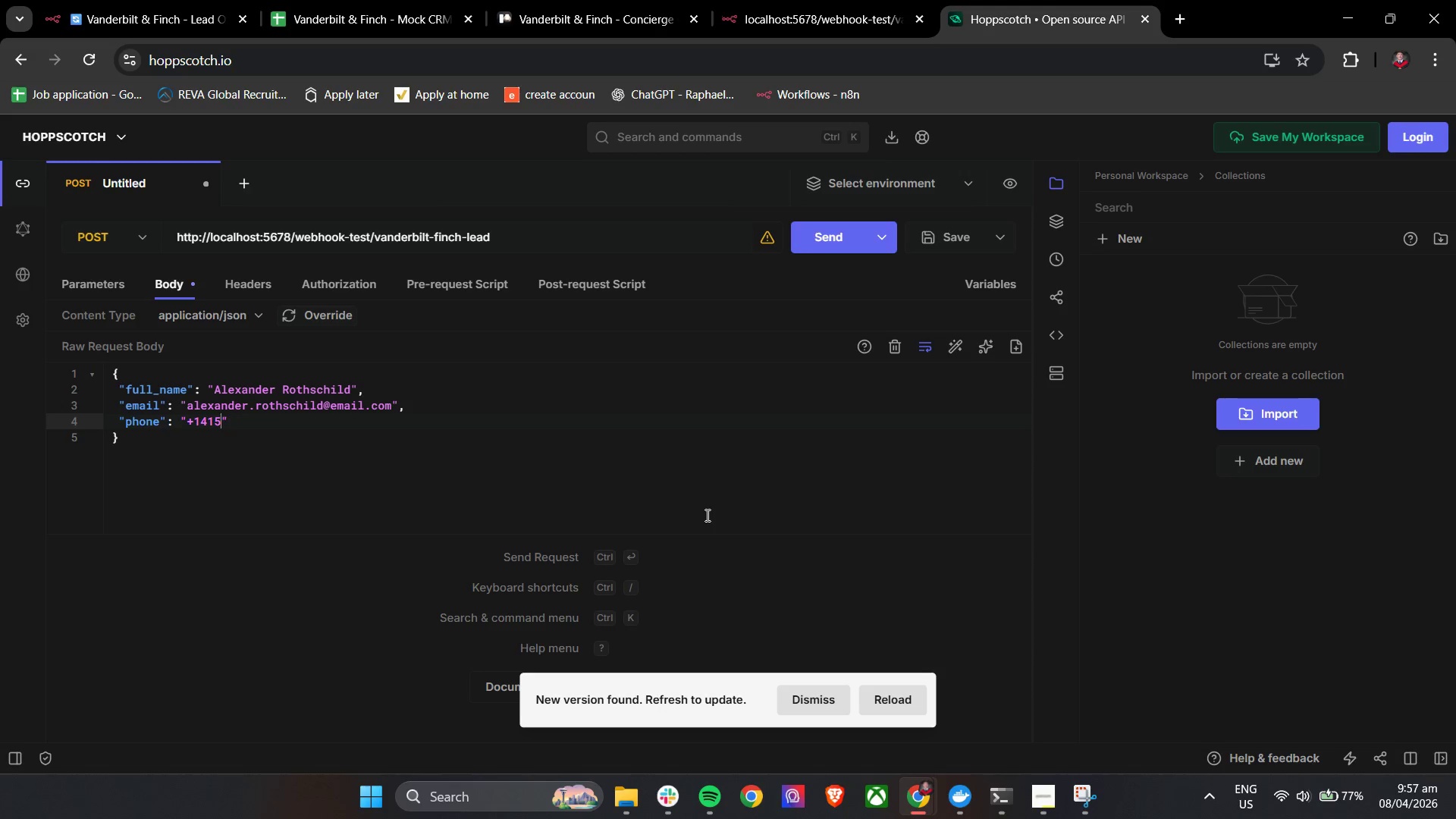 
type(5550123)
 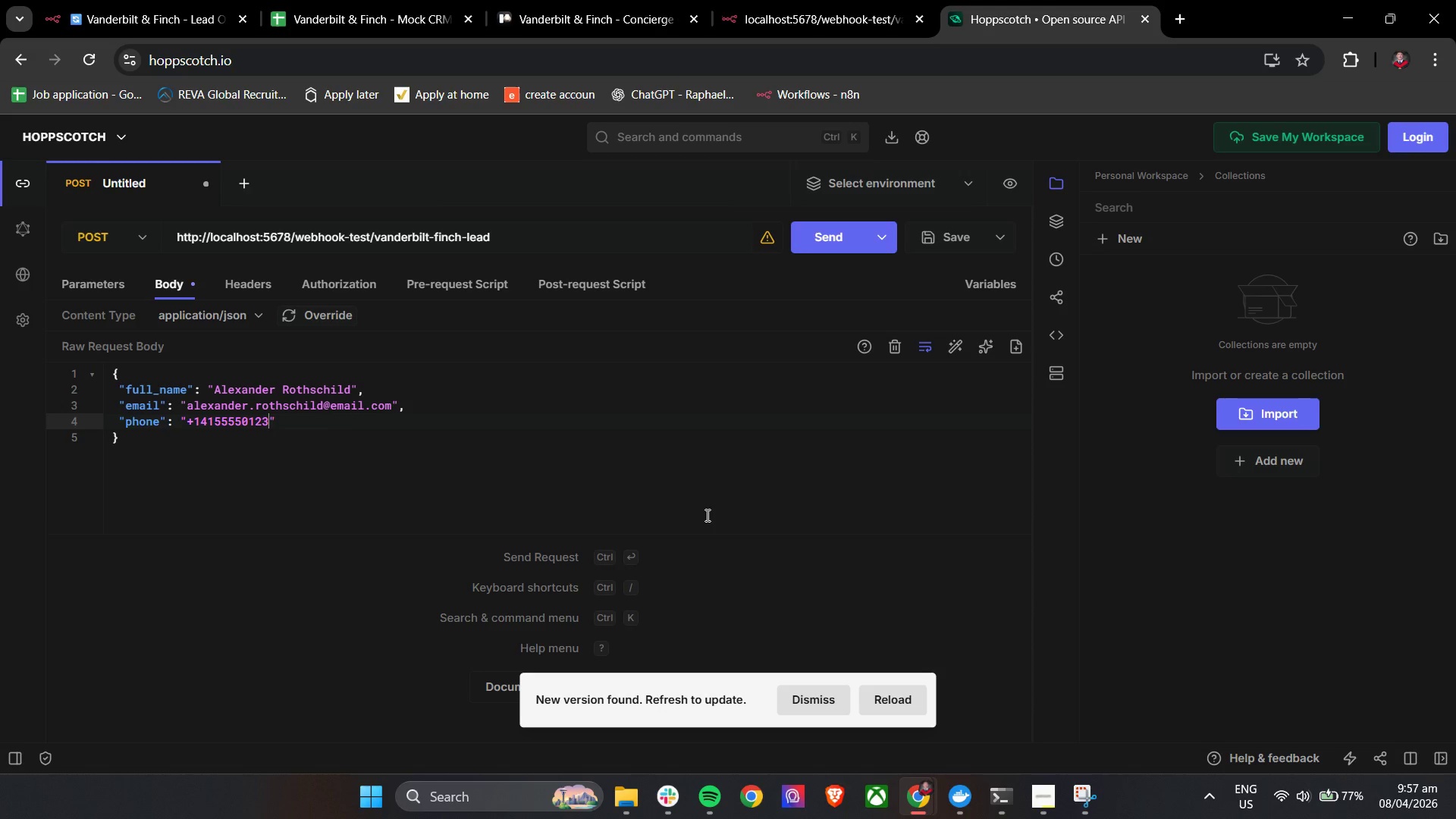 
key(ArrowRight)
 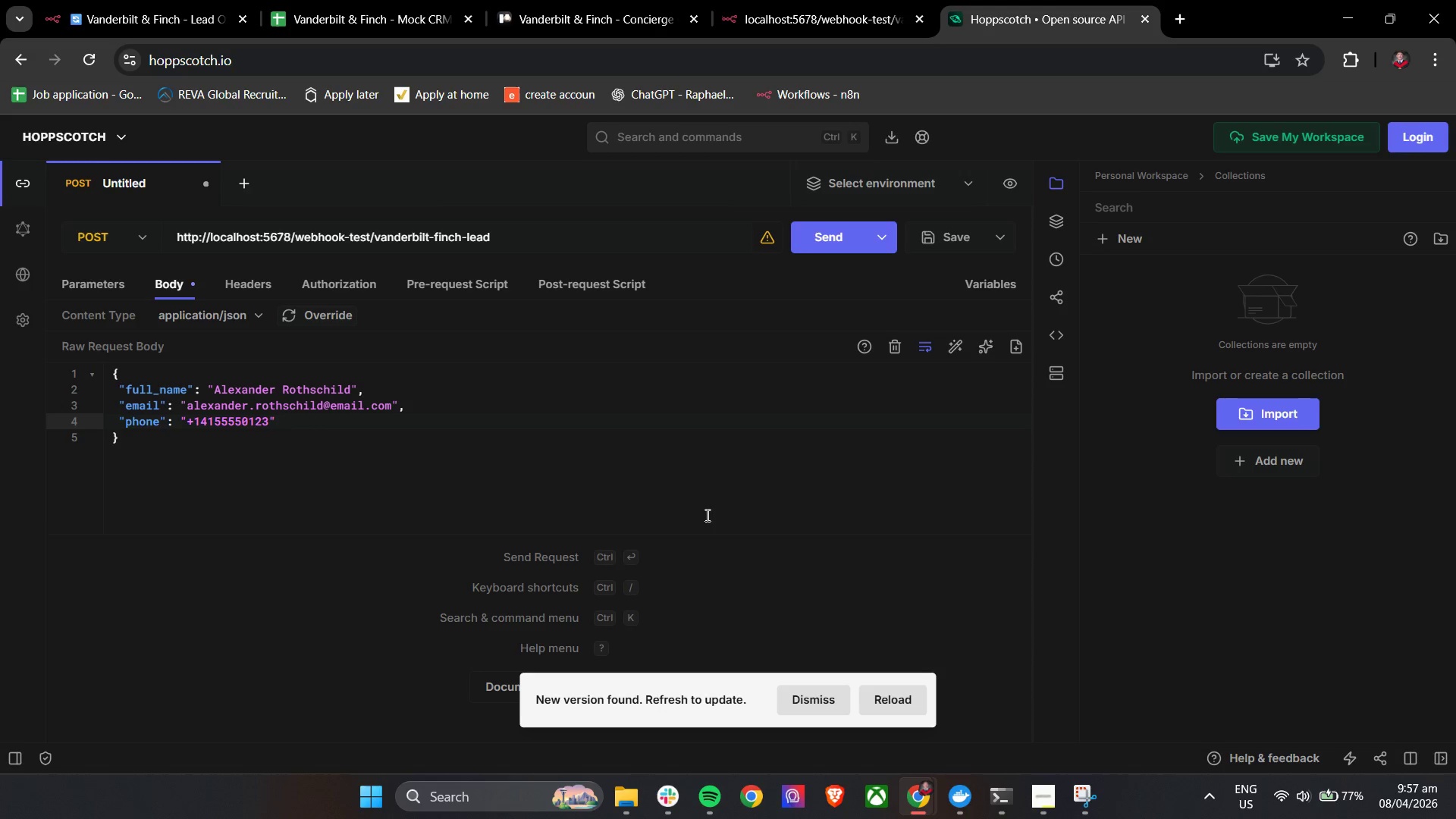 
key(Comma)
 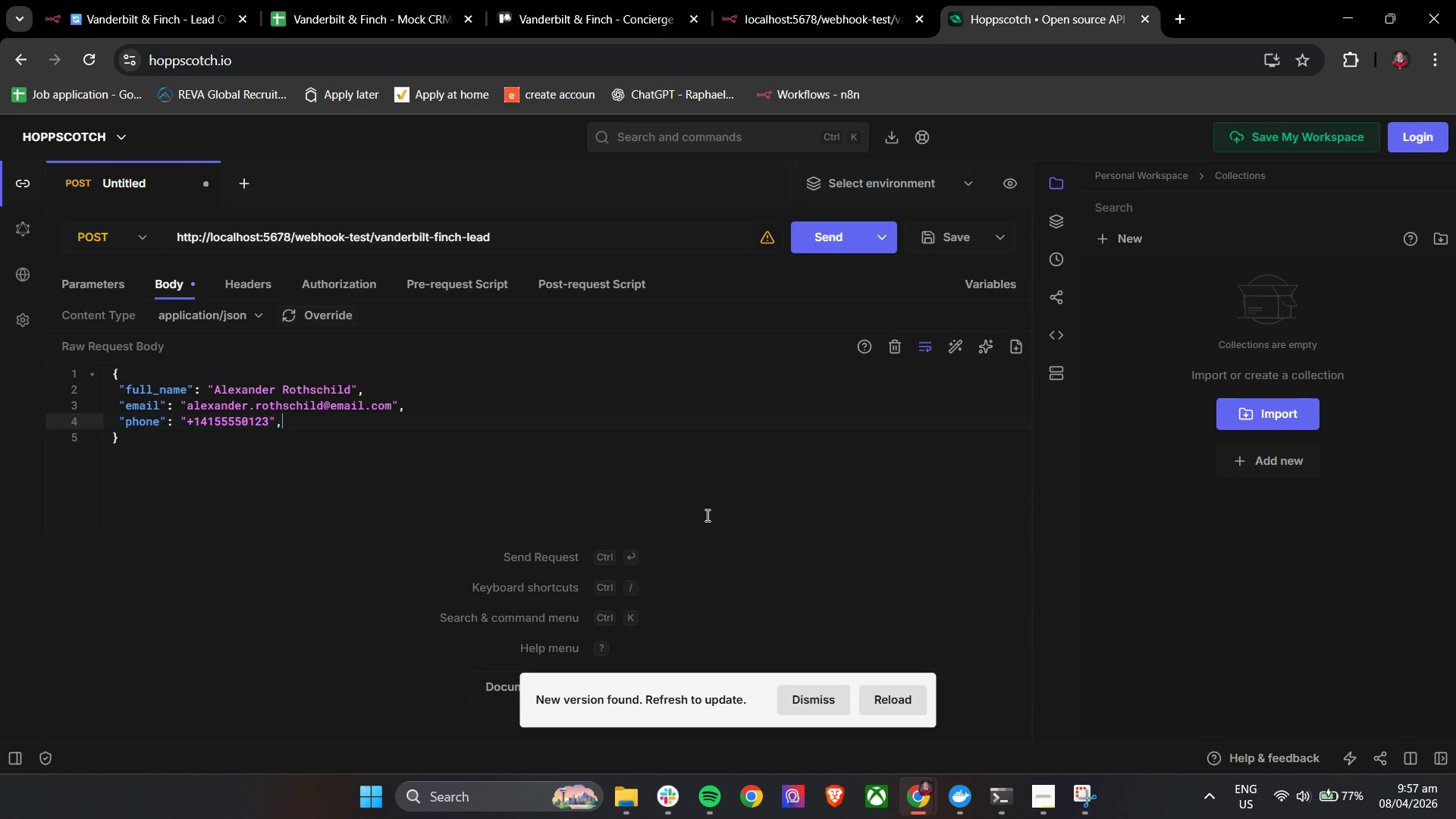 
key(ArrowDown)
 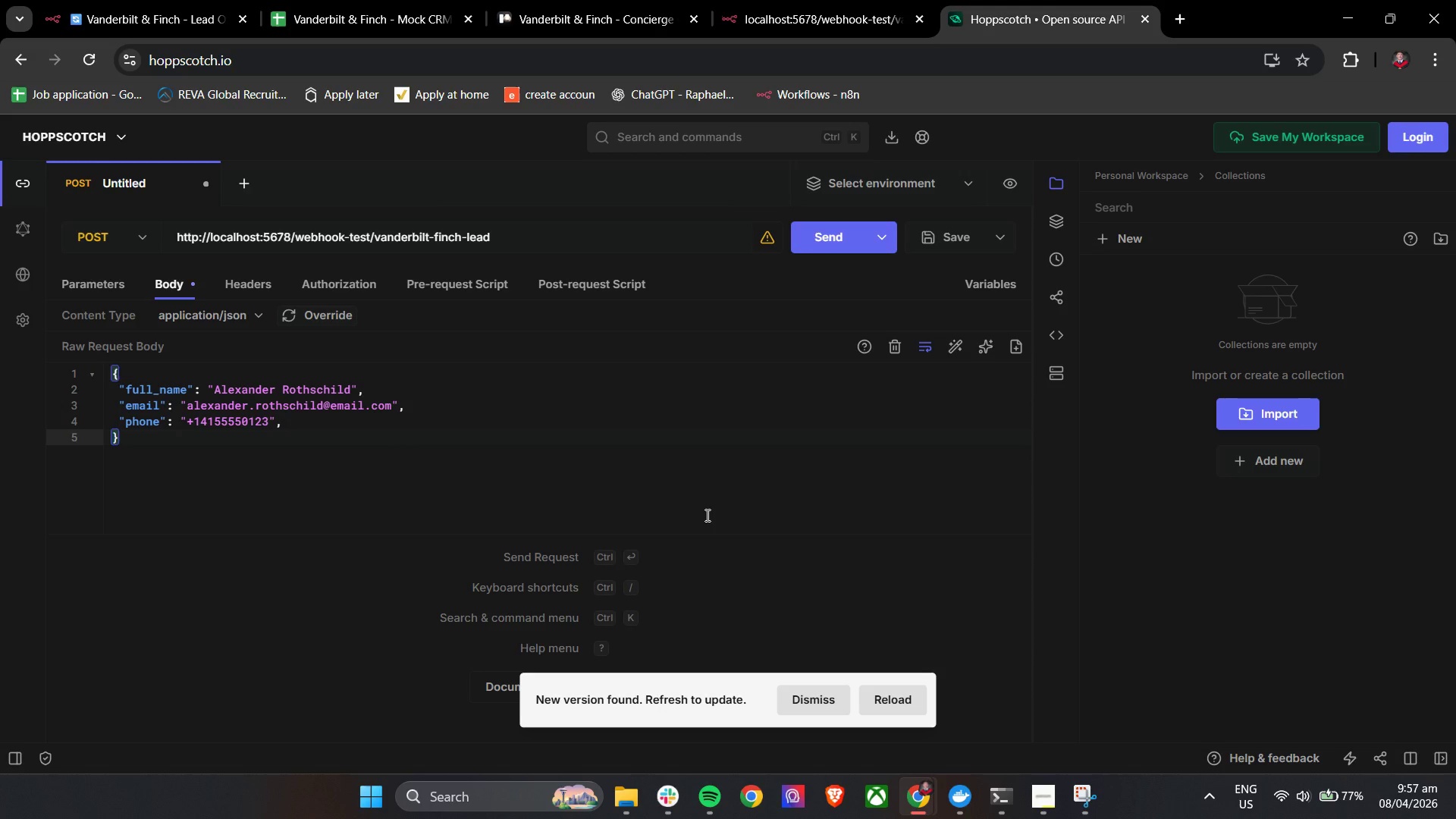 
key(ArrowUp)
 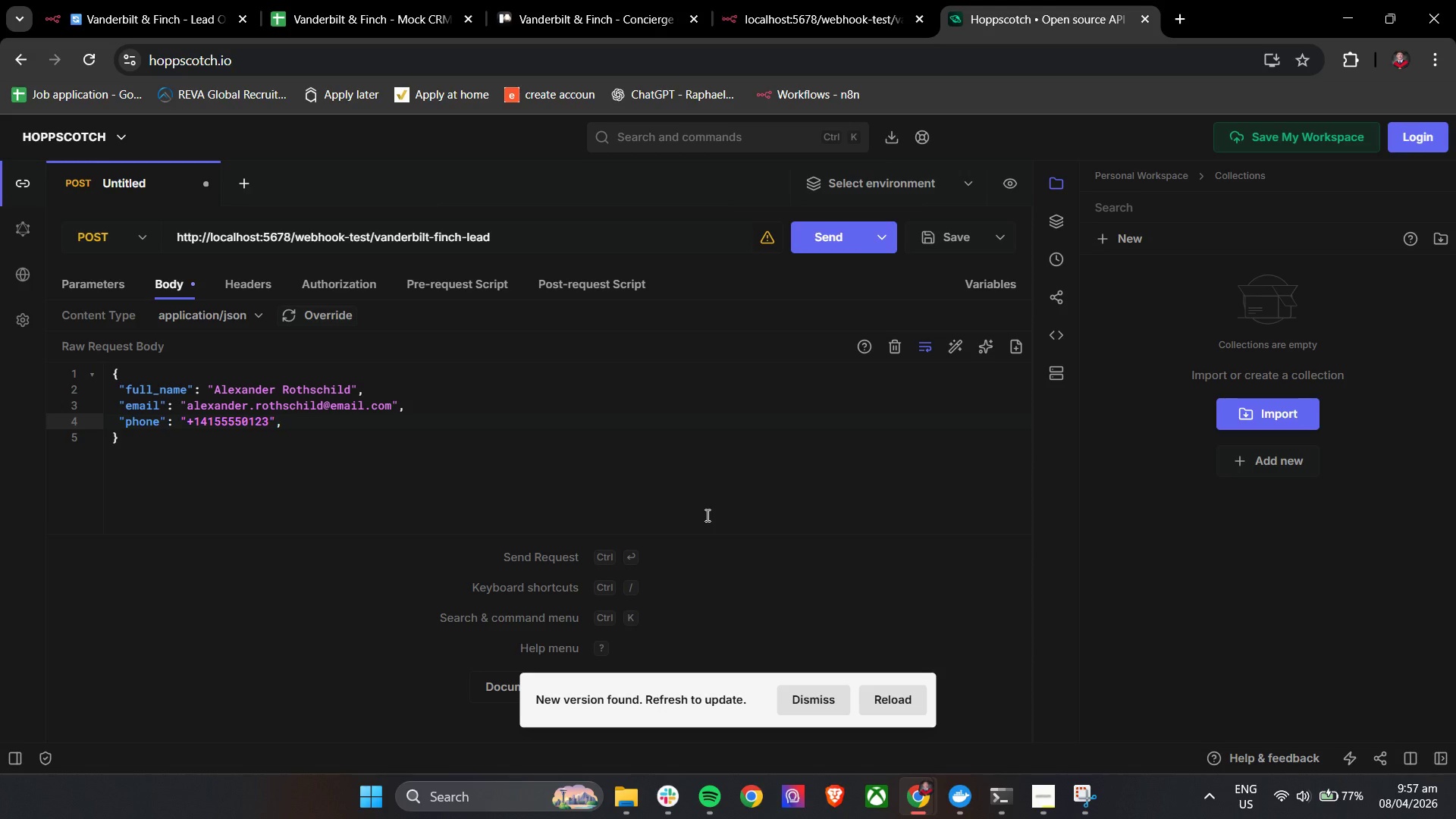 
key(Enter)
 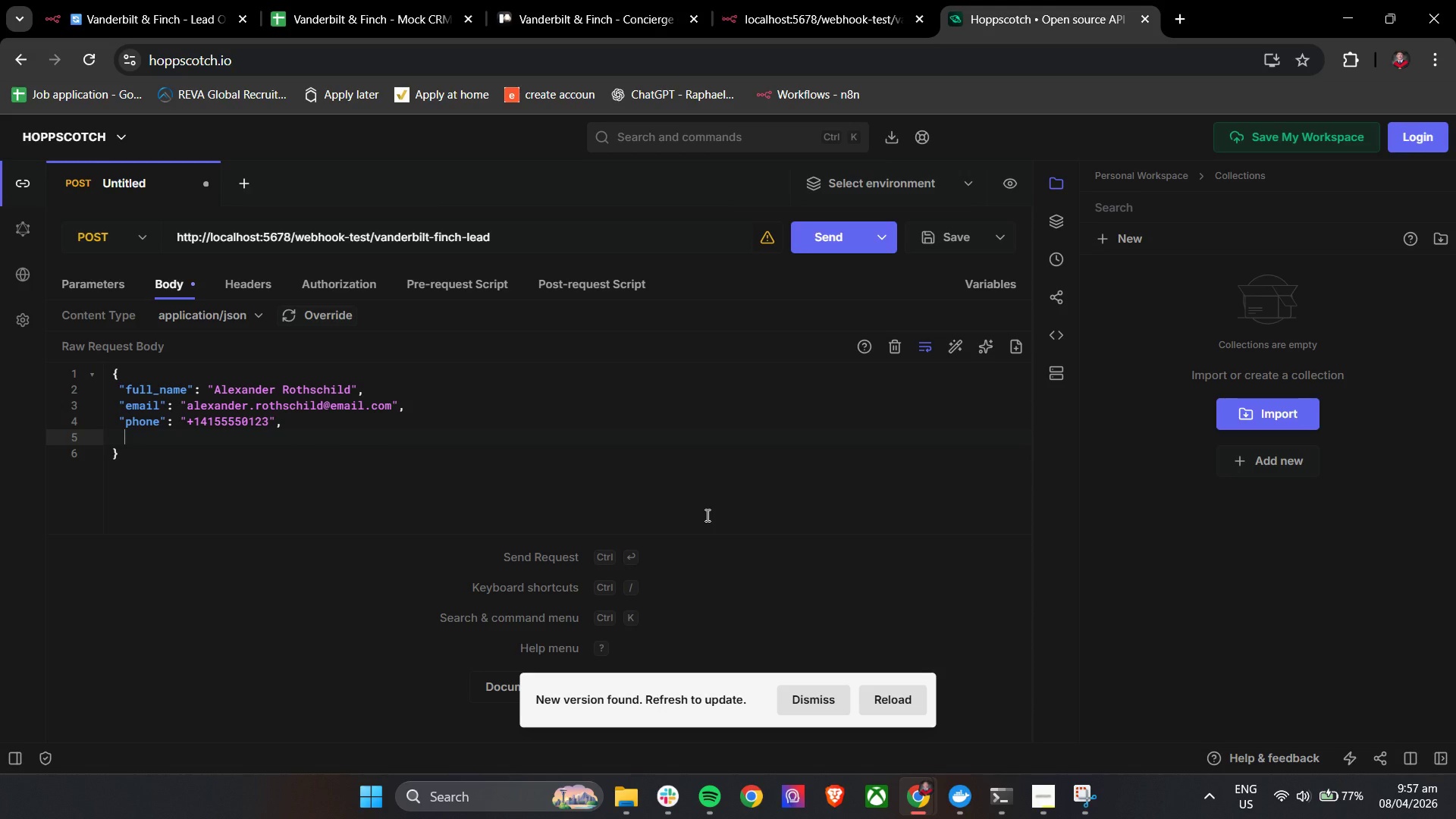 
hold_key(key=ShiftLeft, duration=0.5)
 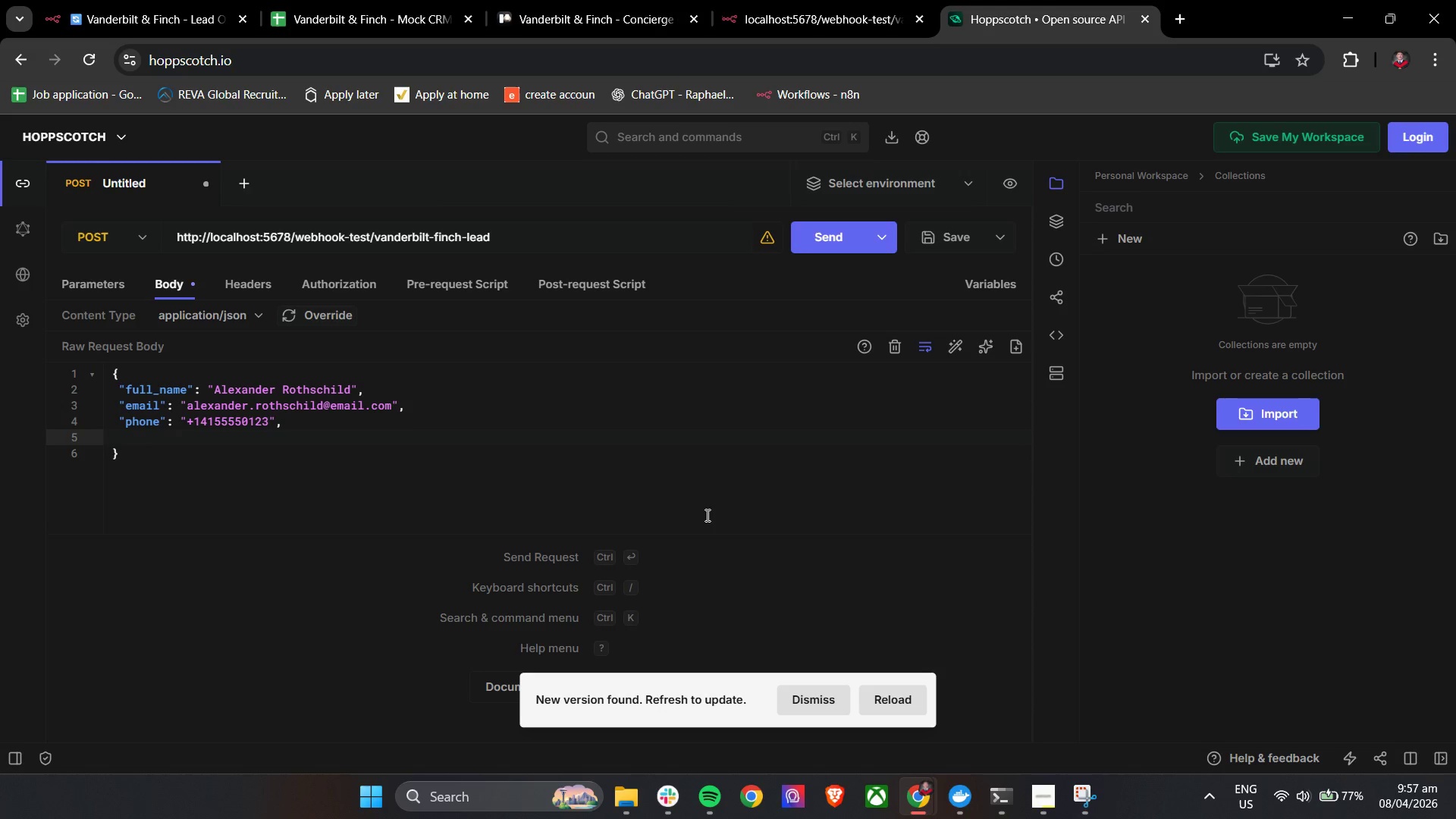 
key(Backspace)
 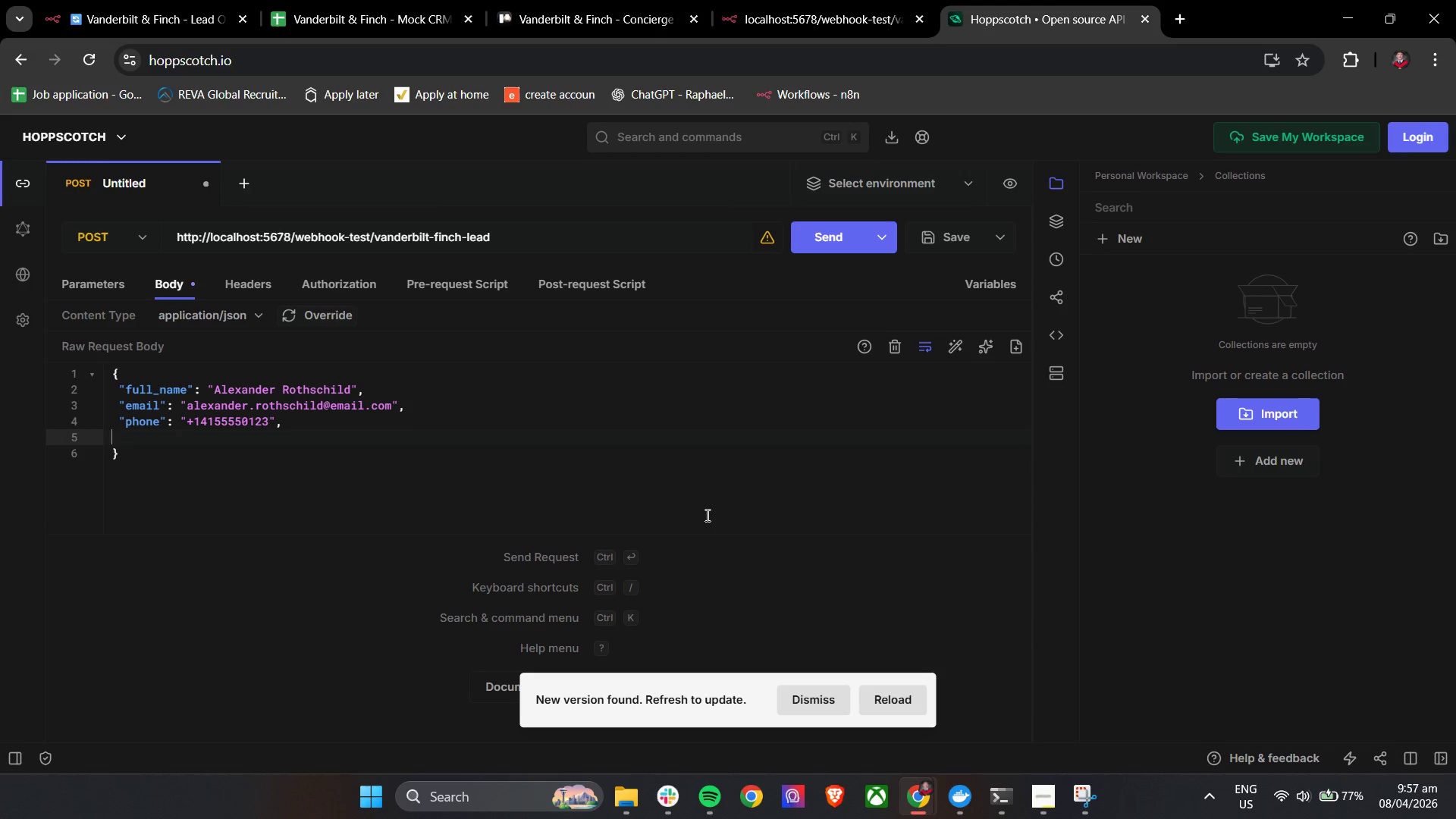 
key(Space)
 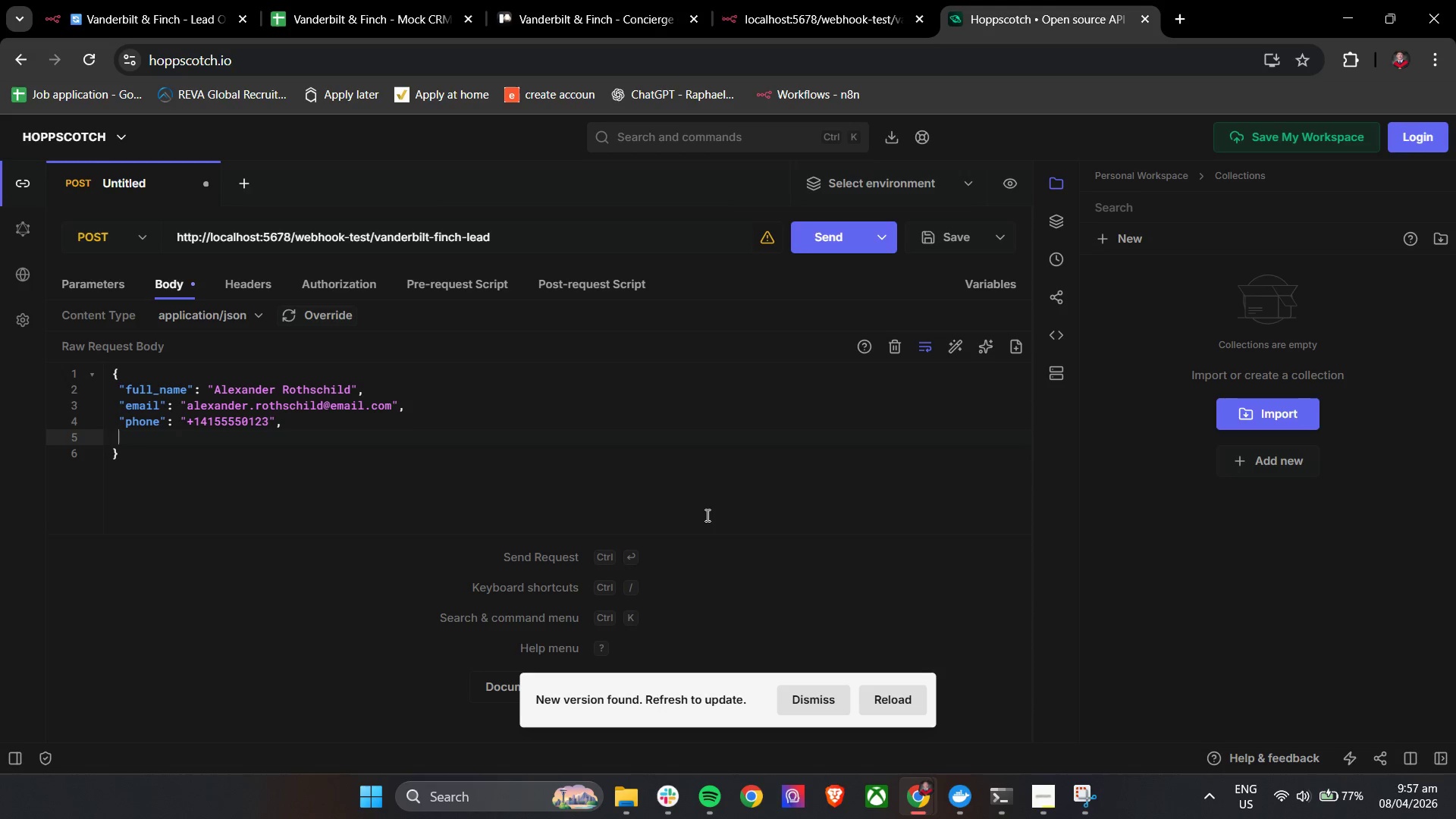 
key(Shift+Quote)
 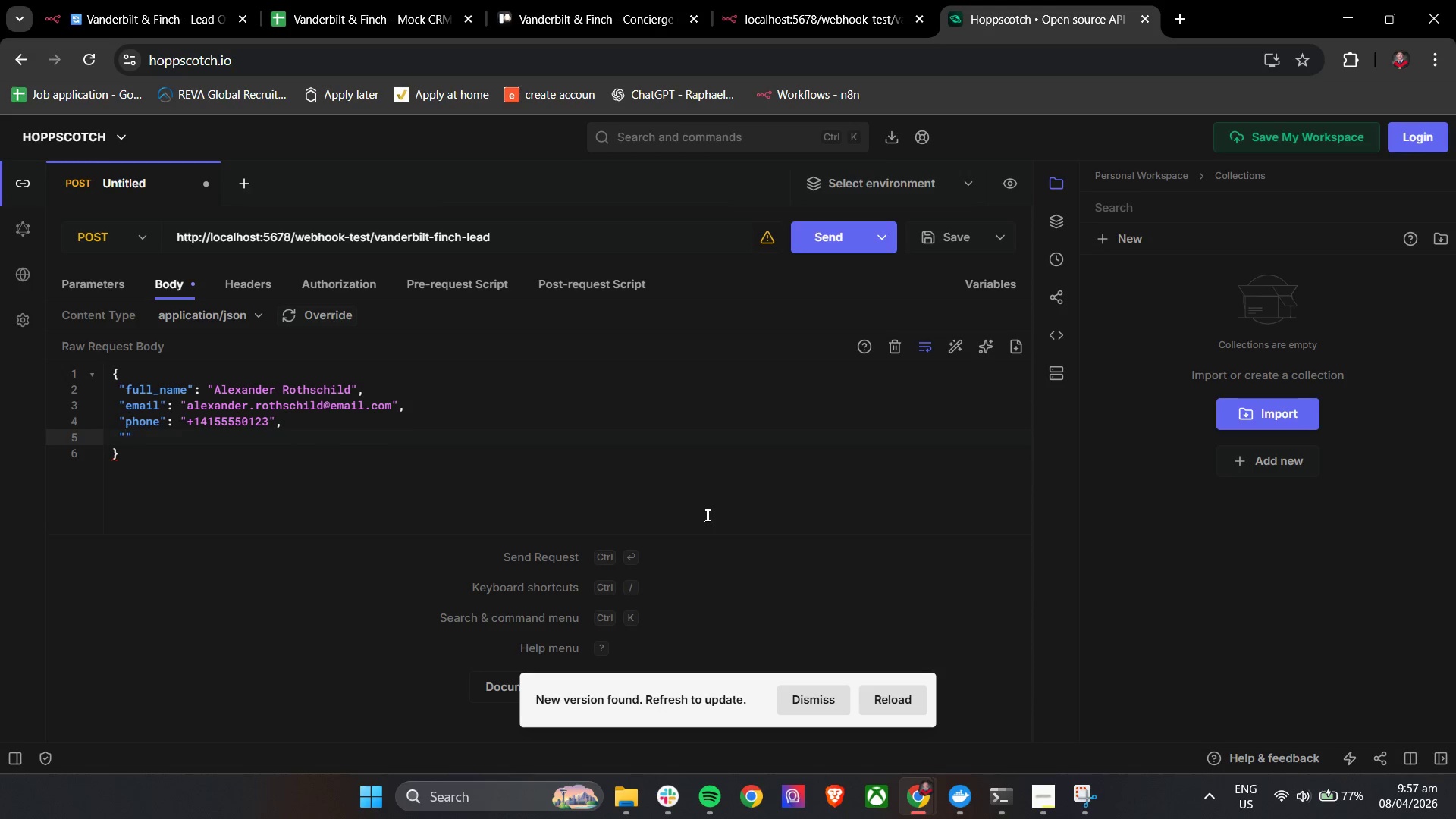 
hold_key(key=ShiftLeft, duration=0.72)
 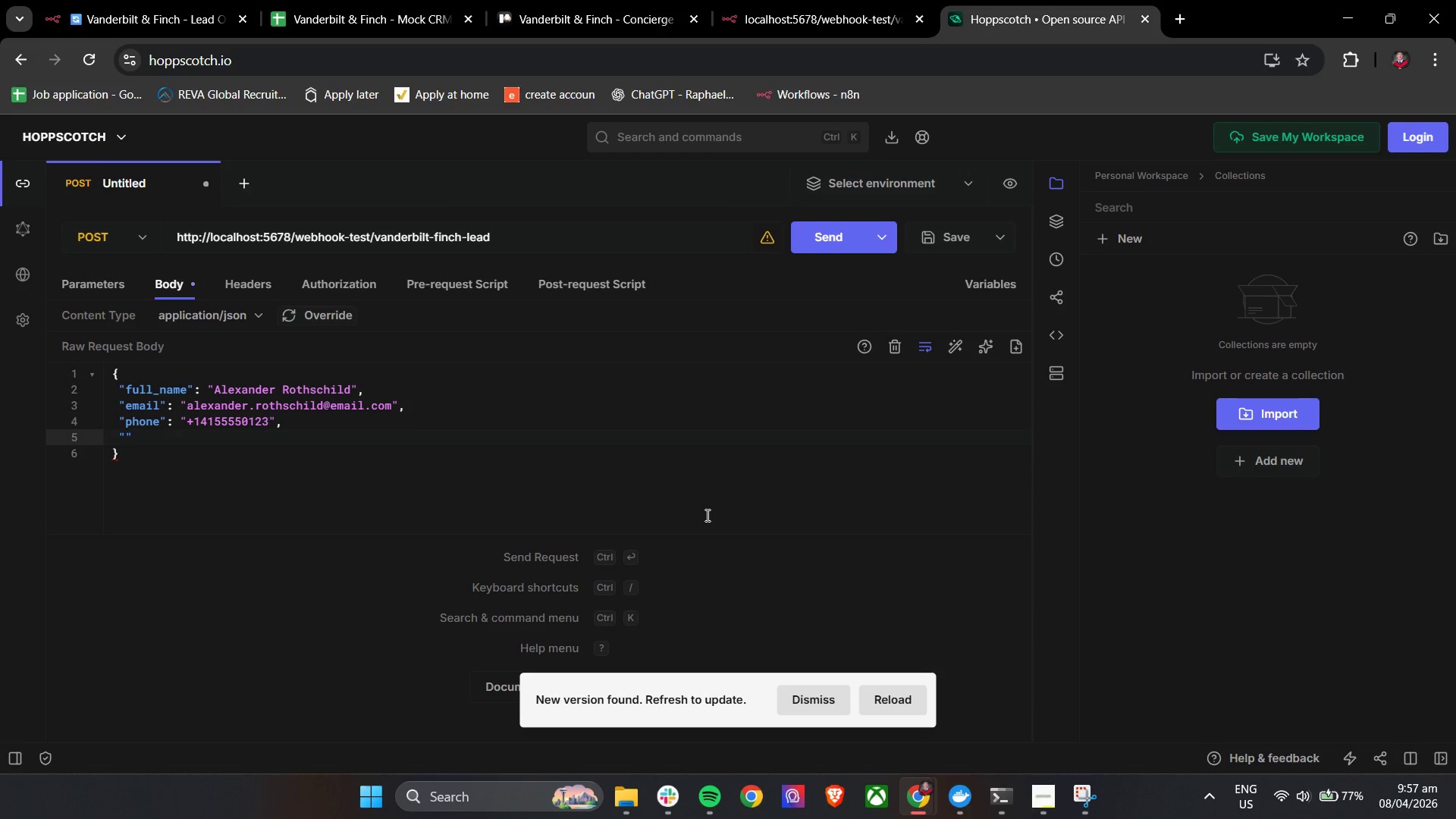 
type(zip)
 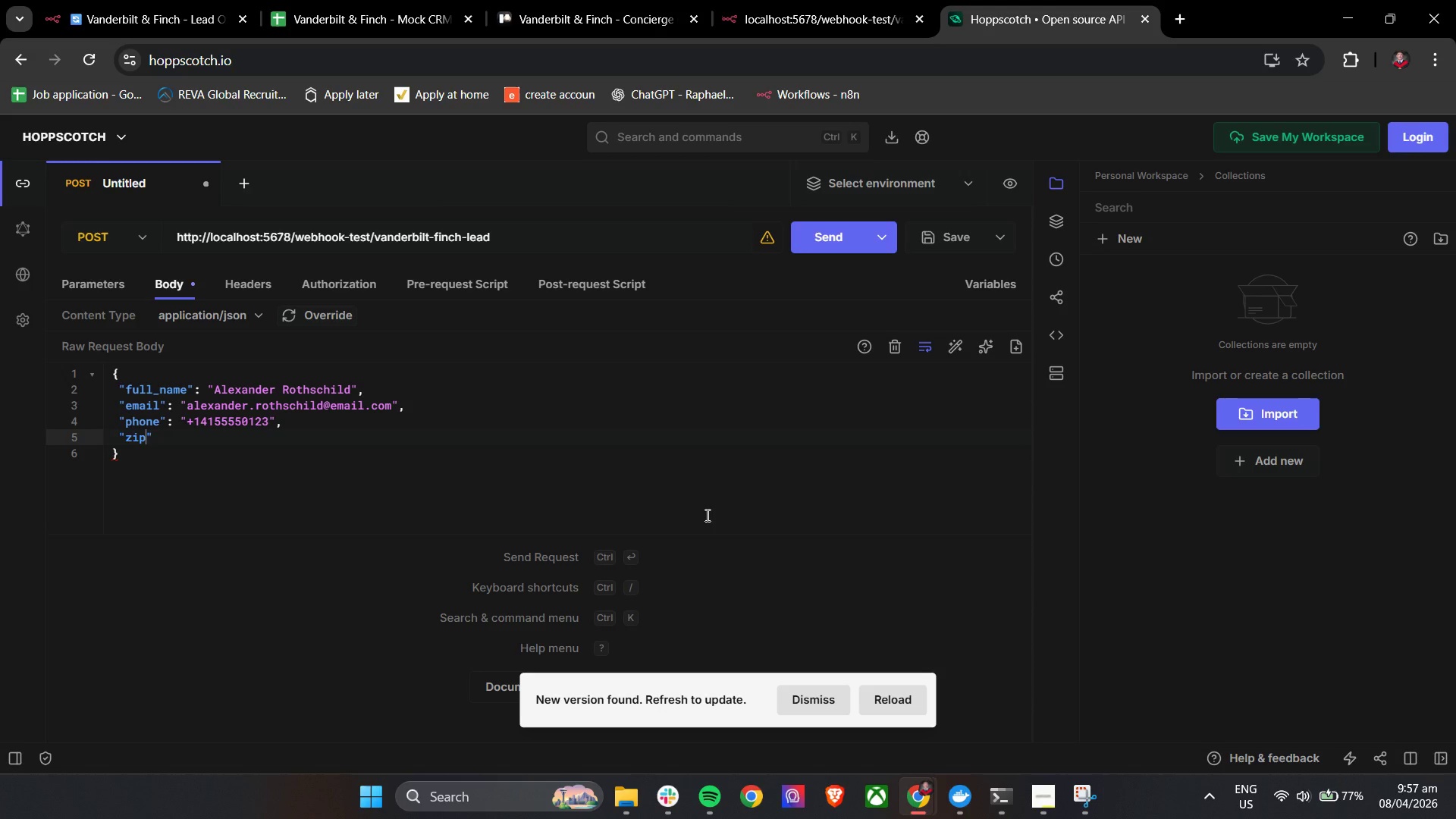 
key(ArrowRight)
 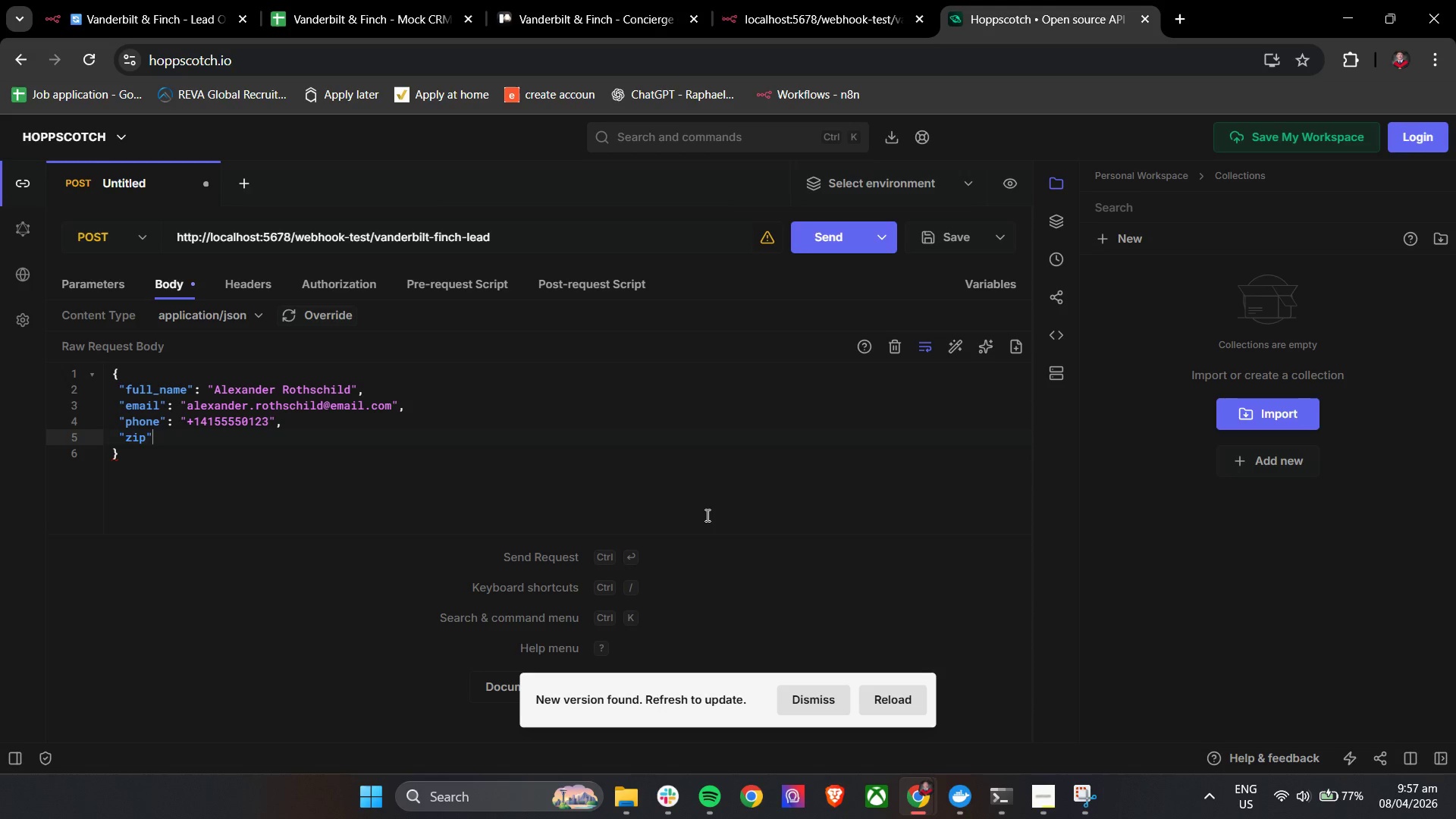 
type(: "90210)
 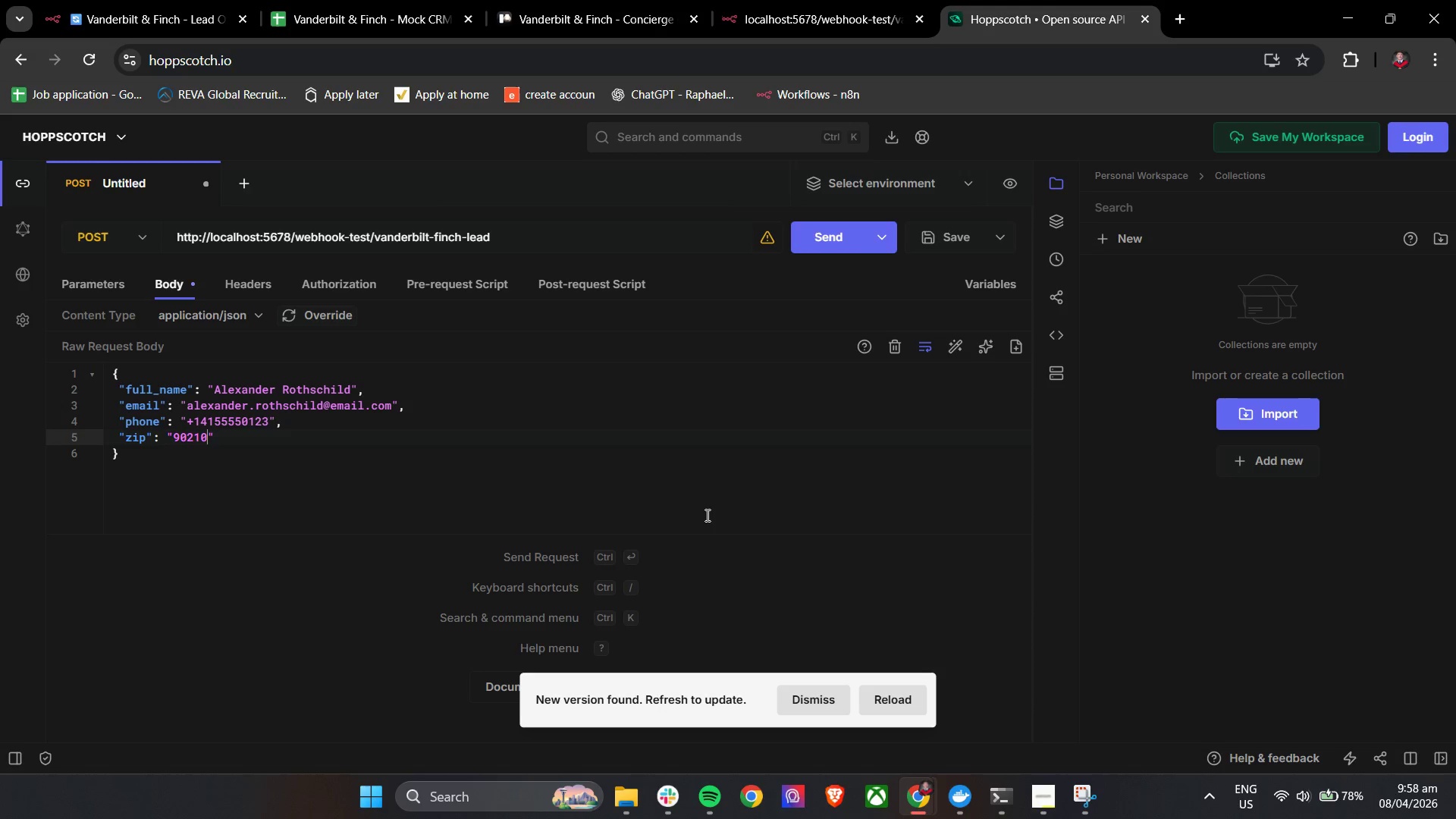 
key(ArrowDown)
 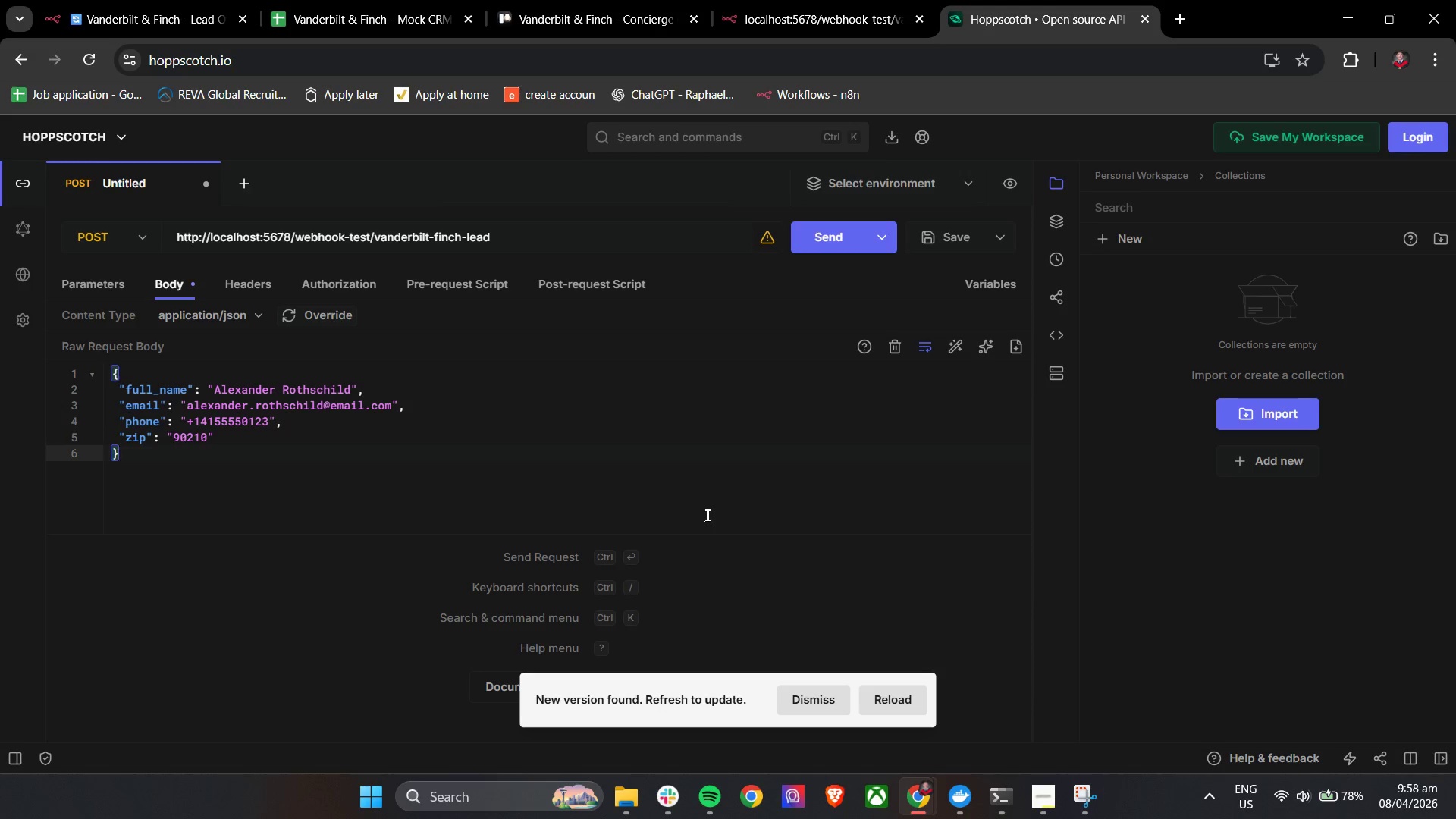 
key(ArrowUp)
 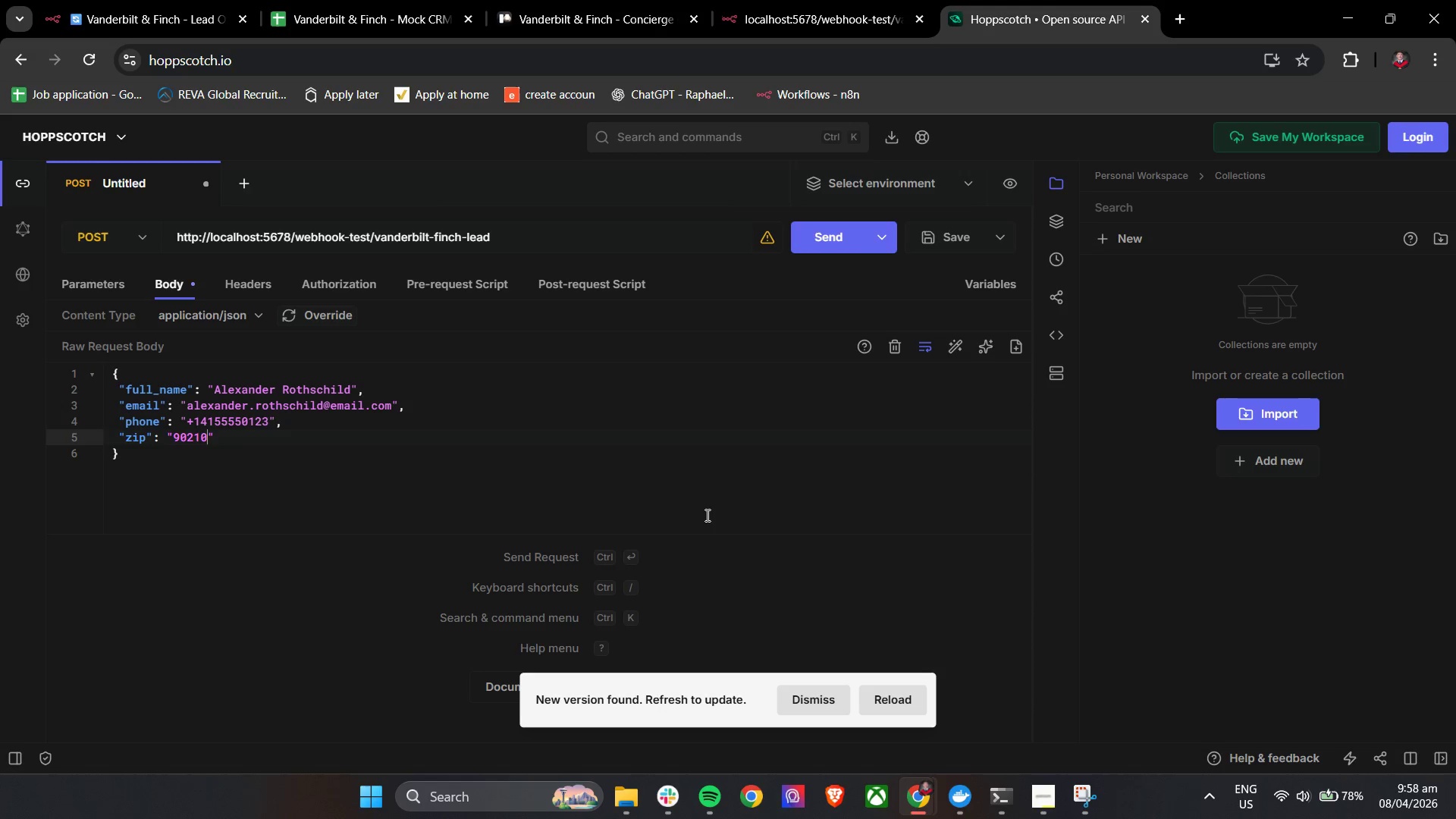 
key(ArrowLeft)
 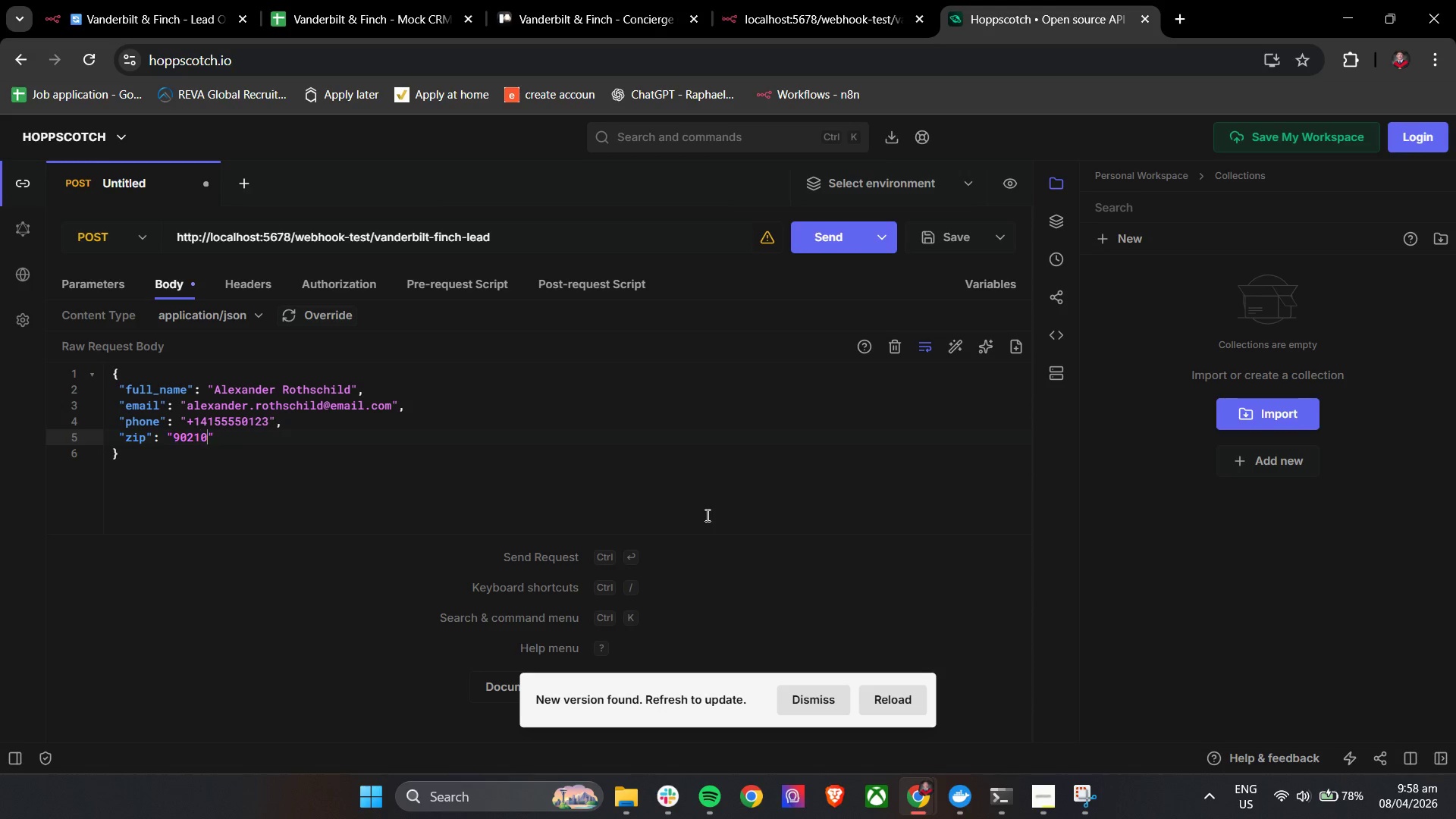 
key(ArrowRight)
 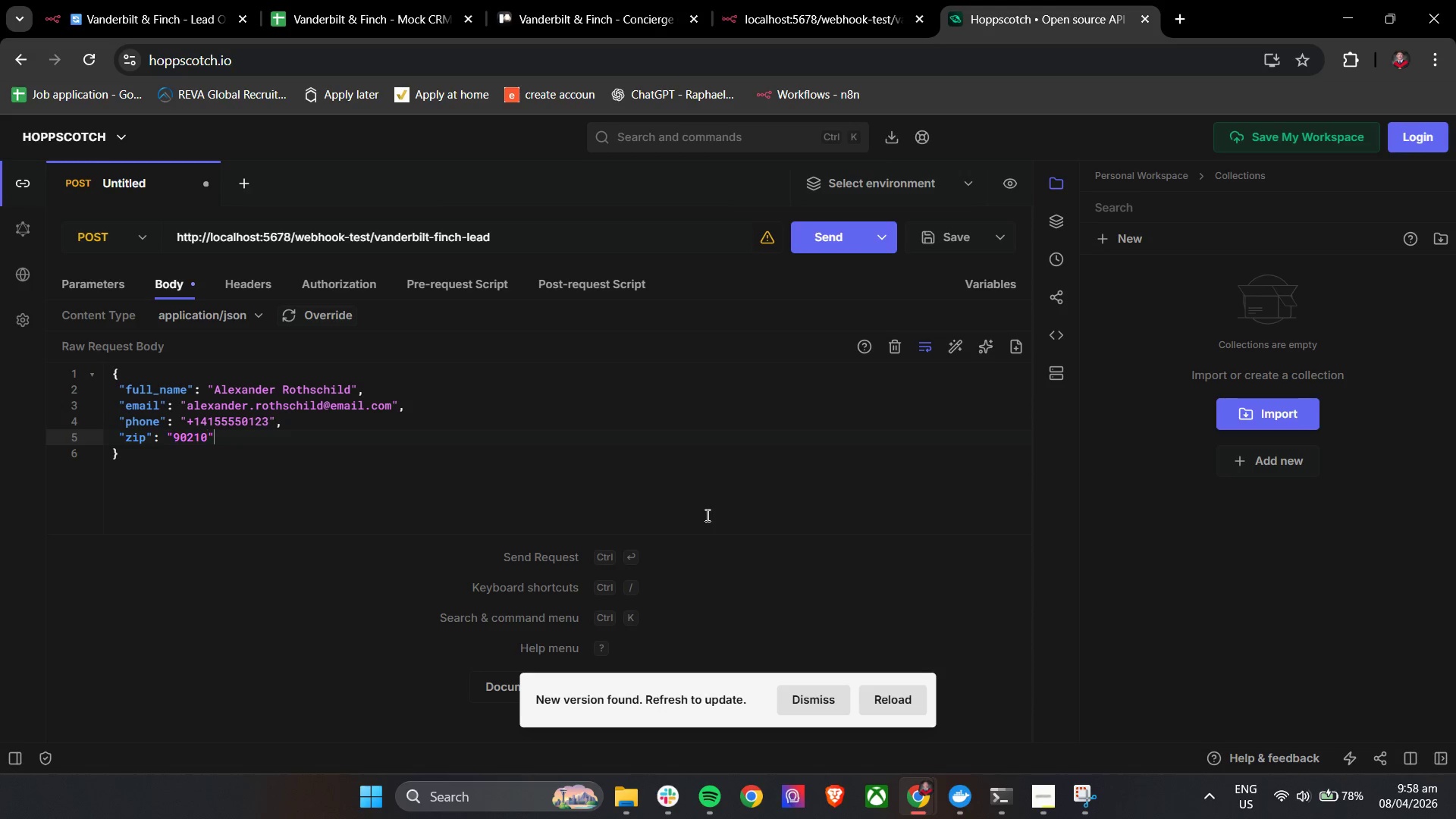 
key(ArrowRight)
 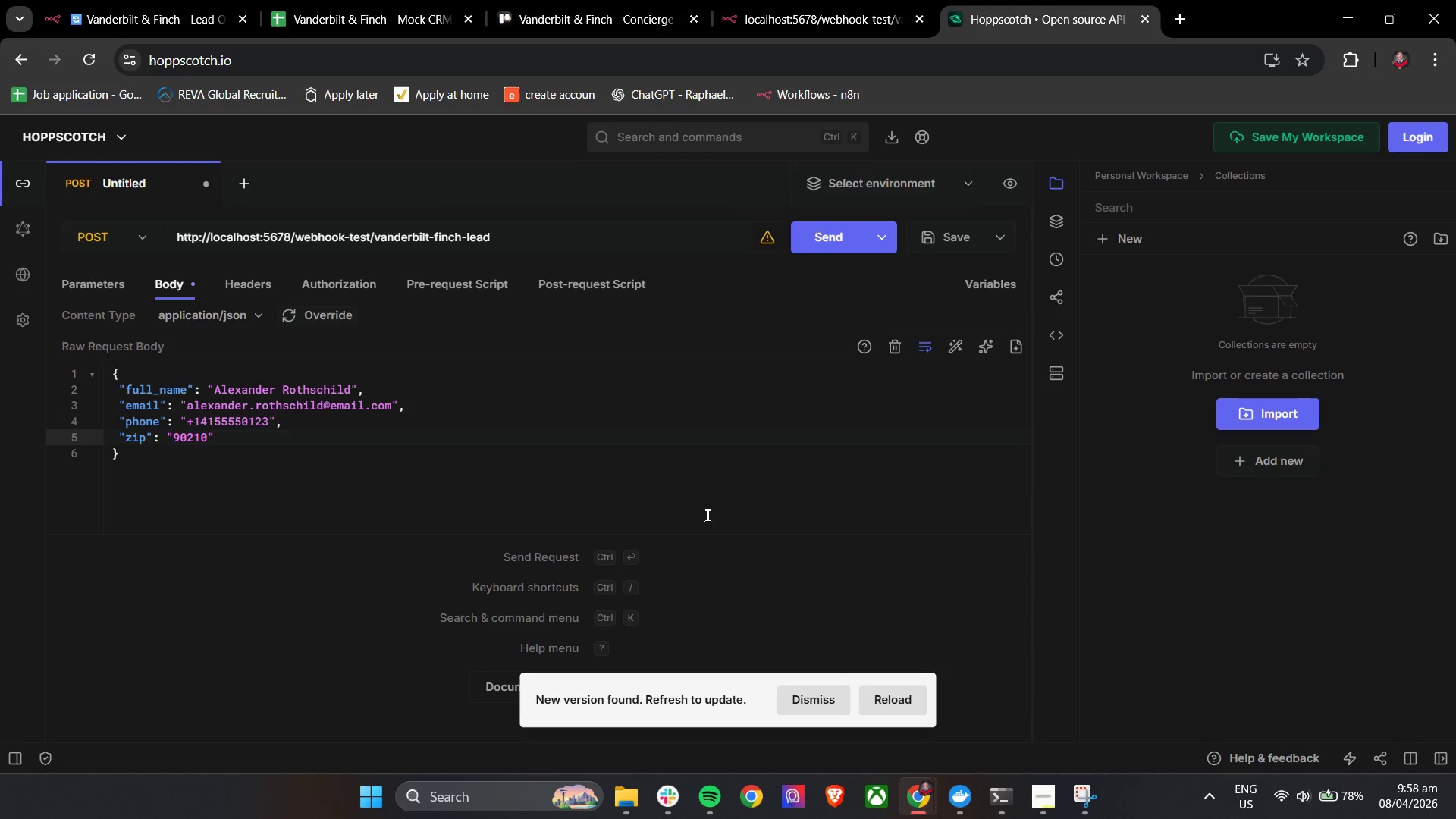 
key(Comma)
 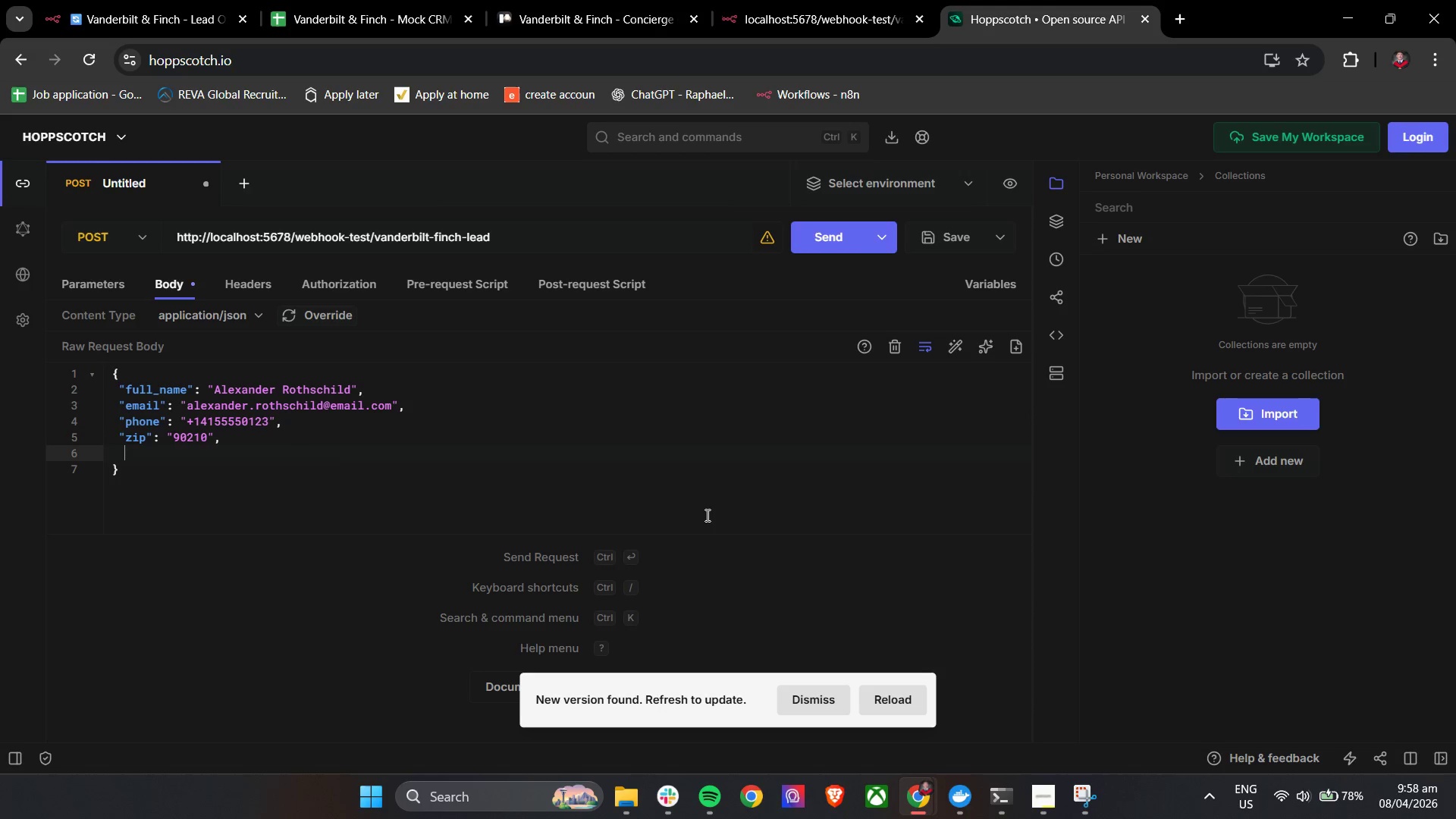 
key(Enter)
 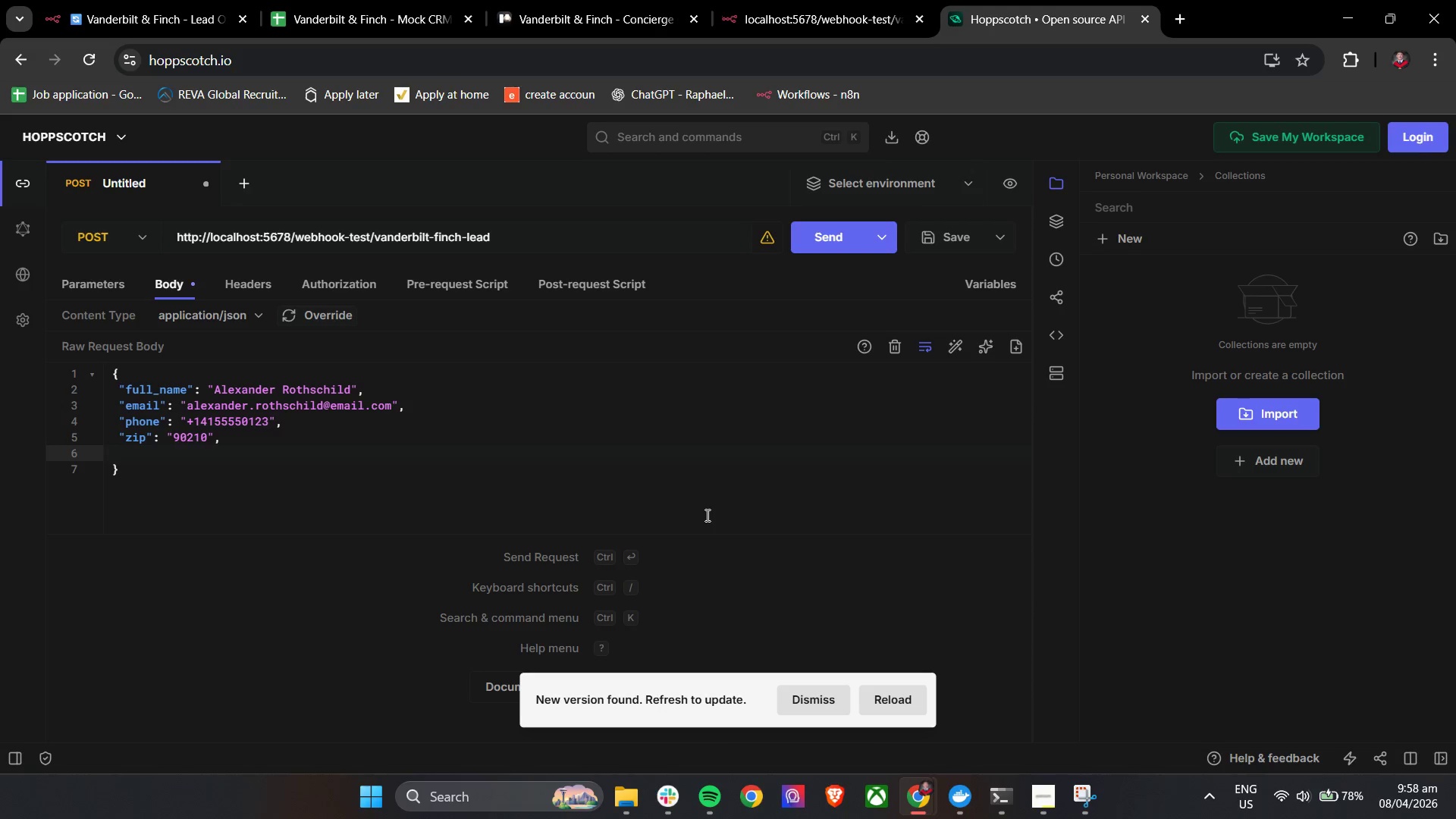 
type(")
key(Backspace)
key(Backspace)
type( "property_ba)
key(Backspace)
key(Backspace)
type(value)
 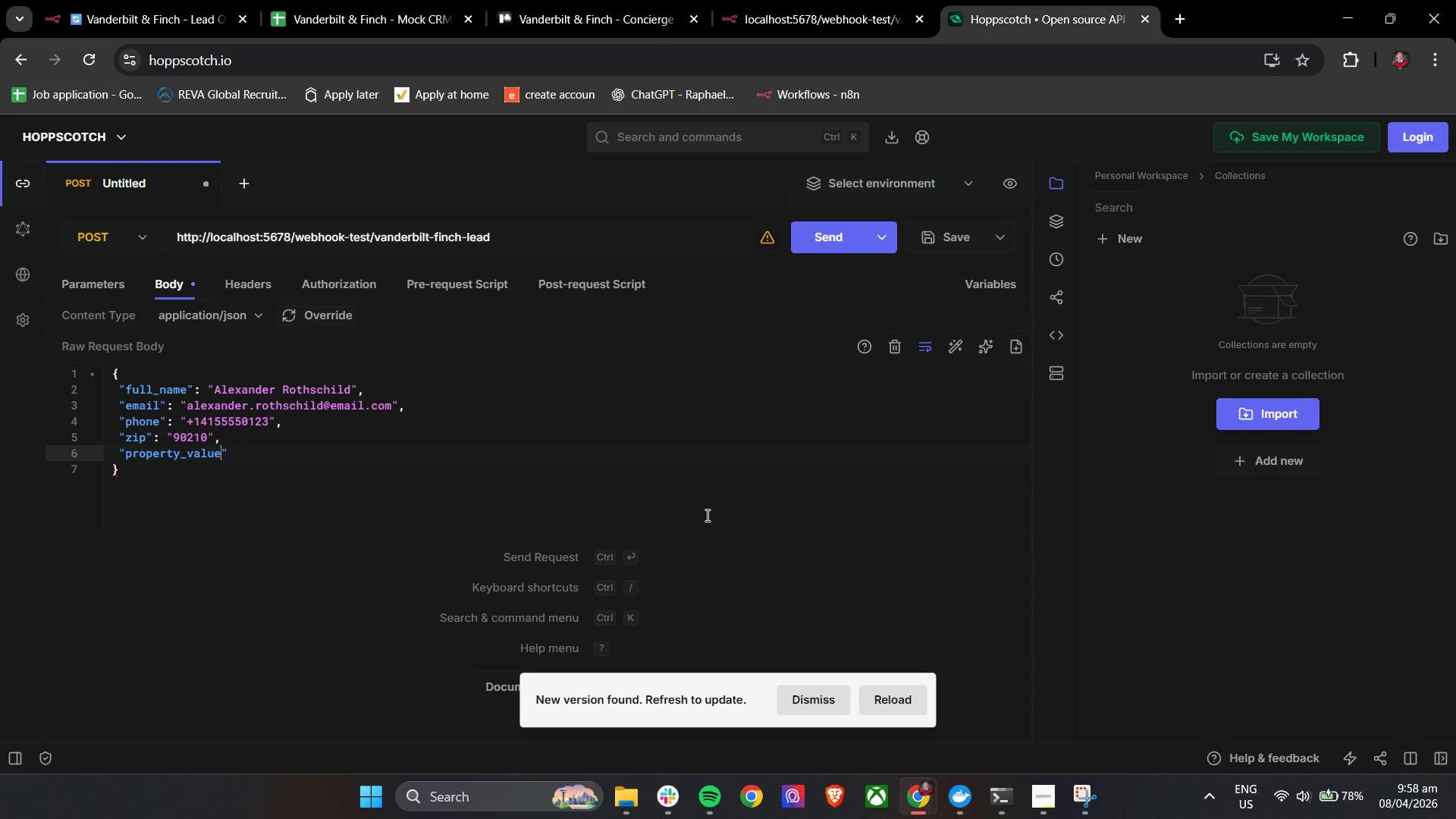 
key(ArrowRight)
 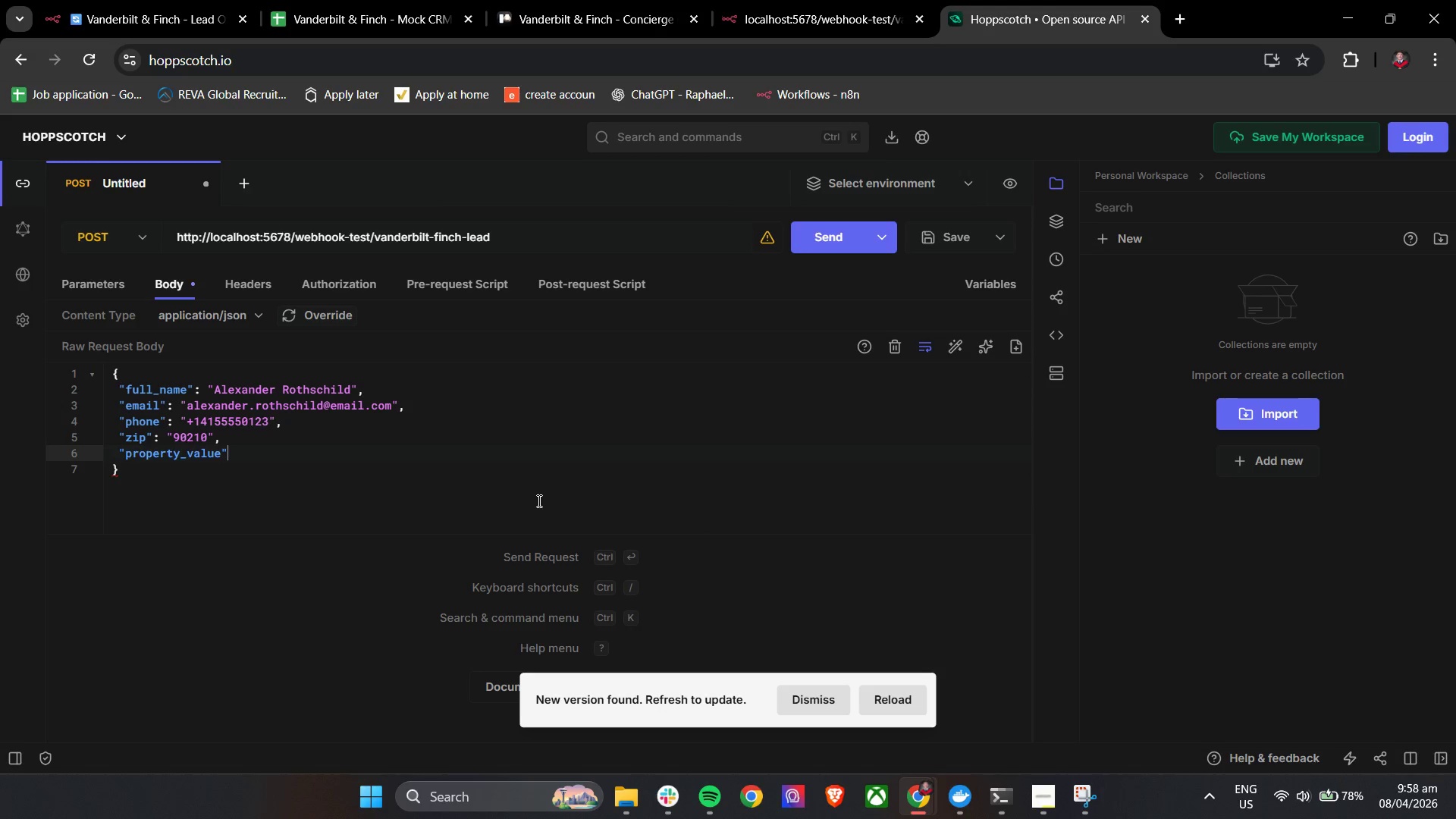 
key(Shift+Semicolon)
 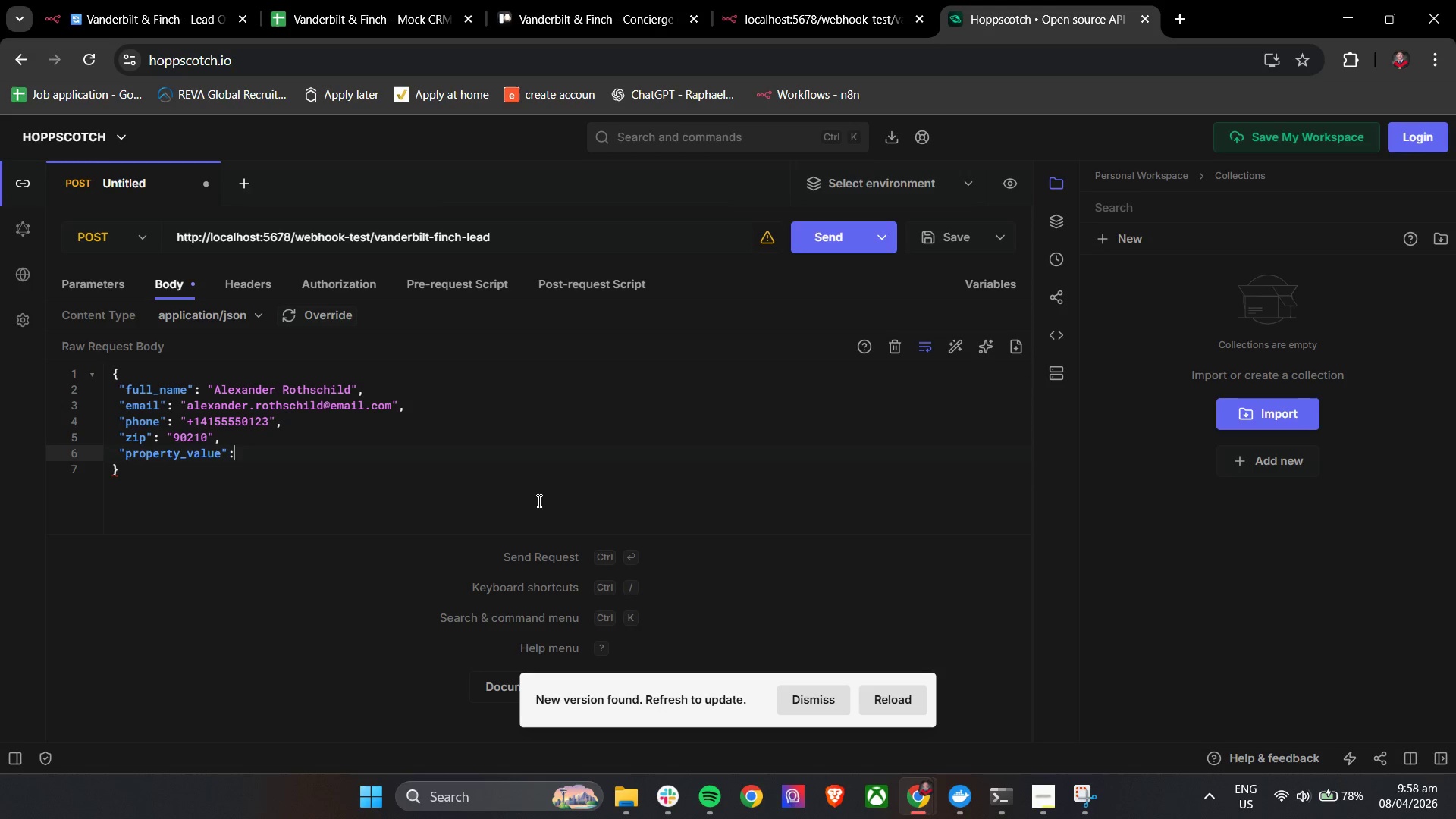 
key(ArrowRight)
 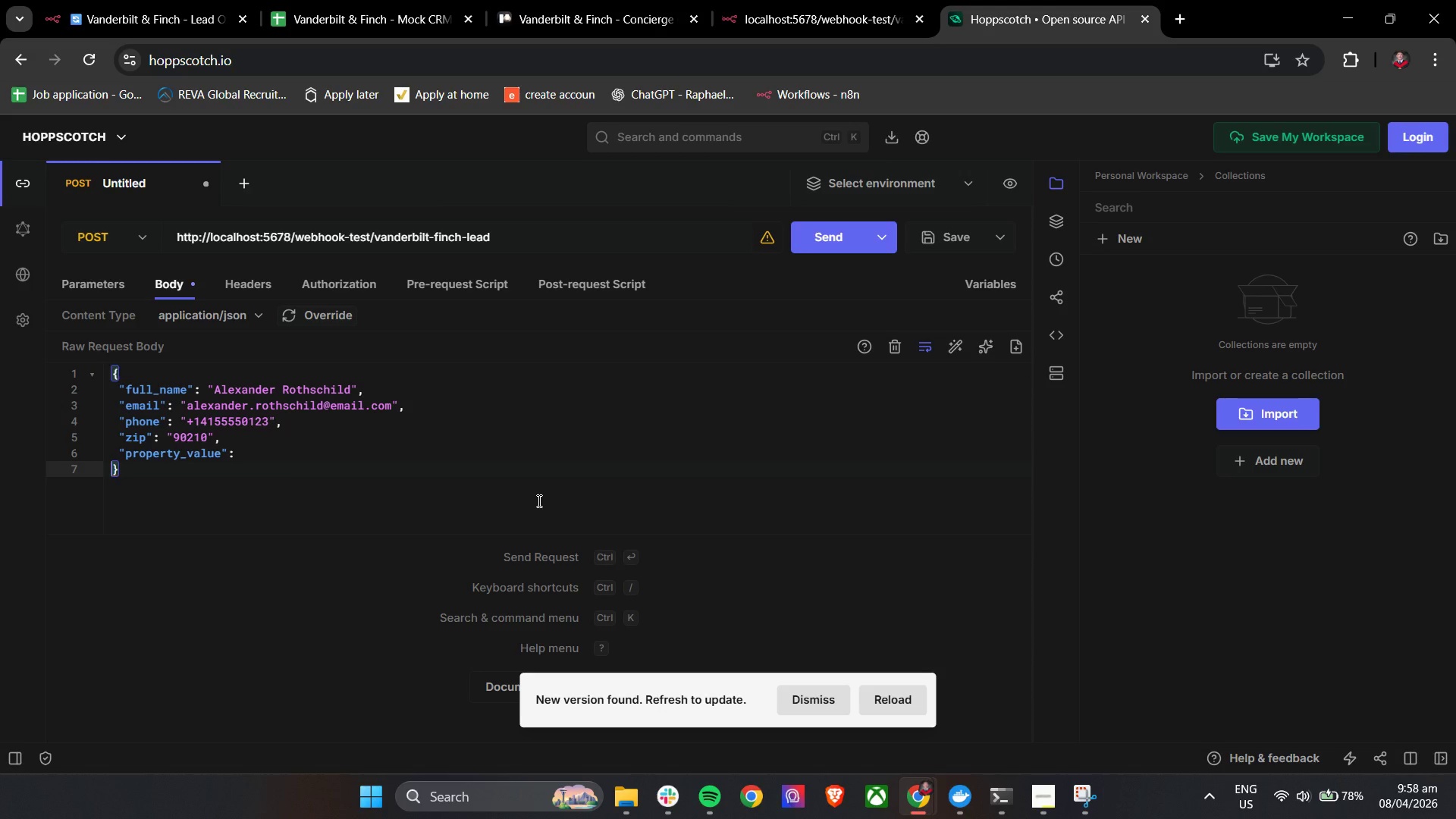 
key(Control+ControlRight)
 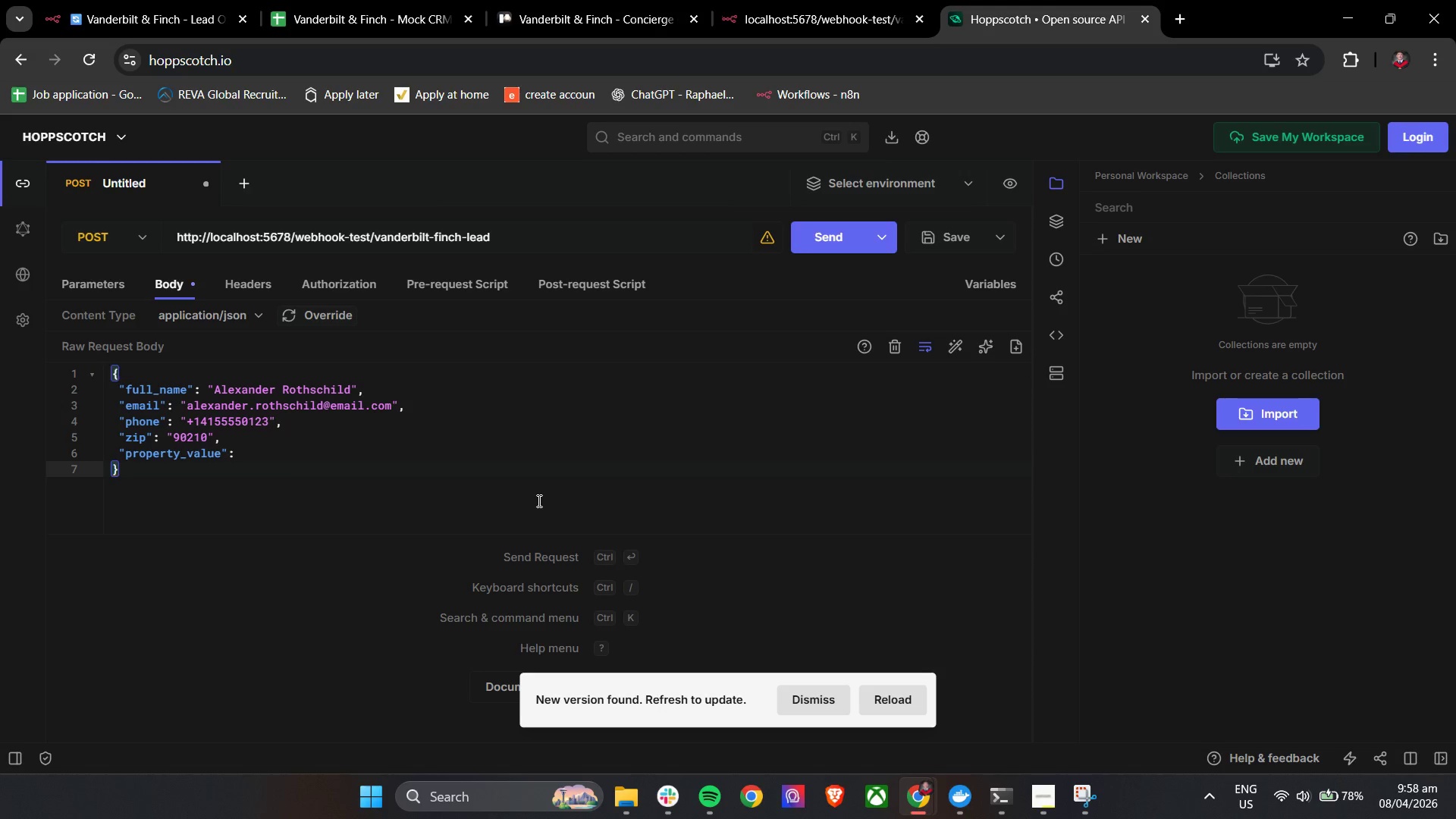 
key(ArrowLeft)
 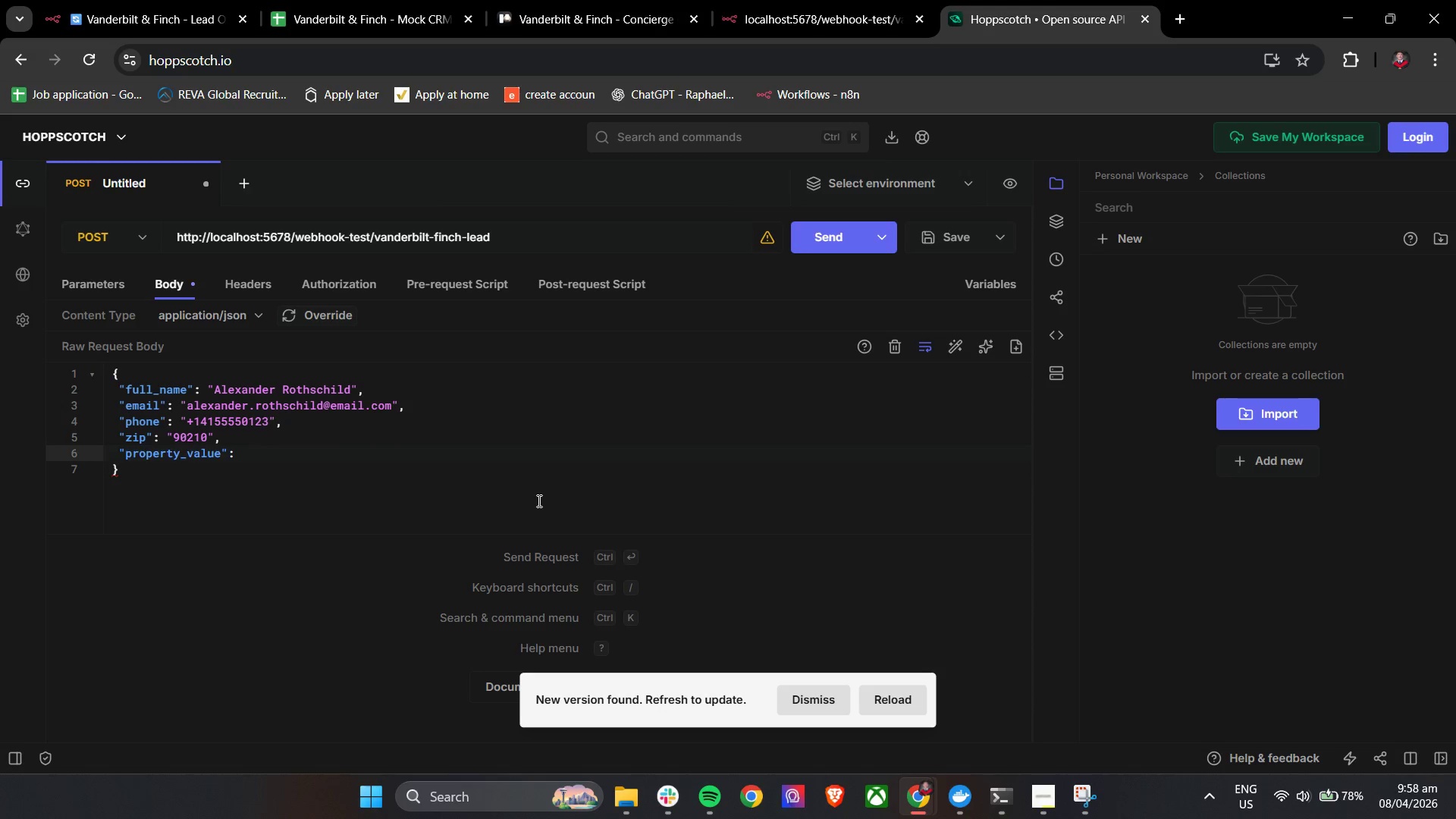 
type( 15)
 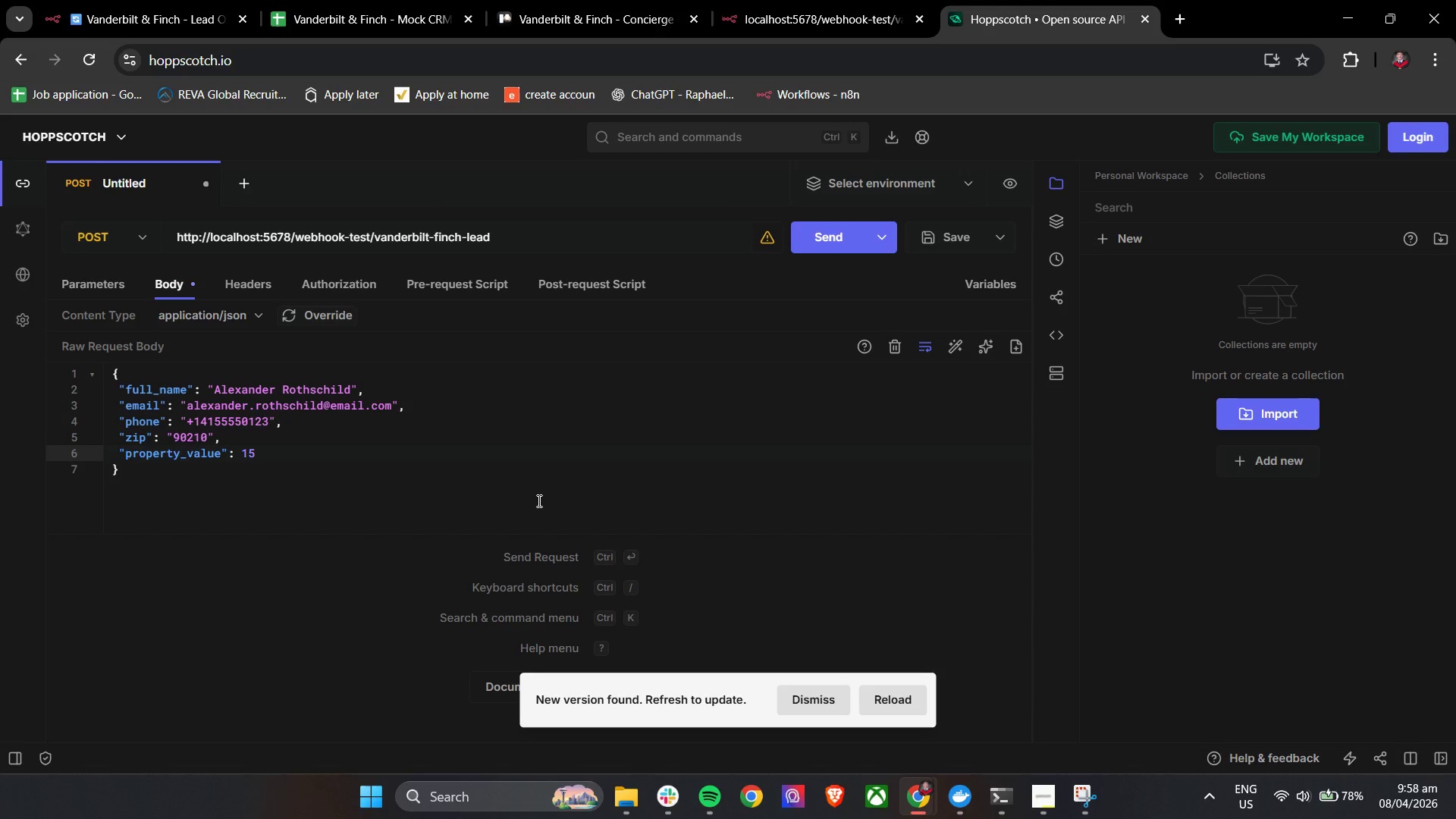 
wait(7.73)
 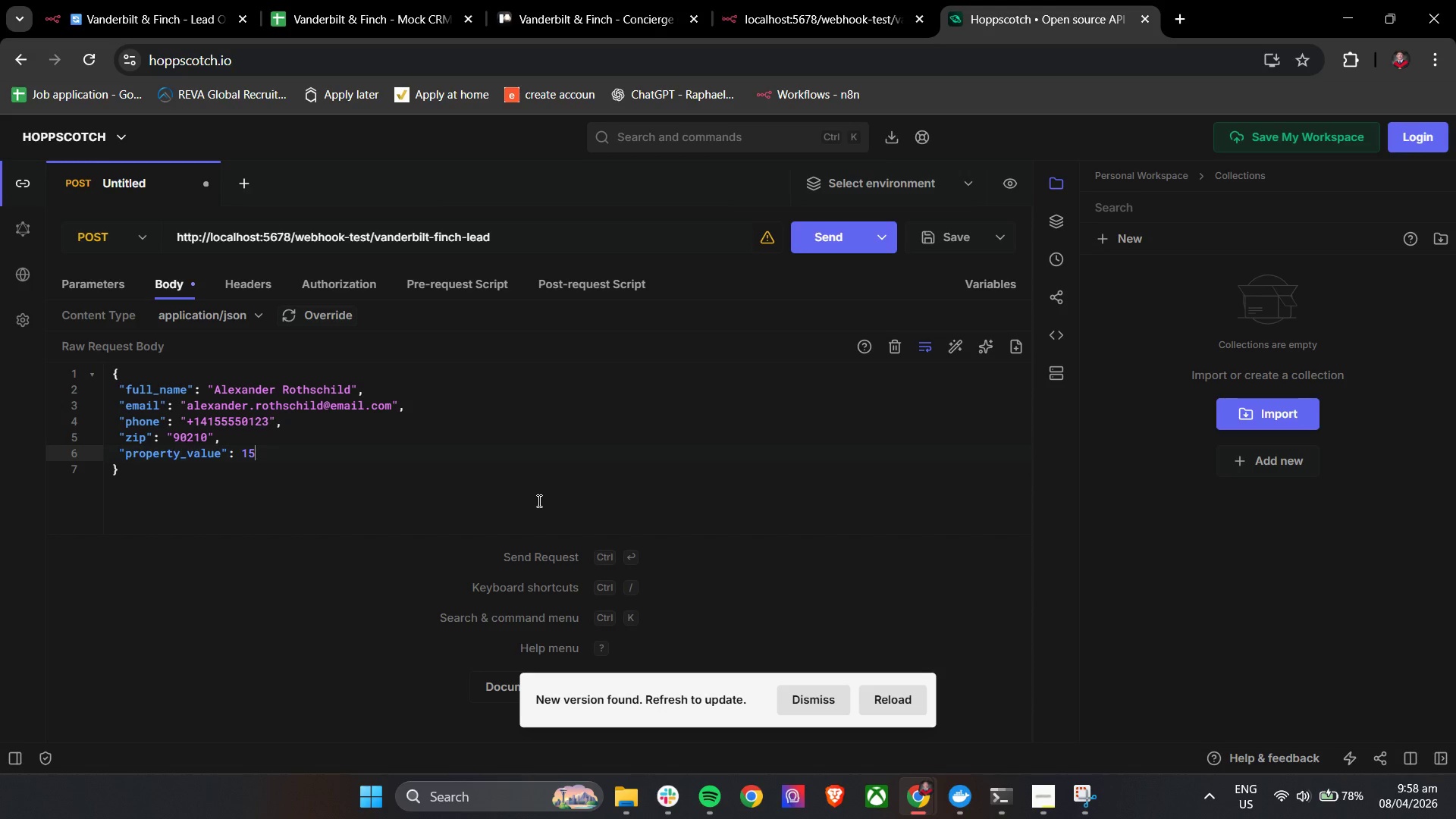 
type(000000)
 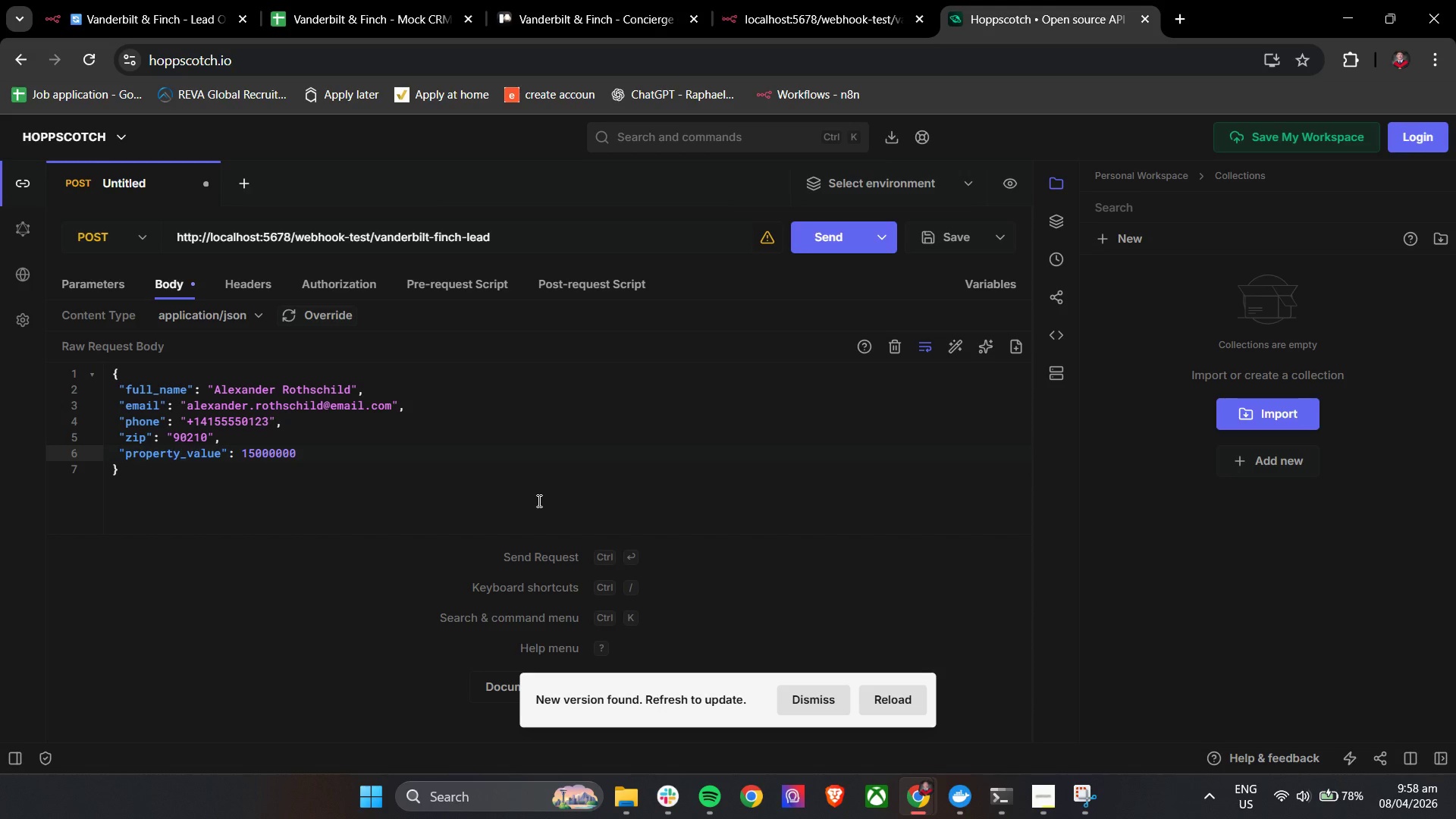 
left_click([531, 495])
 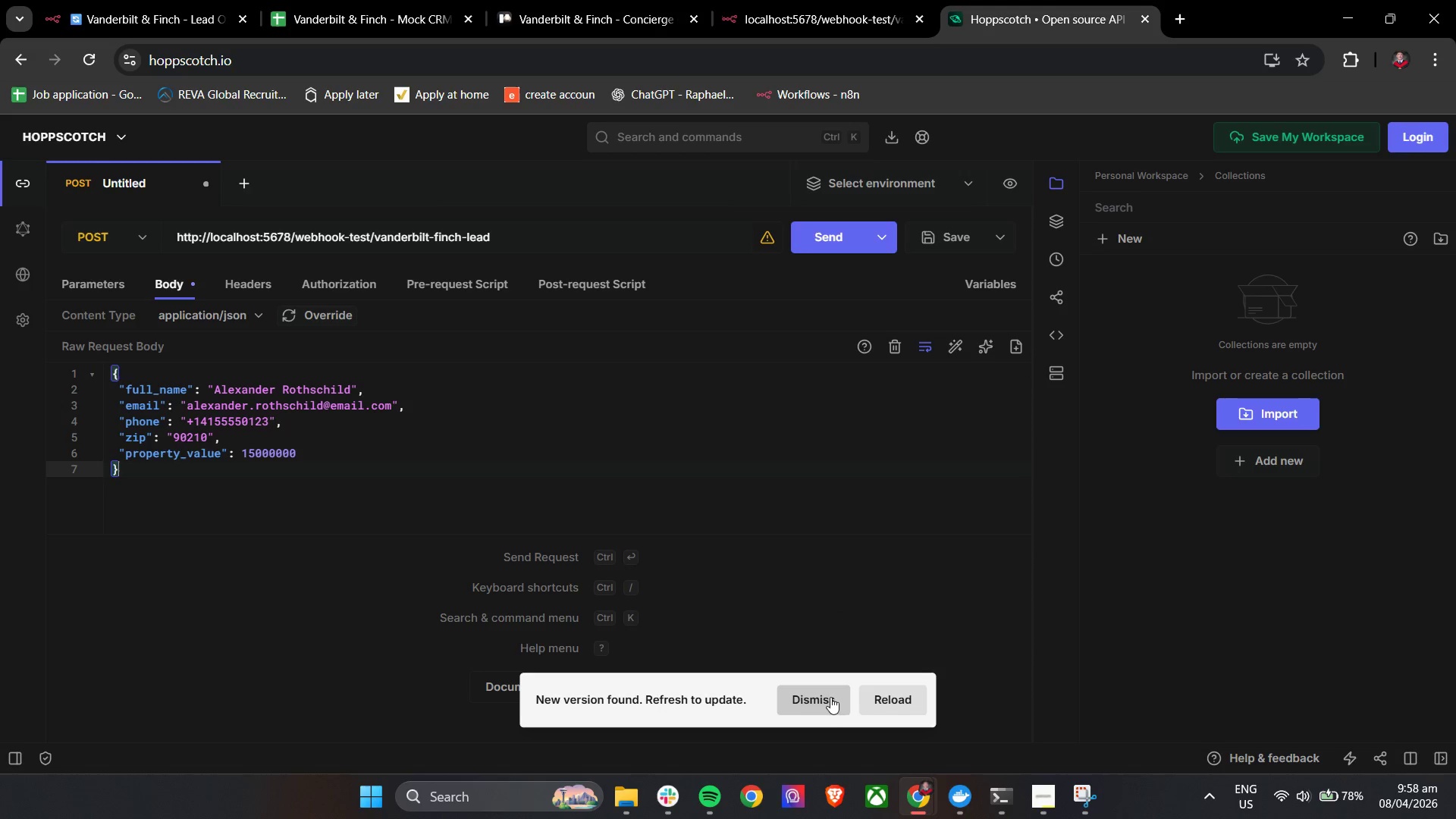 
left_click([821, 705])
 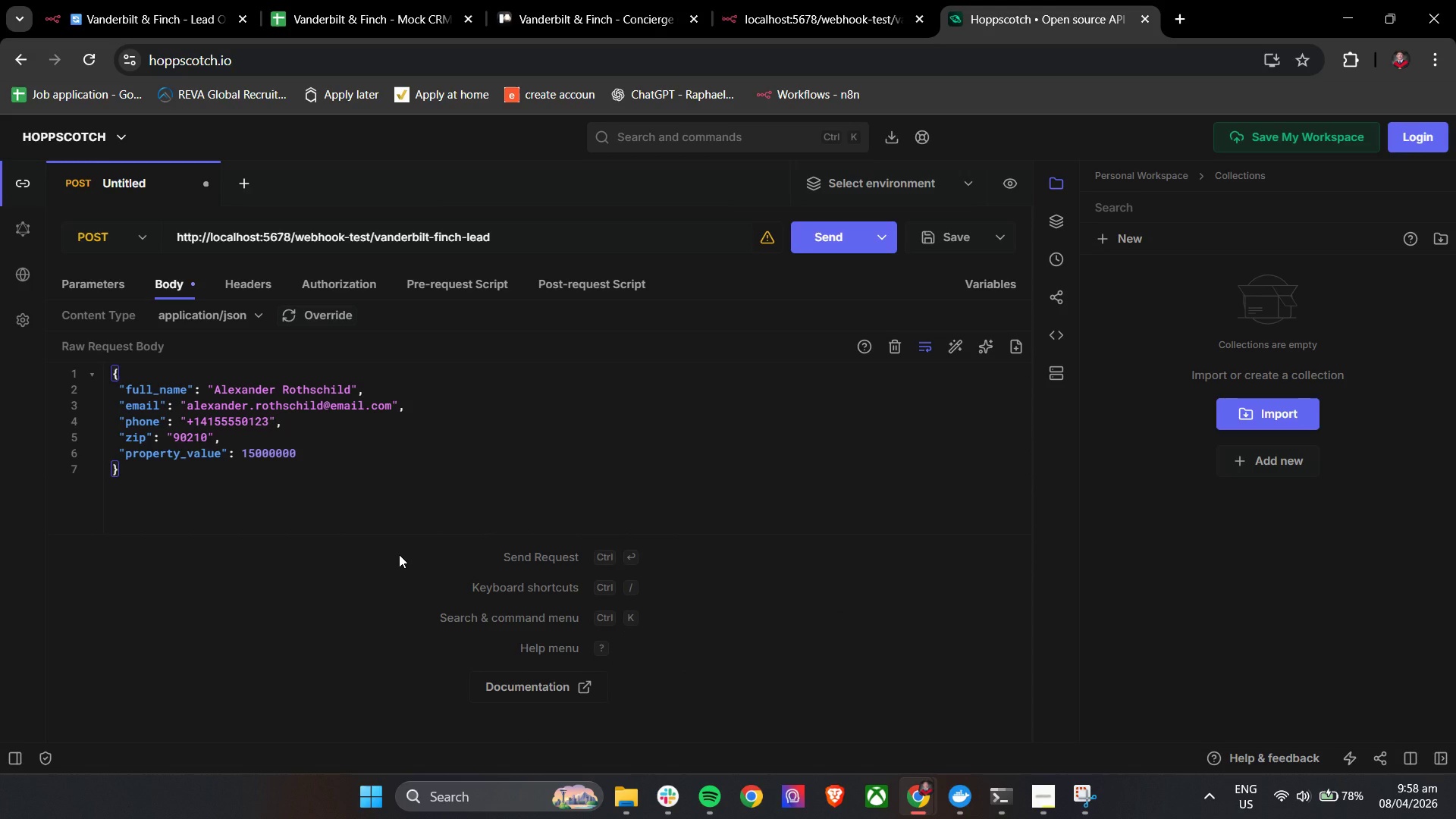 
wait(7.47)
 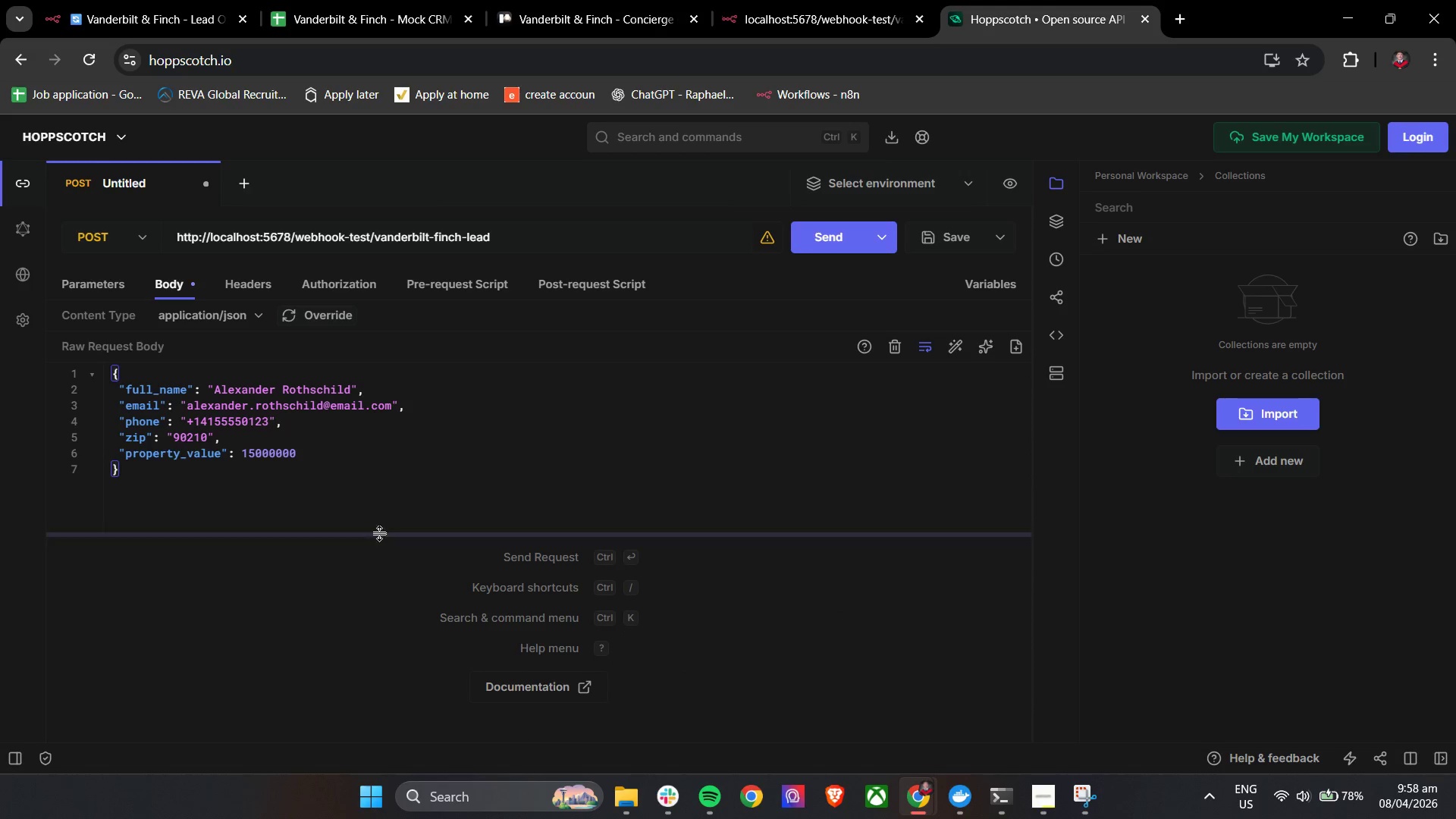 
left_click([177, 0])
 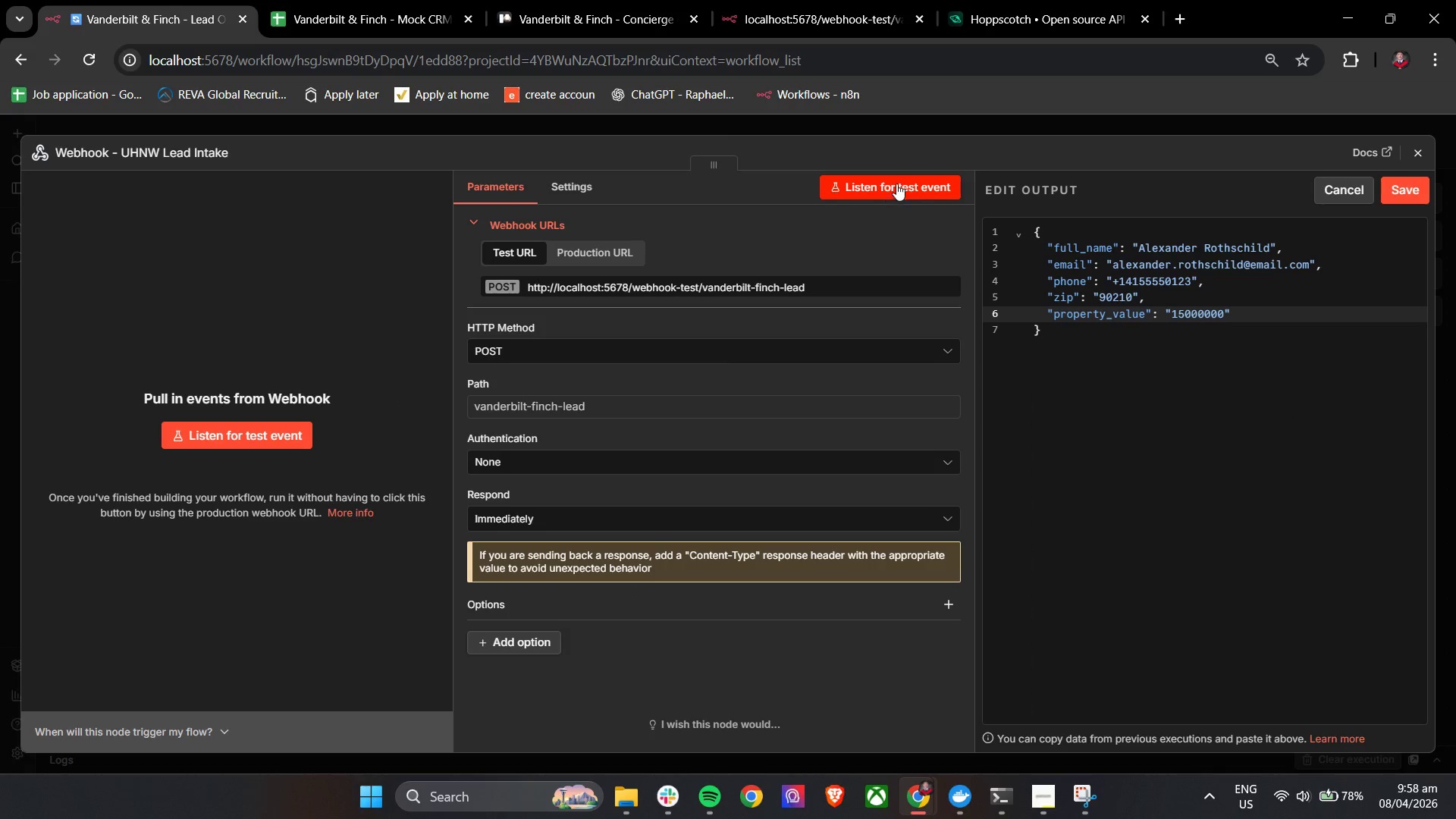 
left_click([897, 183])
 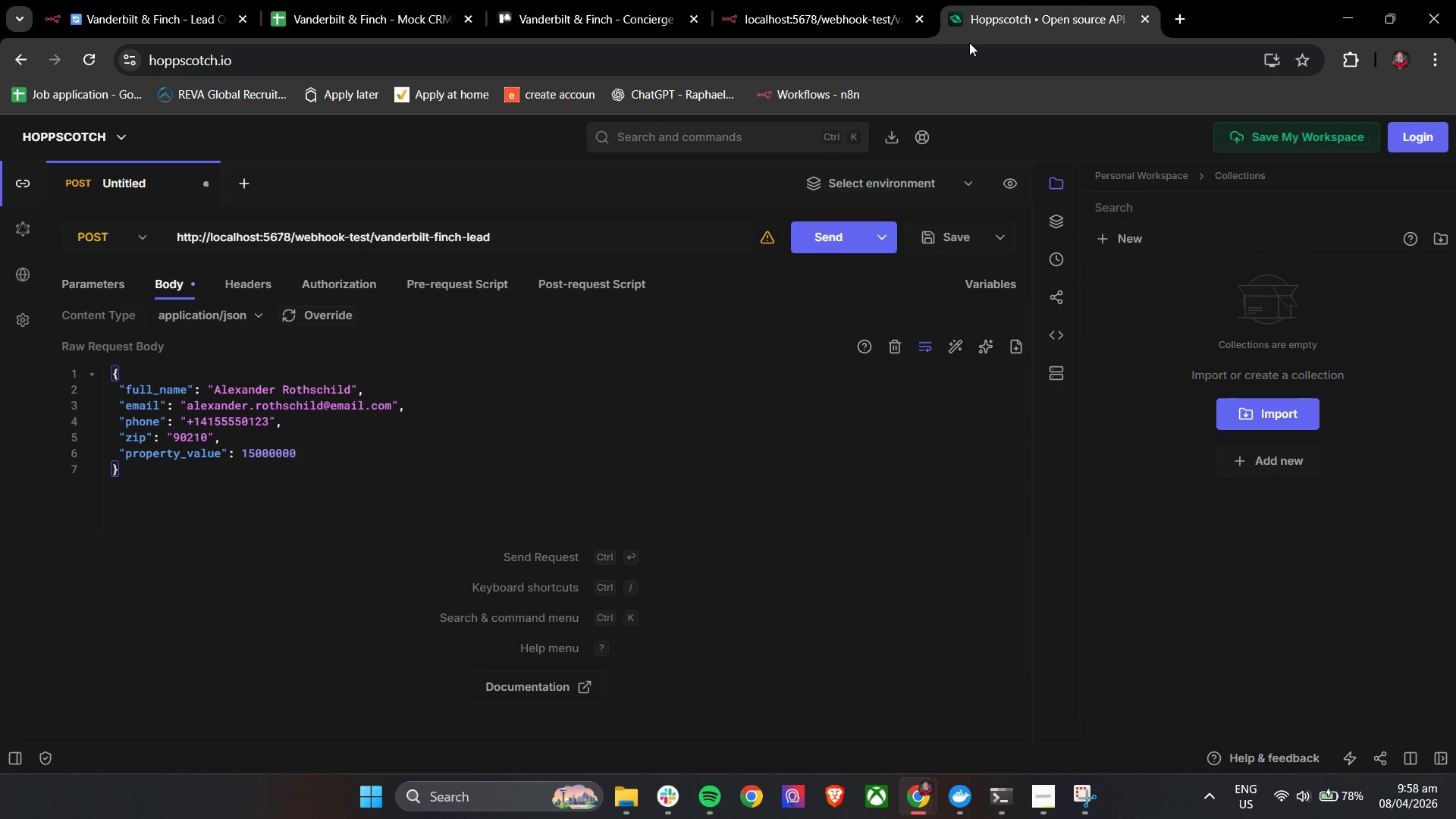 
left_click([824, 240])
 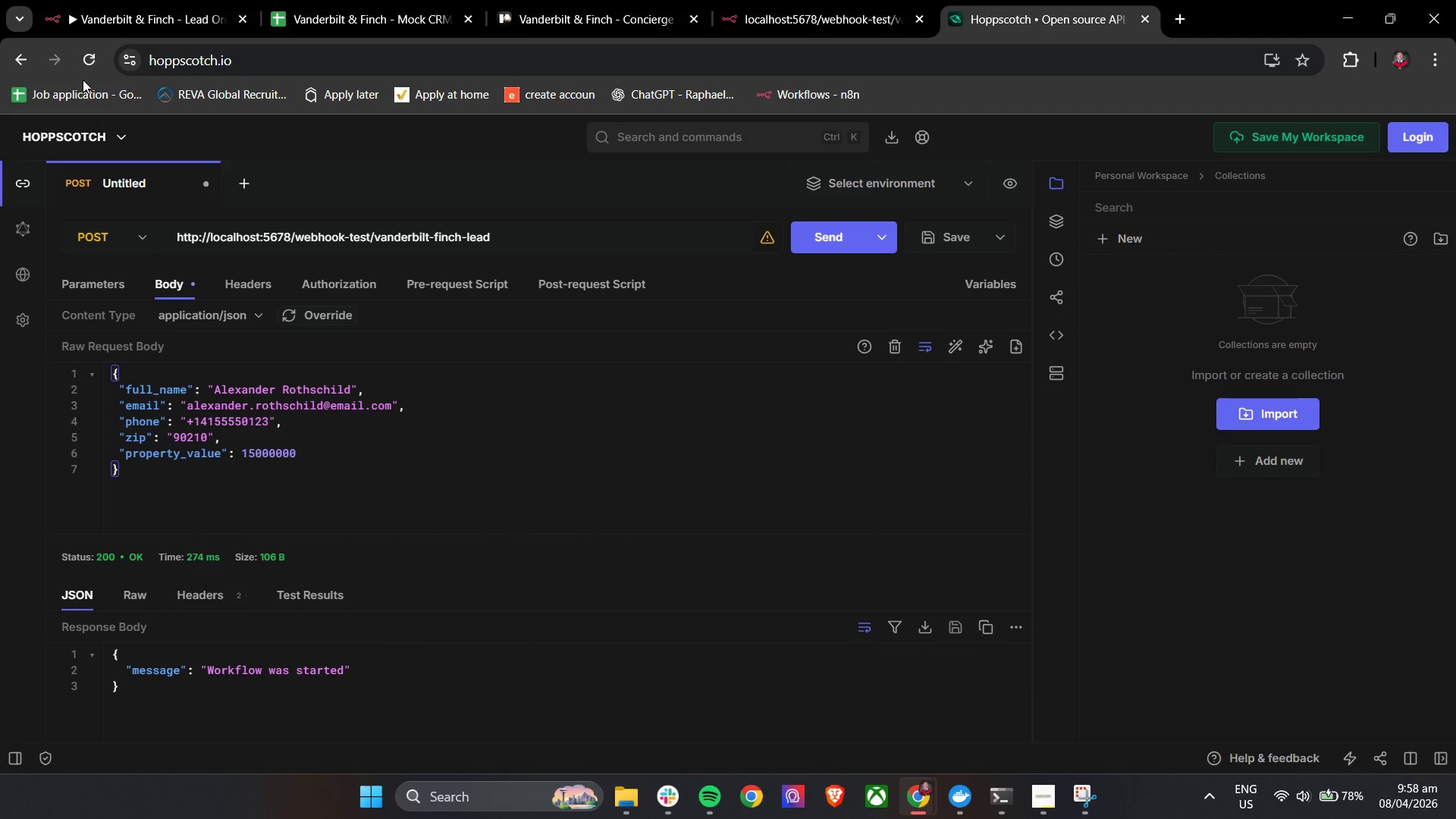 
left_click([90, 0])
 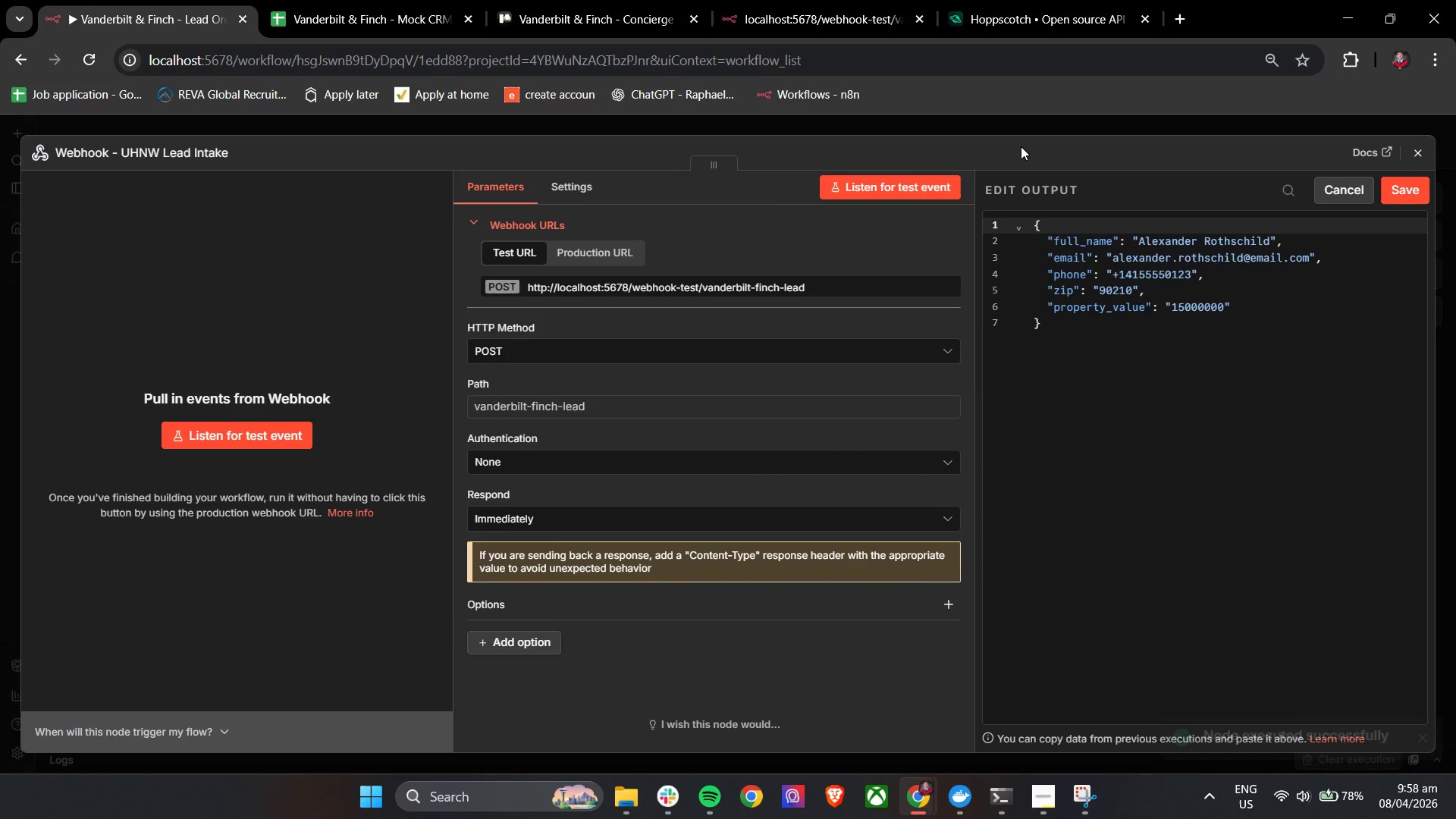 
left_click([1022, 144])
 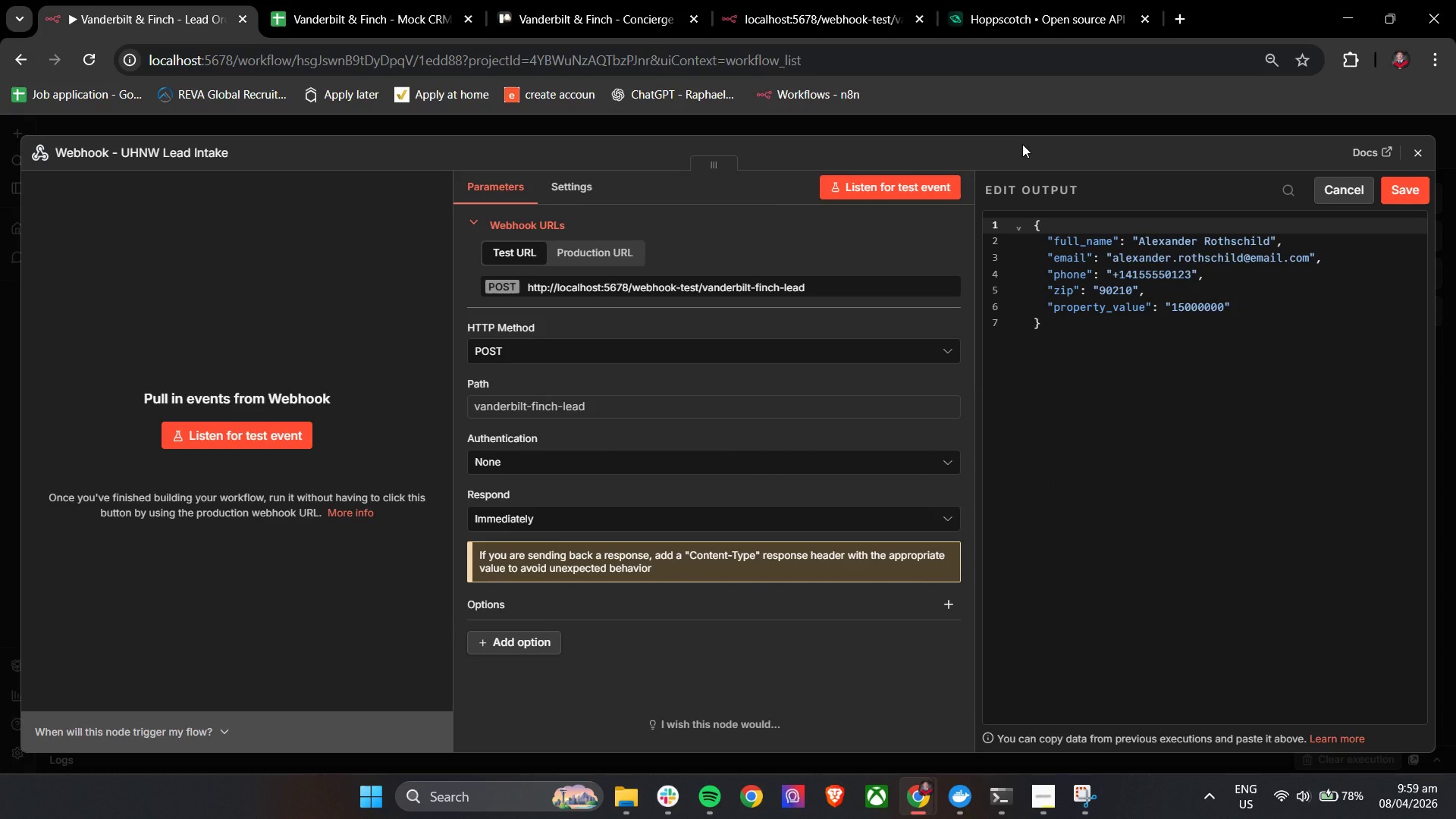 
wait(7.7)
 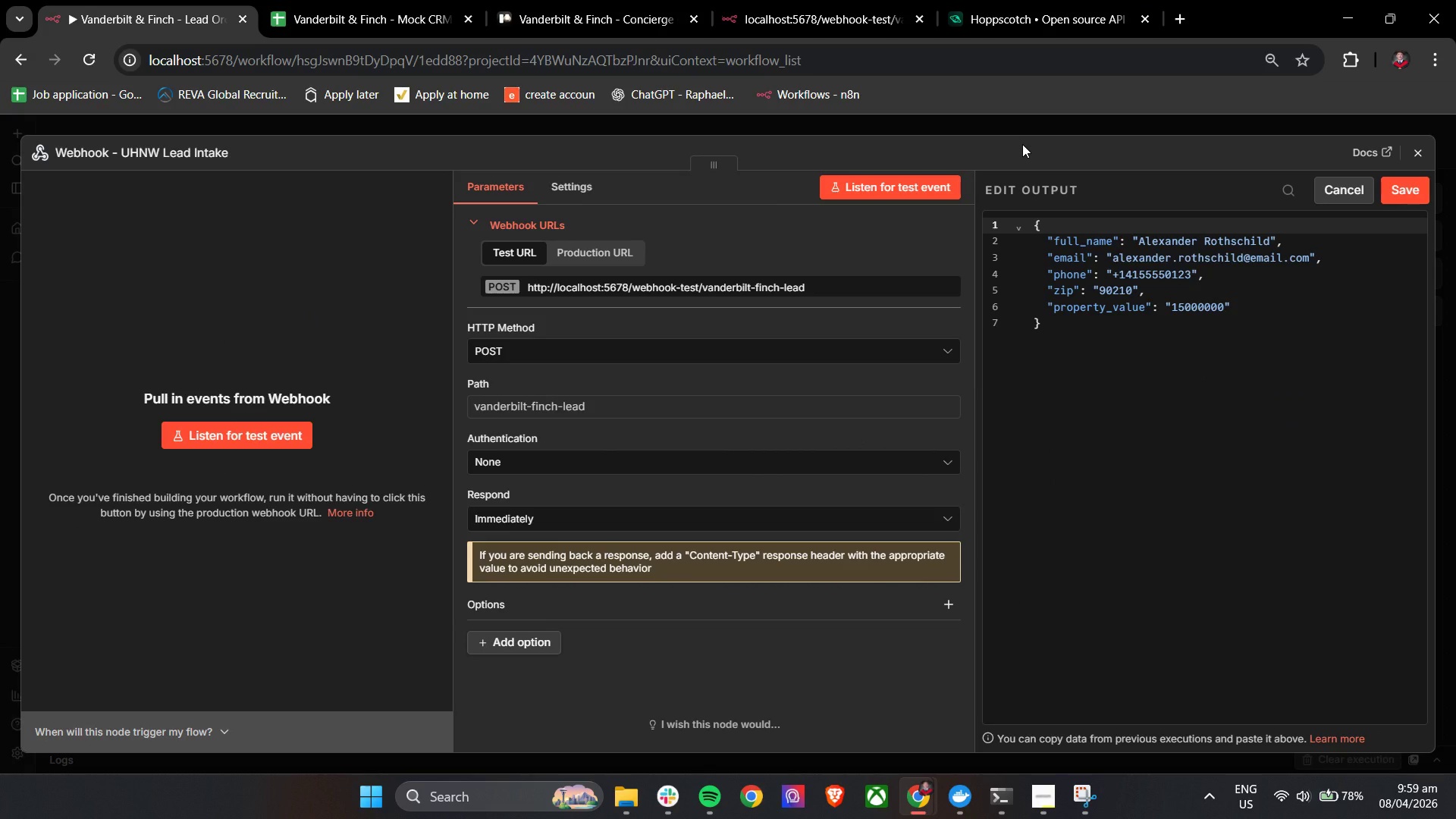 
left_click([1093, 0])
 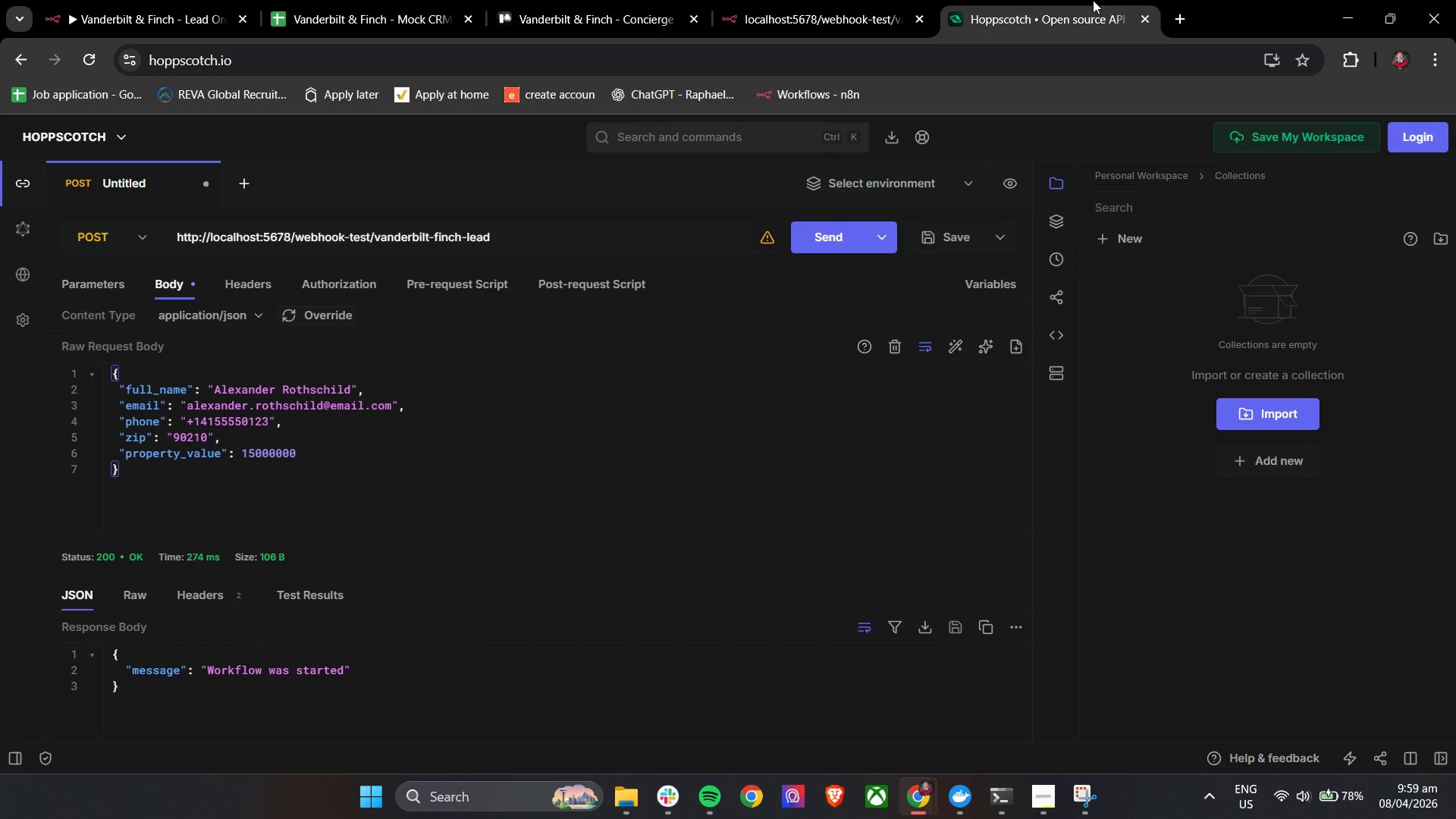 
wait(7.3)
 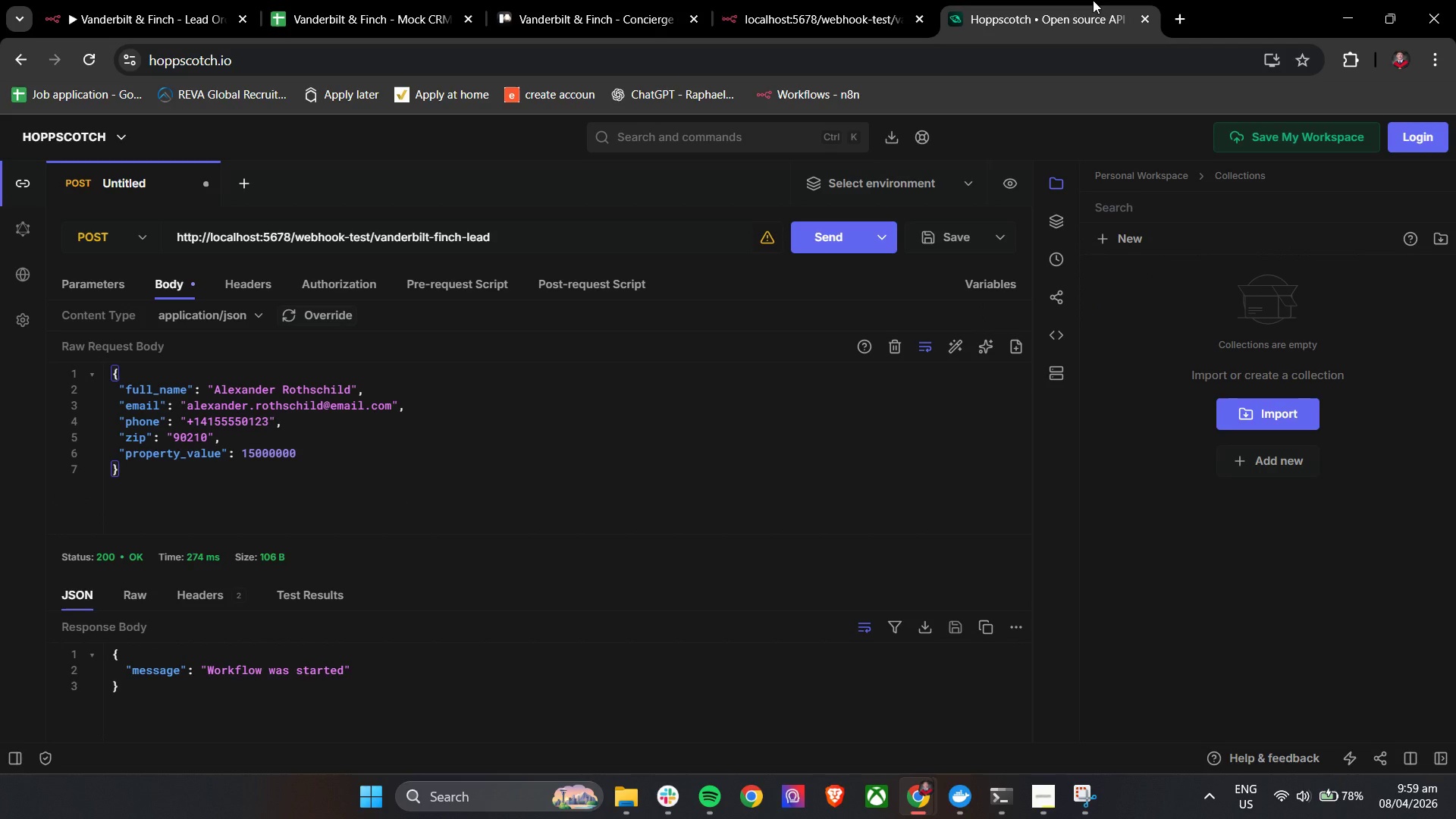 
left_click([155, 0])
 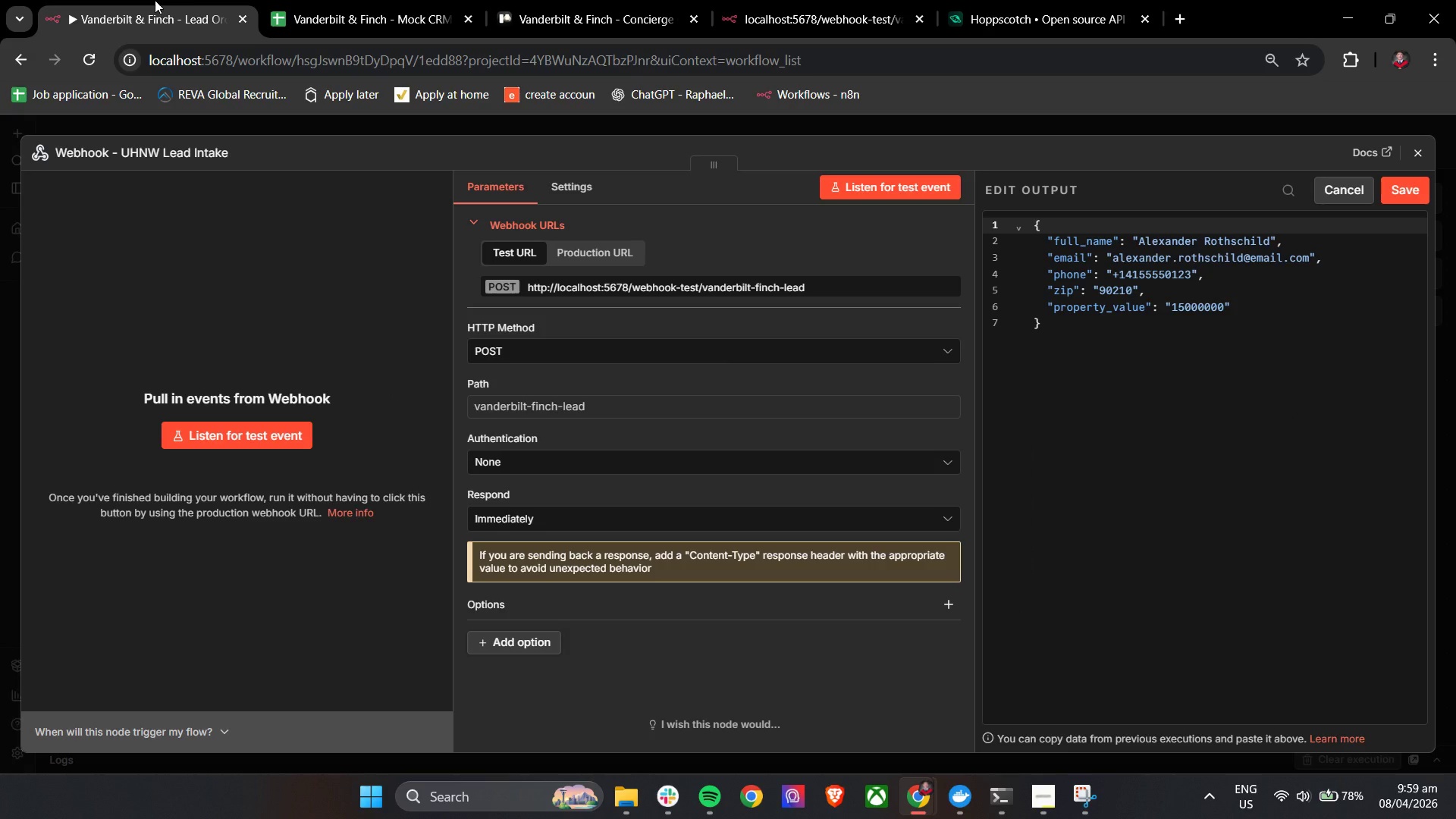 
wait(22.16)
 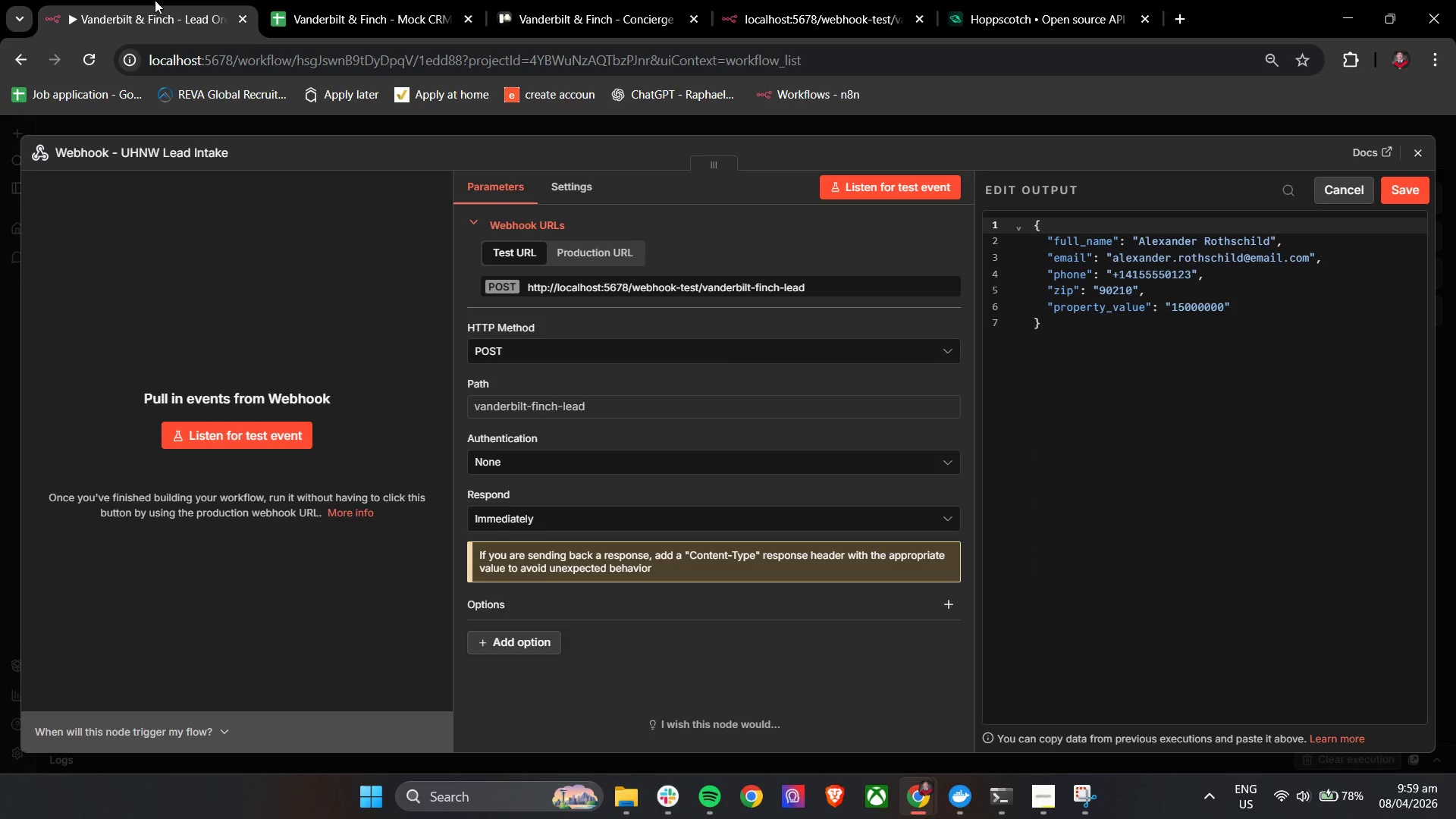 
left_click([1343, 194])
 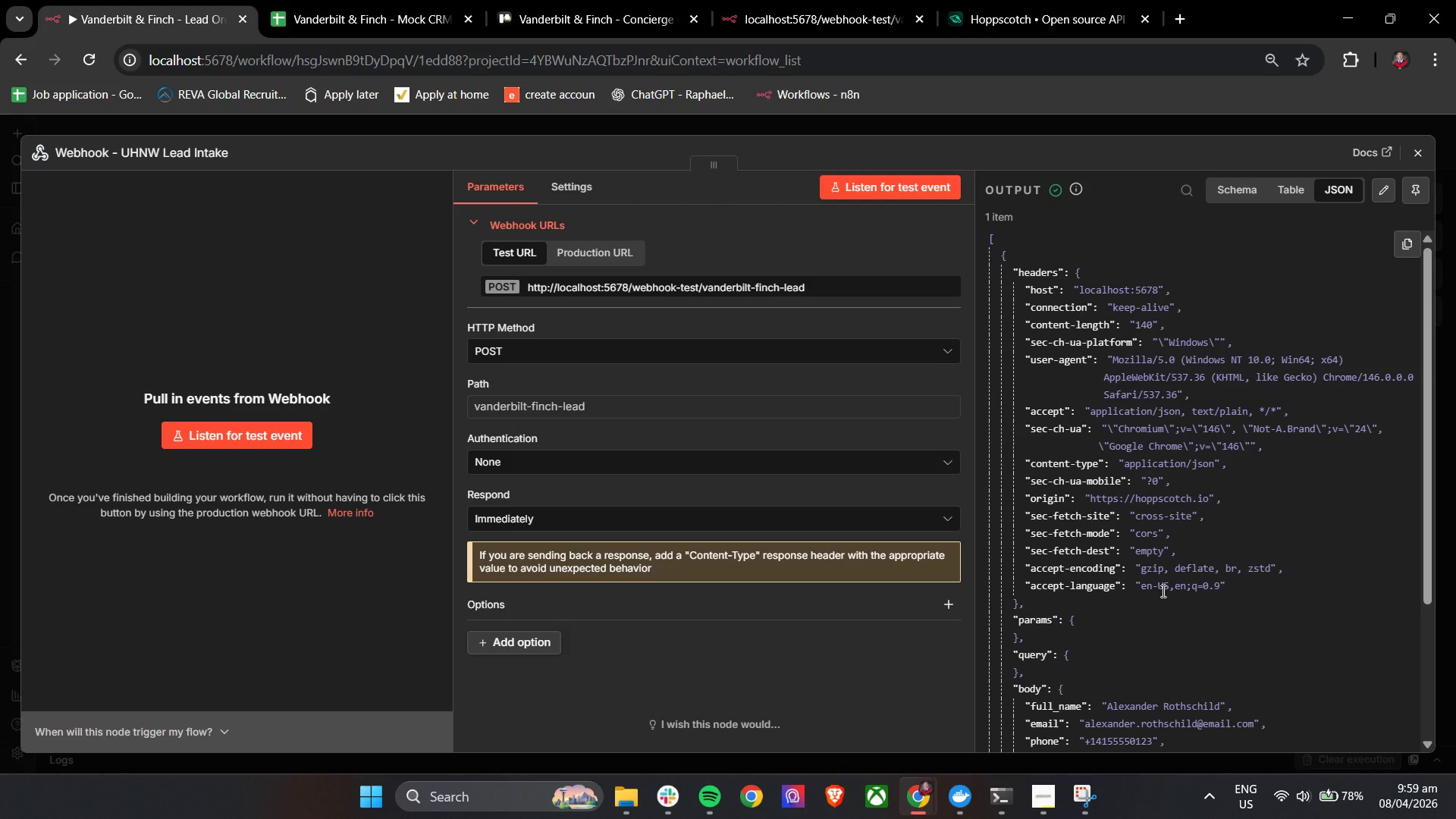 
scroll: coordinate [1162, 591], scroll_direction: down, amount: 6.0
 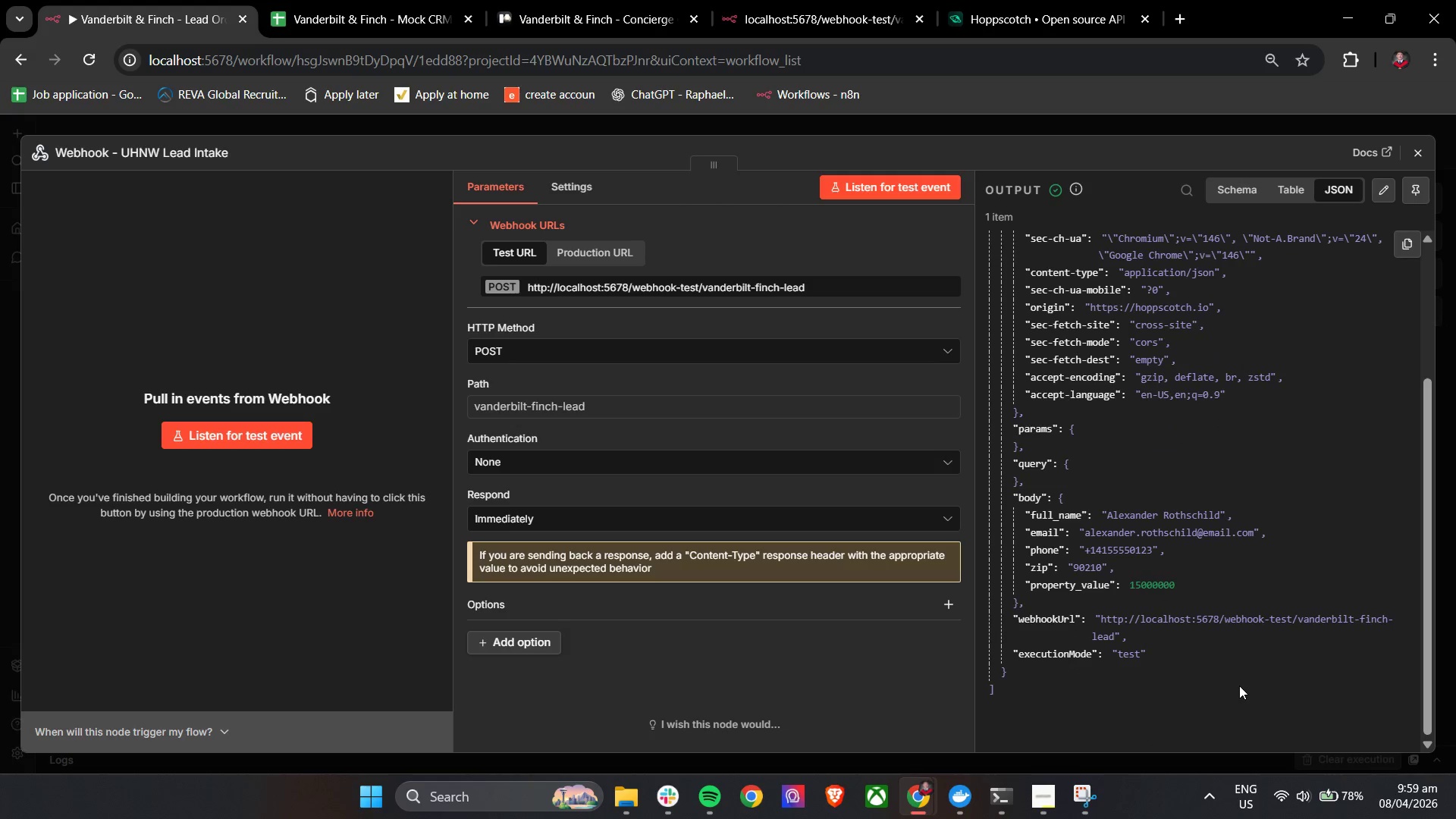 
wait(25.37)
 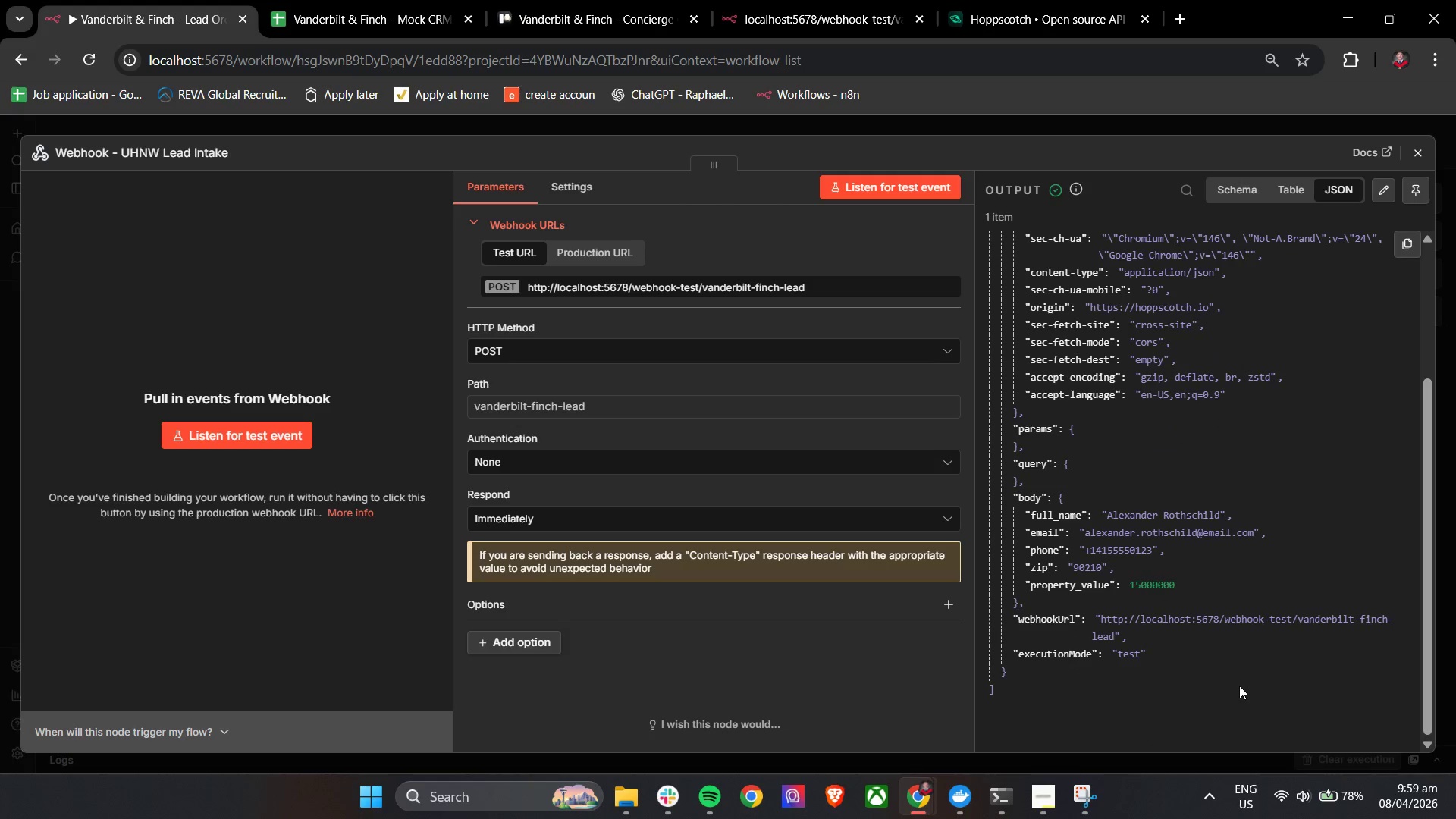 
left_click([1421, 160])
 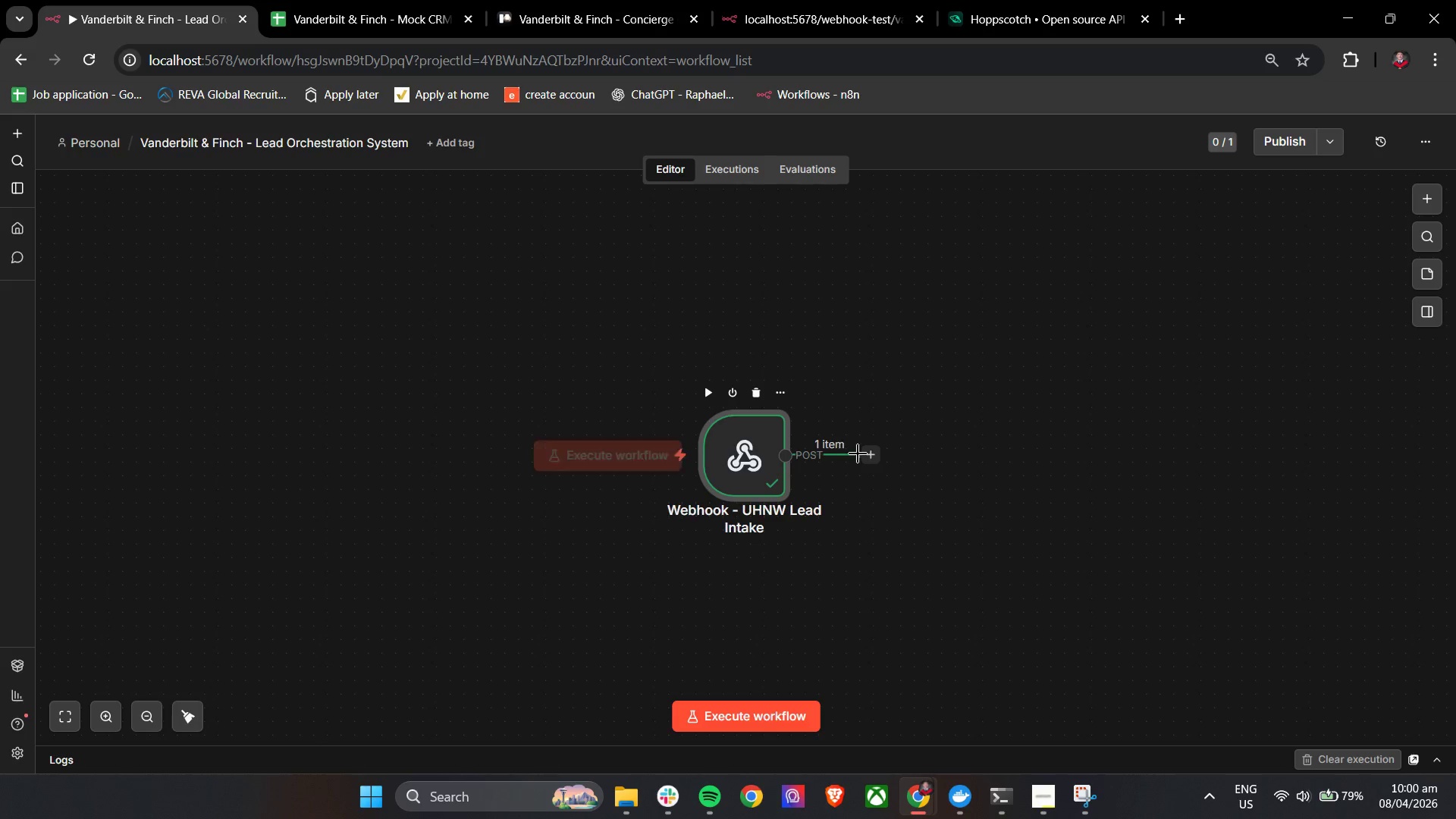 
left_click([871, 454])
 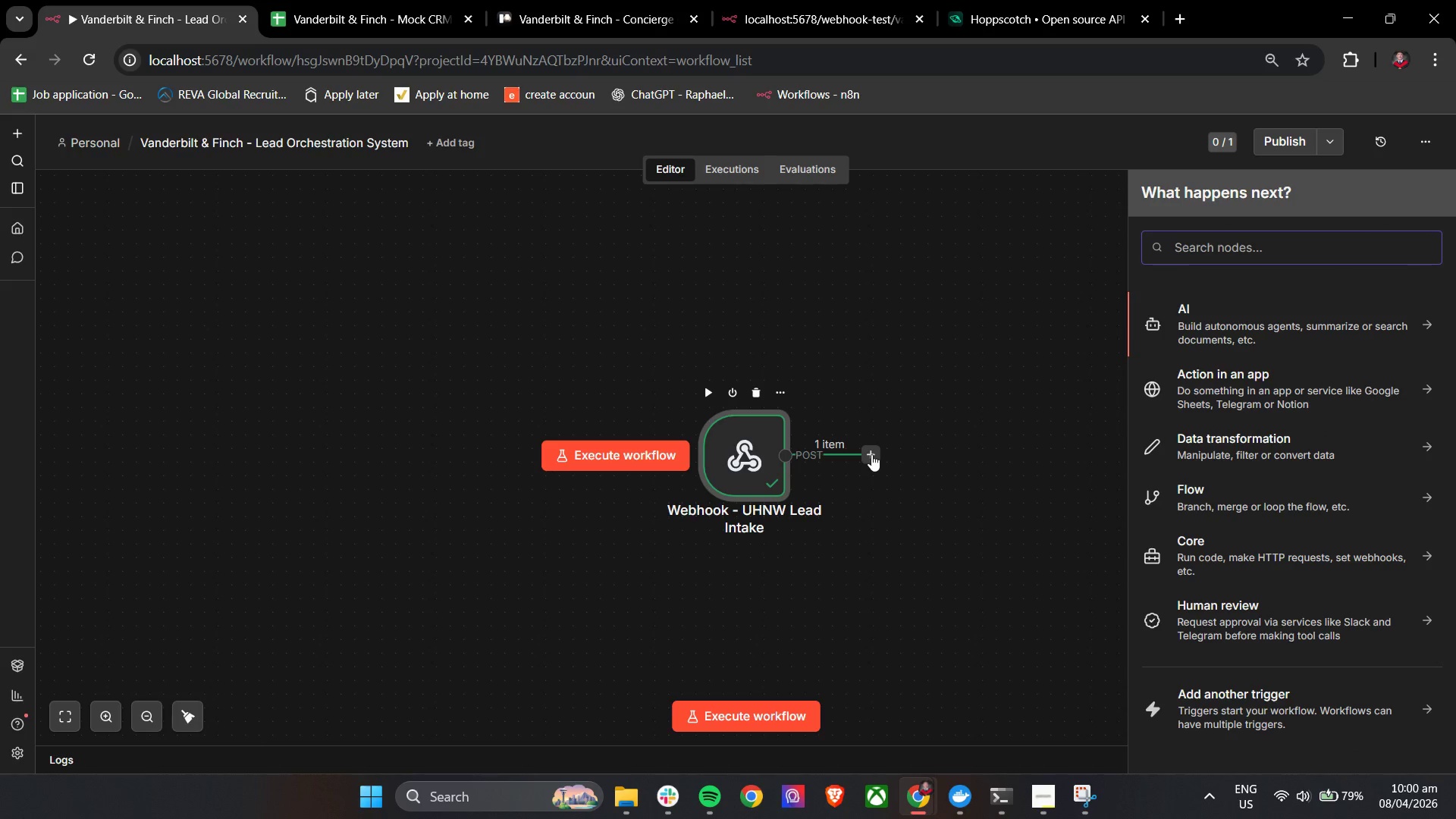 
type(set)
 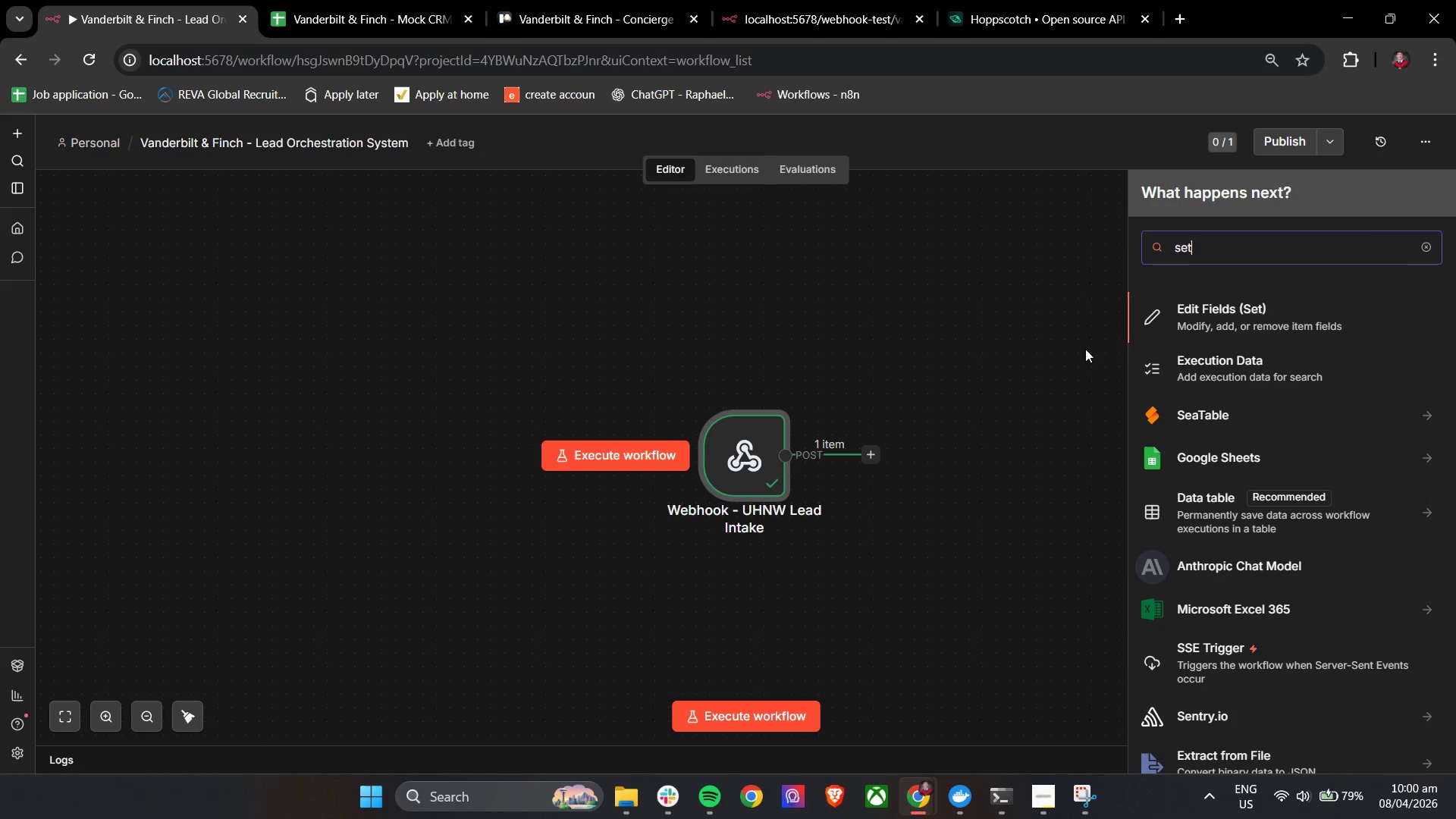 
left_click([1176, 326])
 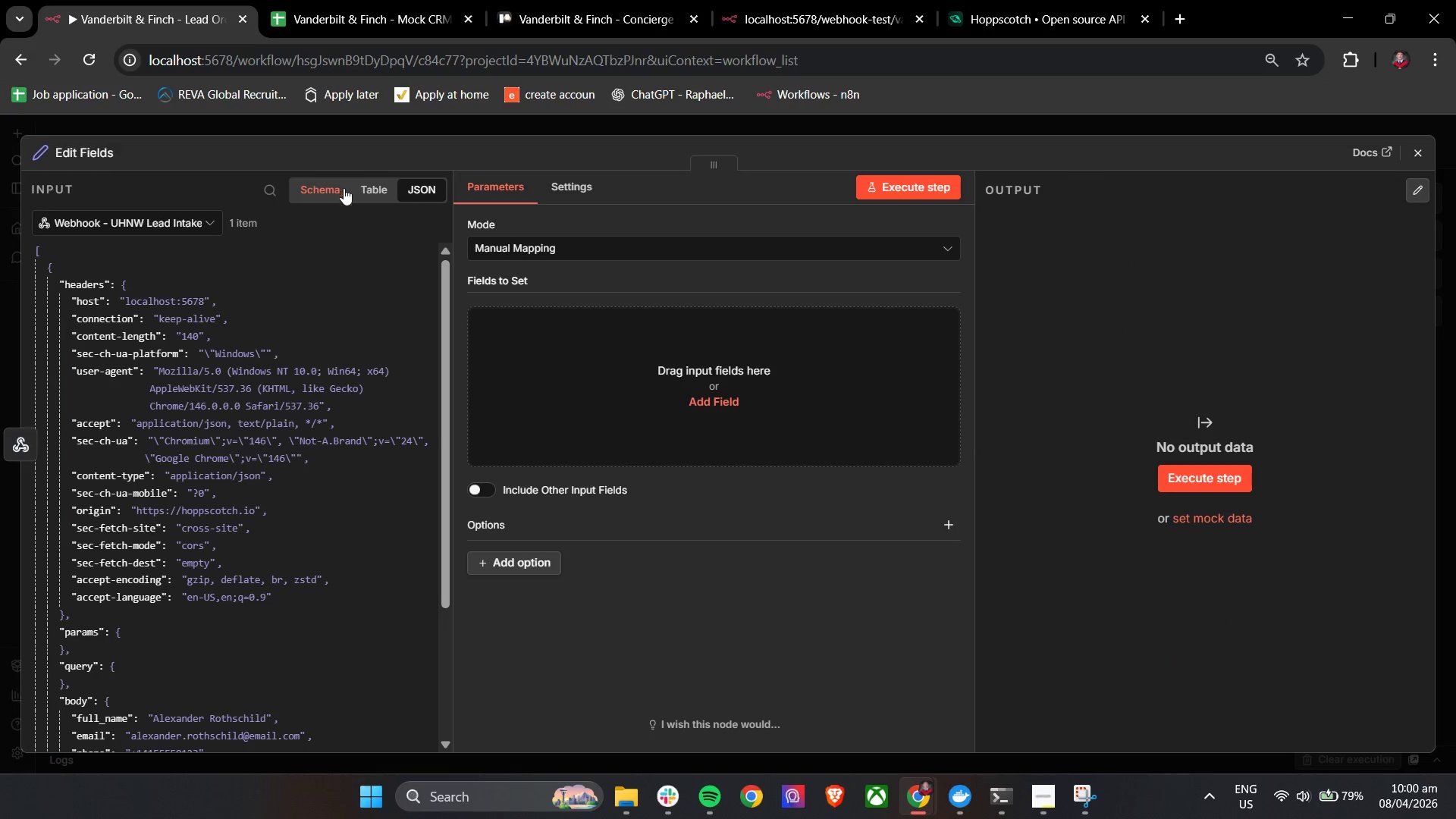 
left_click([98, 153])
 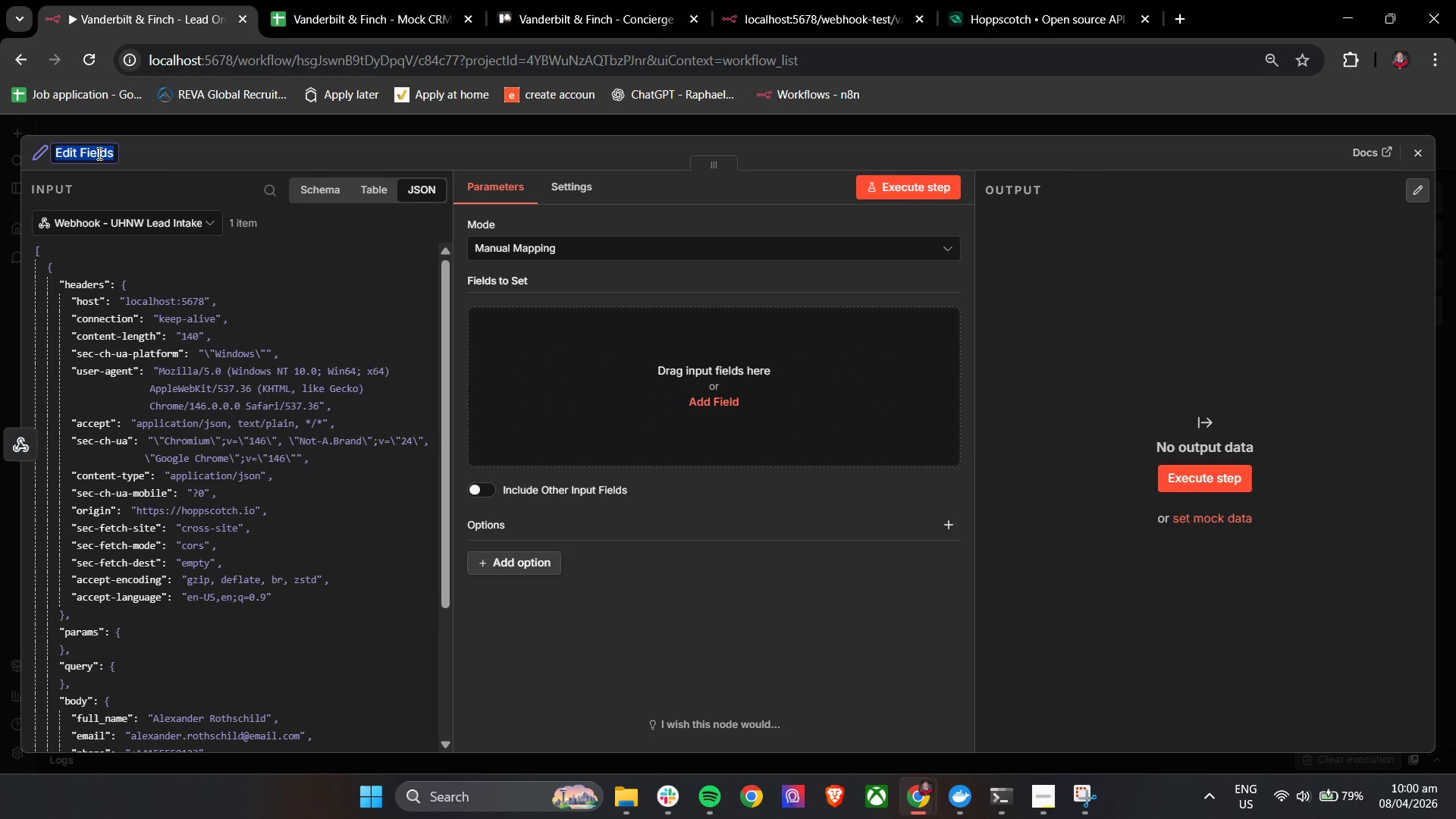 
type(Ser - )
key(Backspace)
key(Backspace)
key(Backspace)
key(Backspace)
type(t - Normalize Lead Data)
 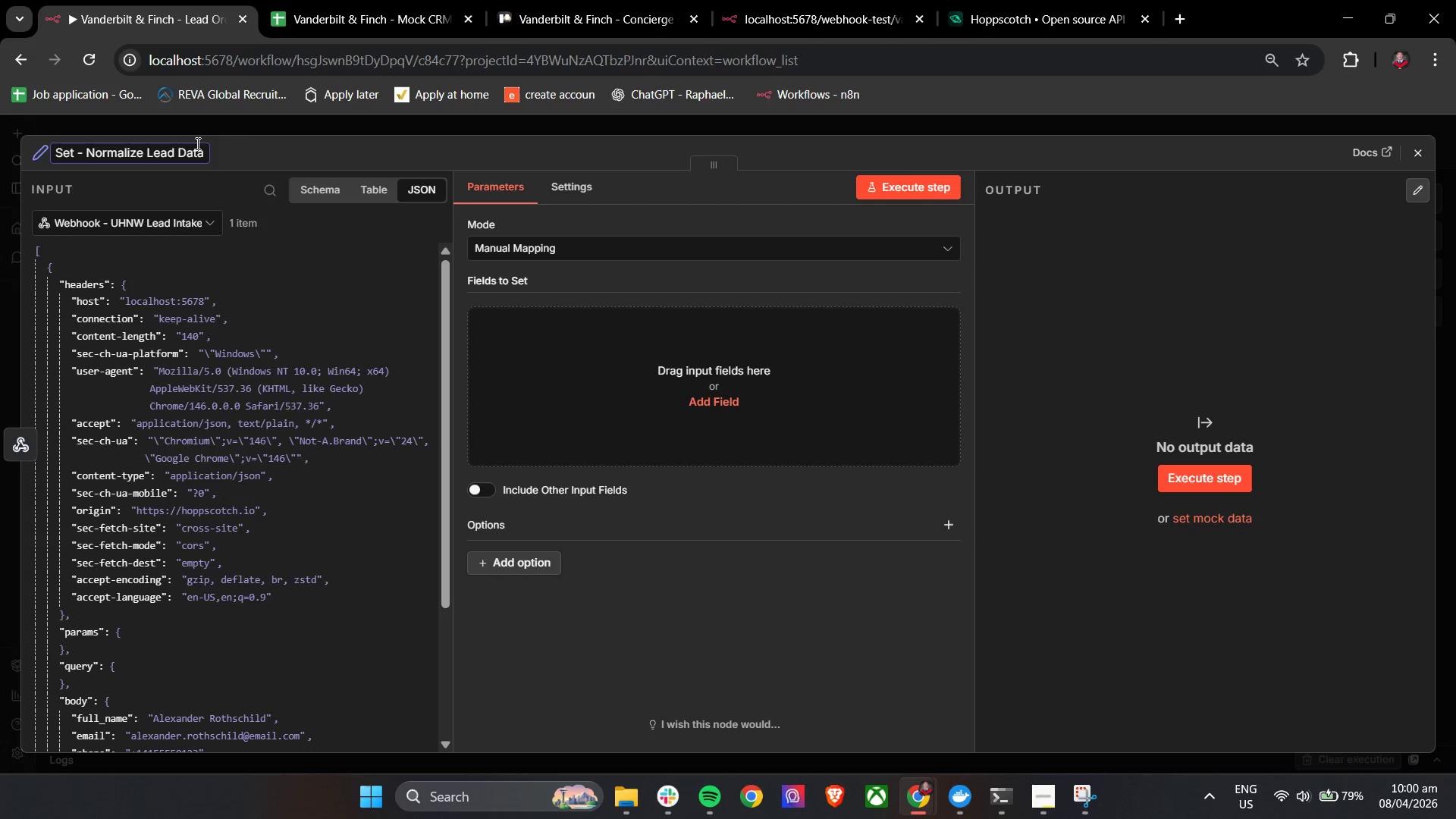 
left_click([281, 154])
 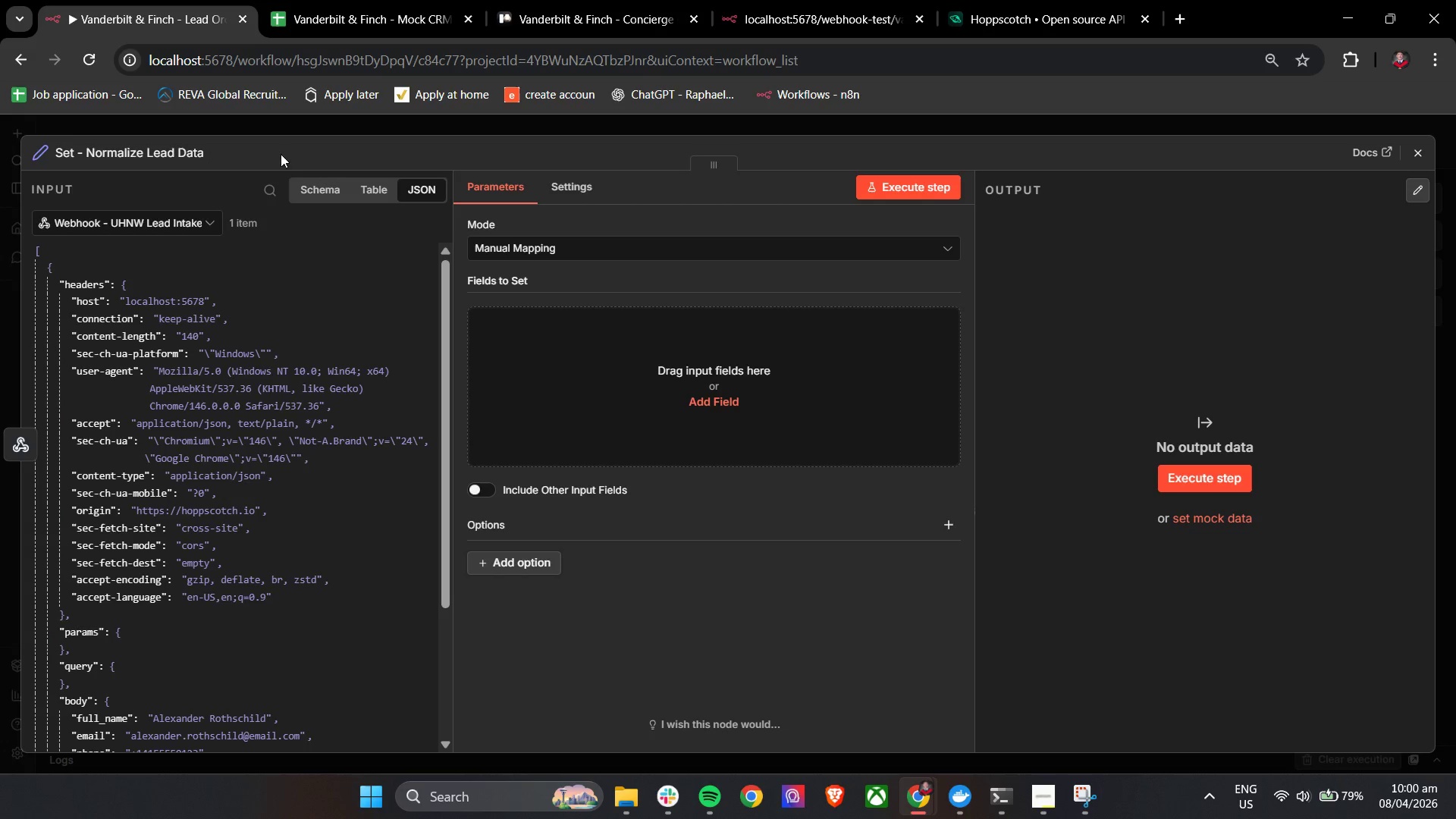 
scroll: coordinate [281, 154], scroll_direction: down, amount: 1.0
 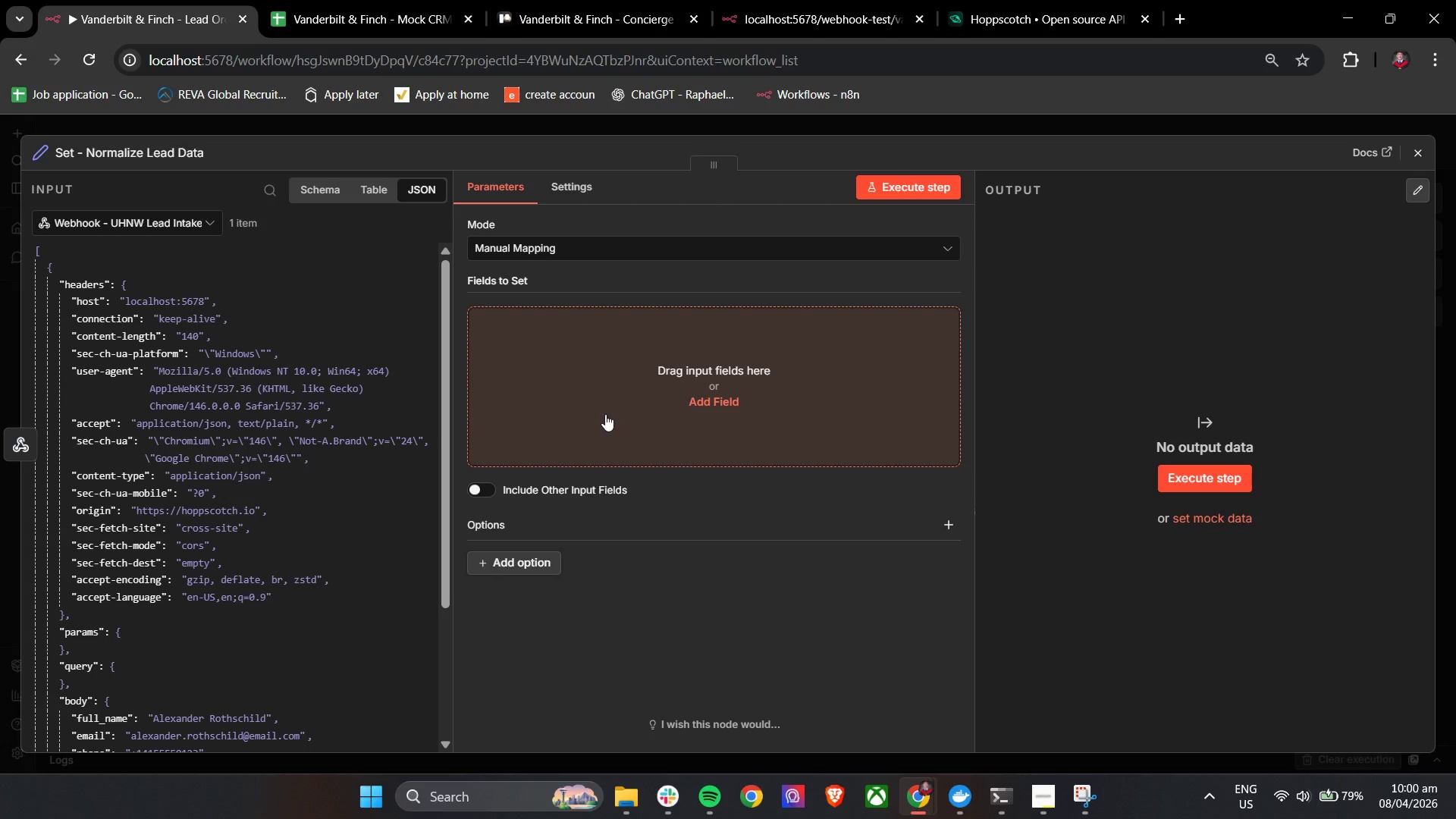 
left_click([616, 403])
 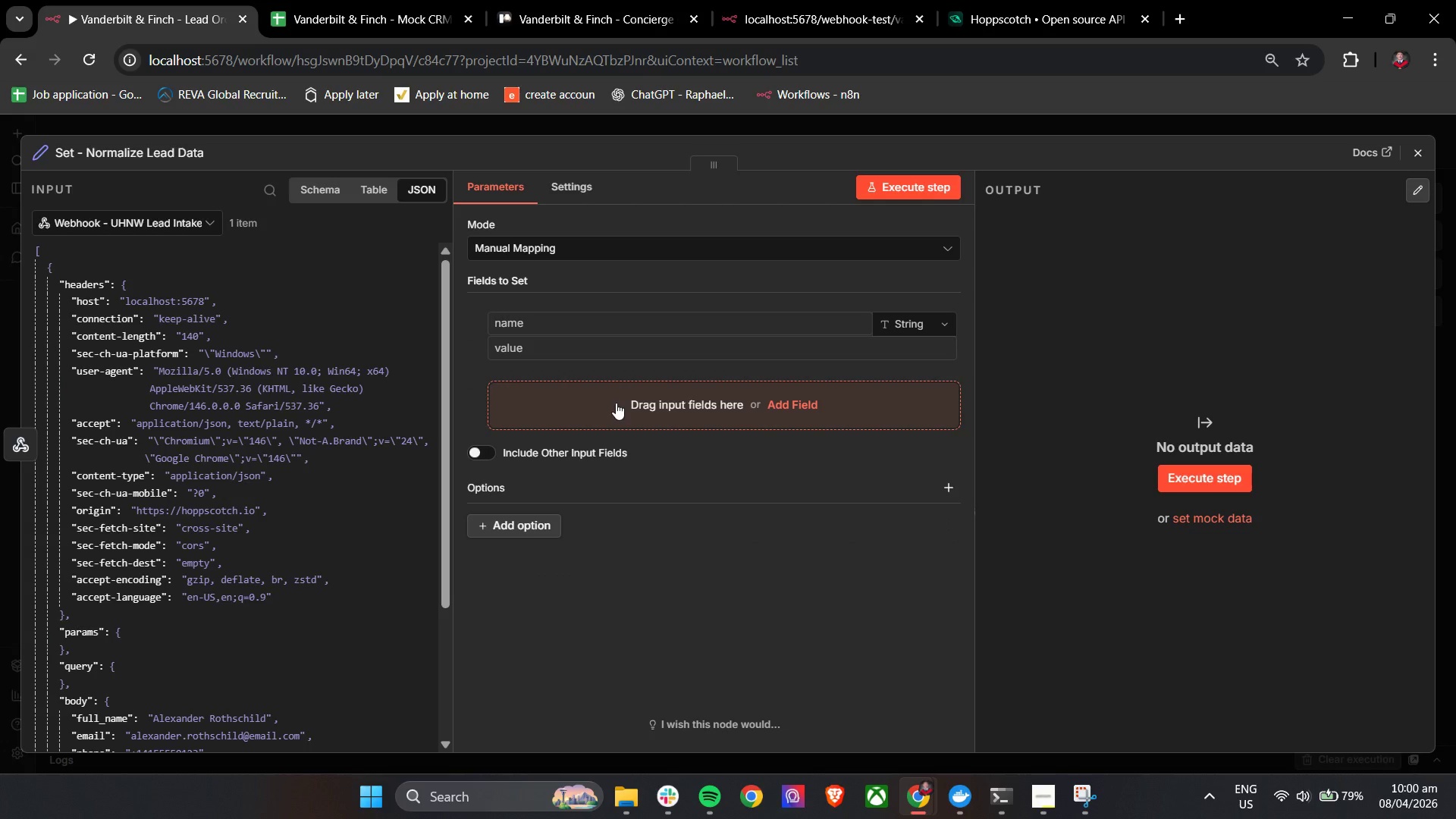 
wait(8.53)
 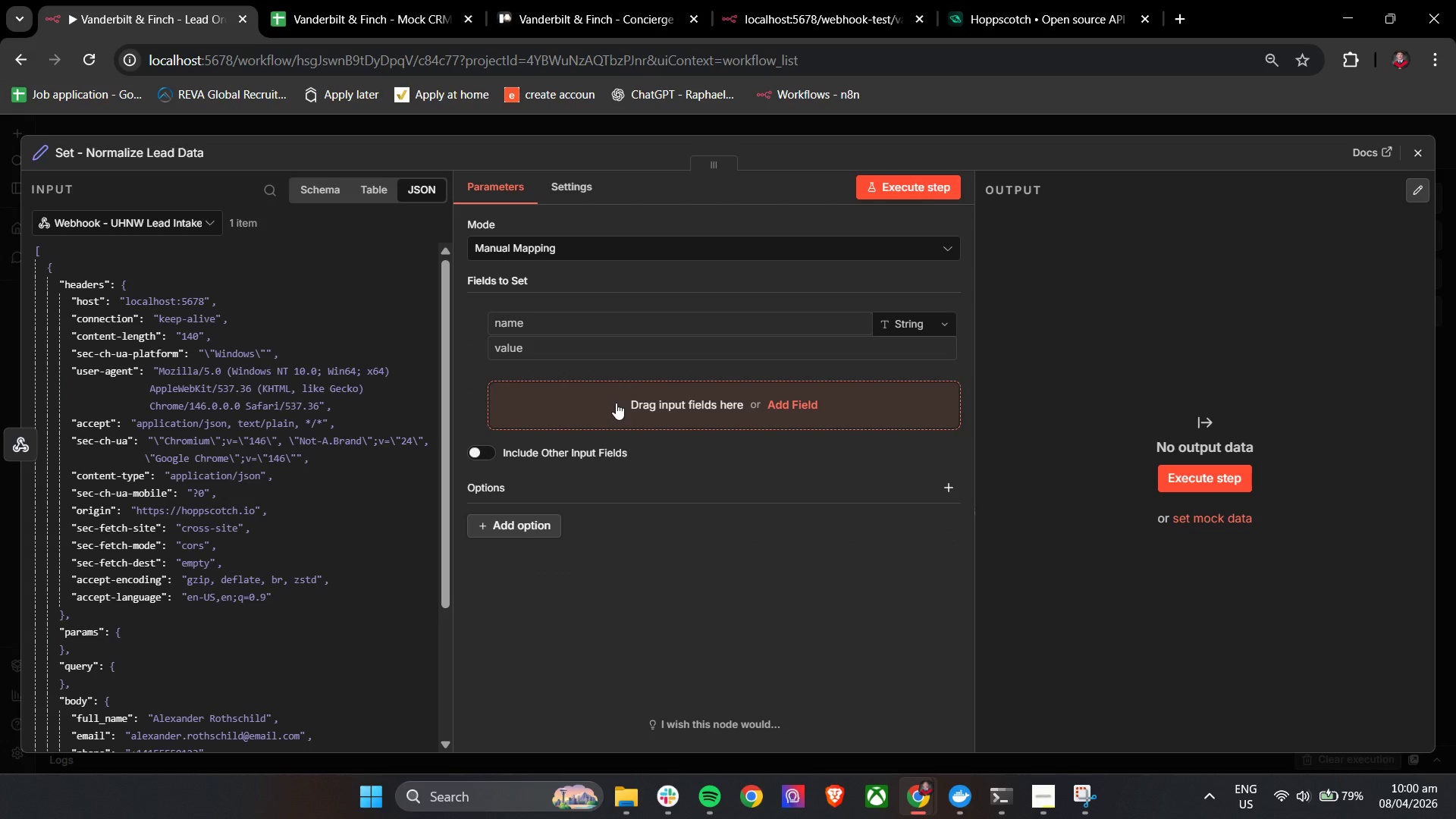 
scroll: coordinate [326, 468], scroll_direction: down, amount: 2.0
 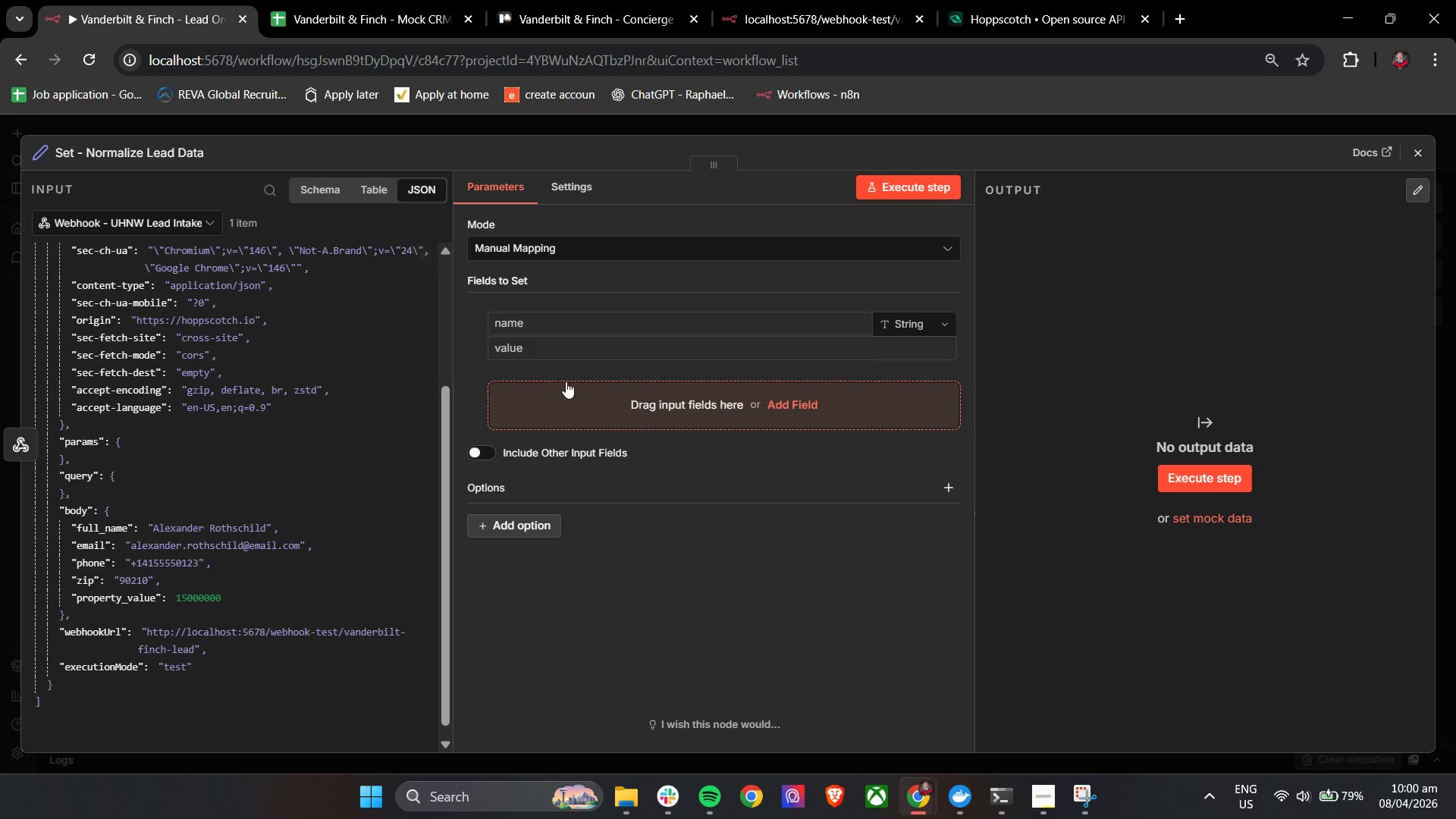 
left_click([579, 329])
 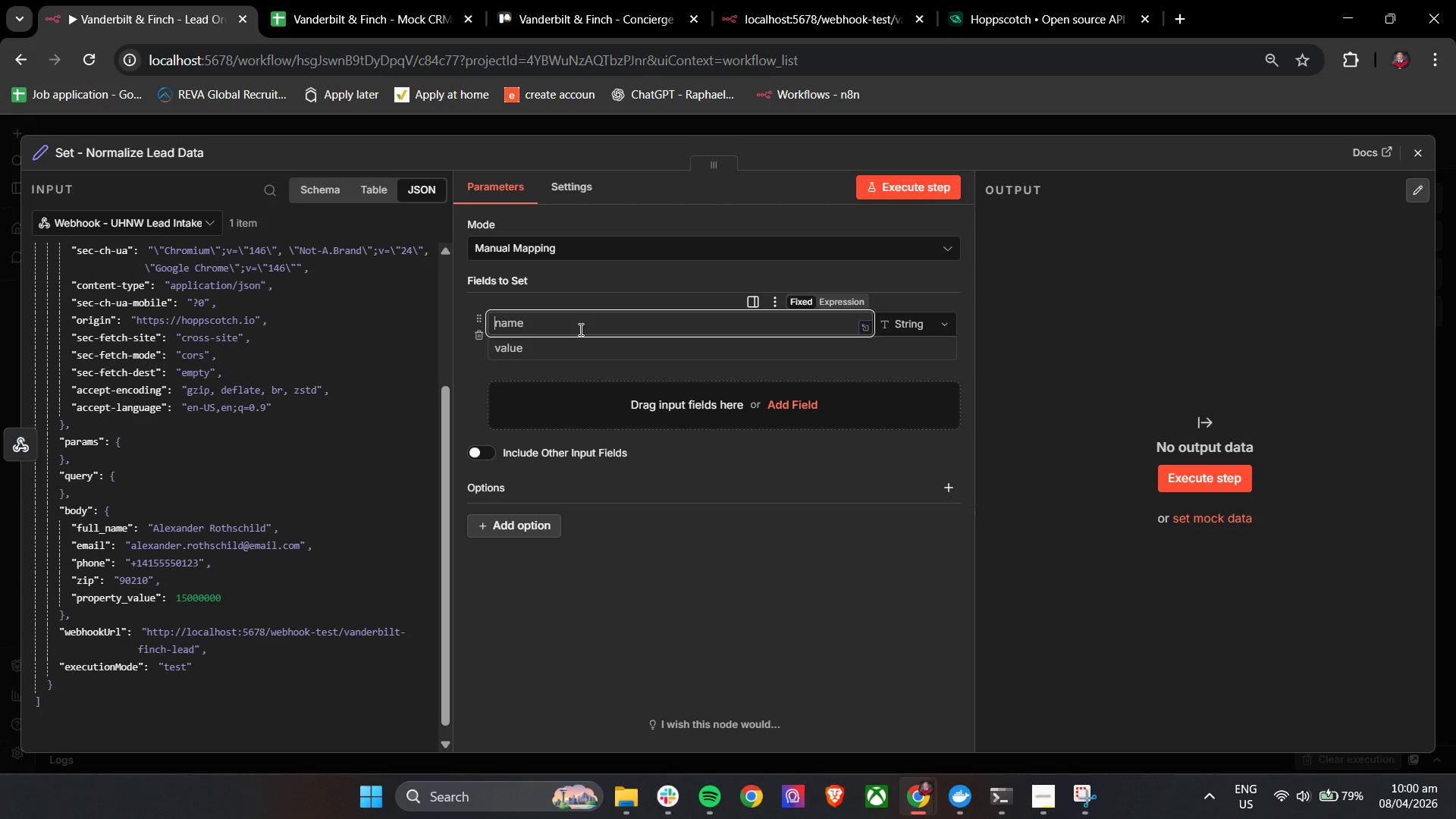 
type(Full Name)
 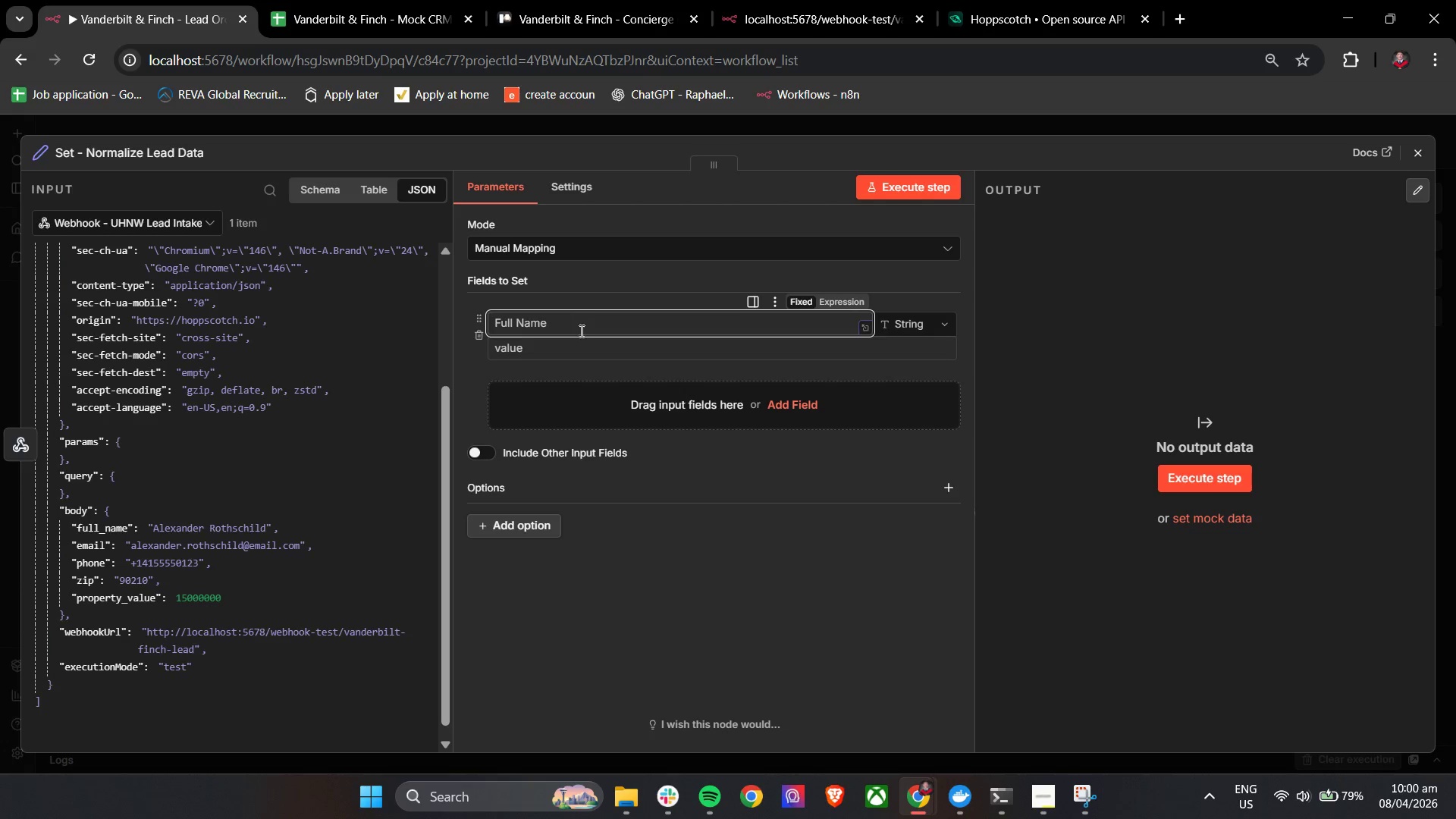 
left_click([559, 358])
 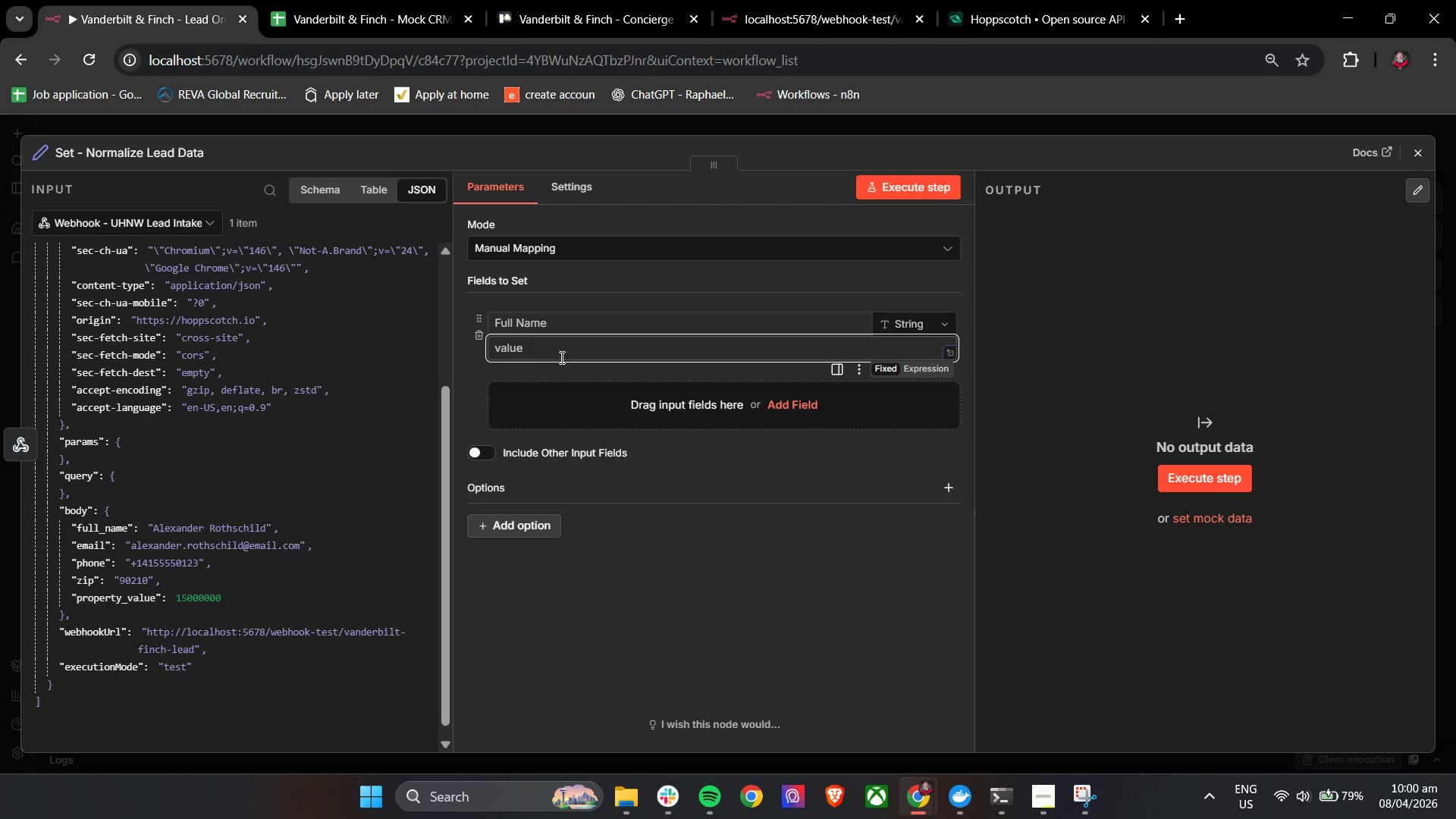 
key(Shift+BracketLeft)
 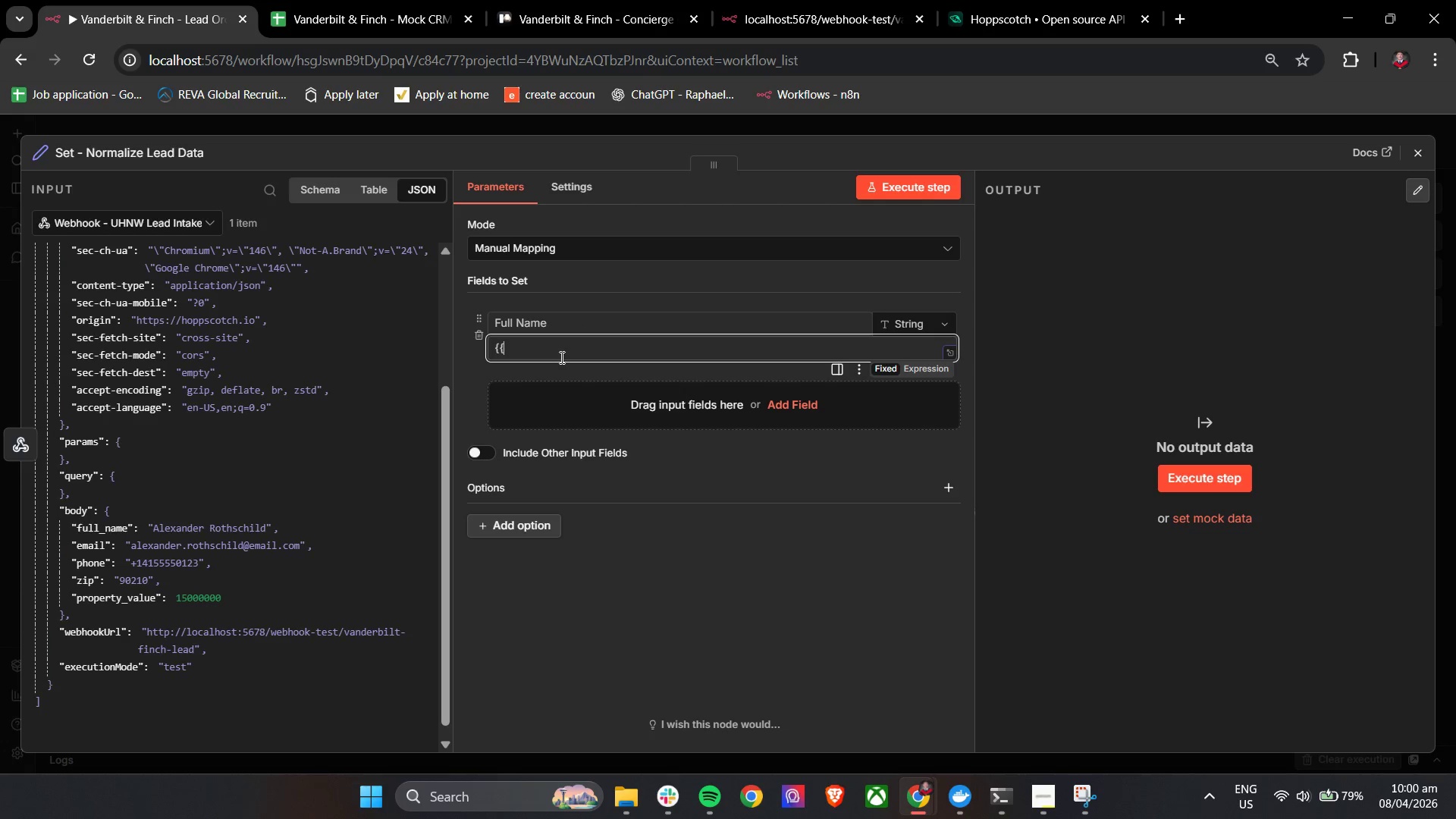 
key(Shift+BracketLeft)
 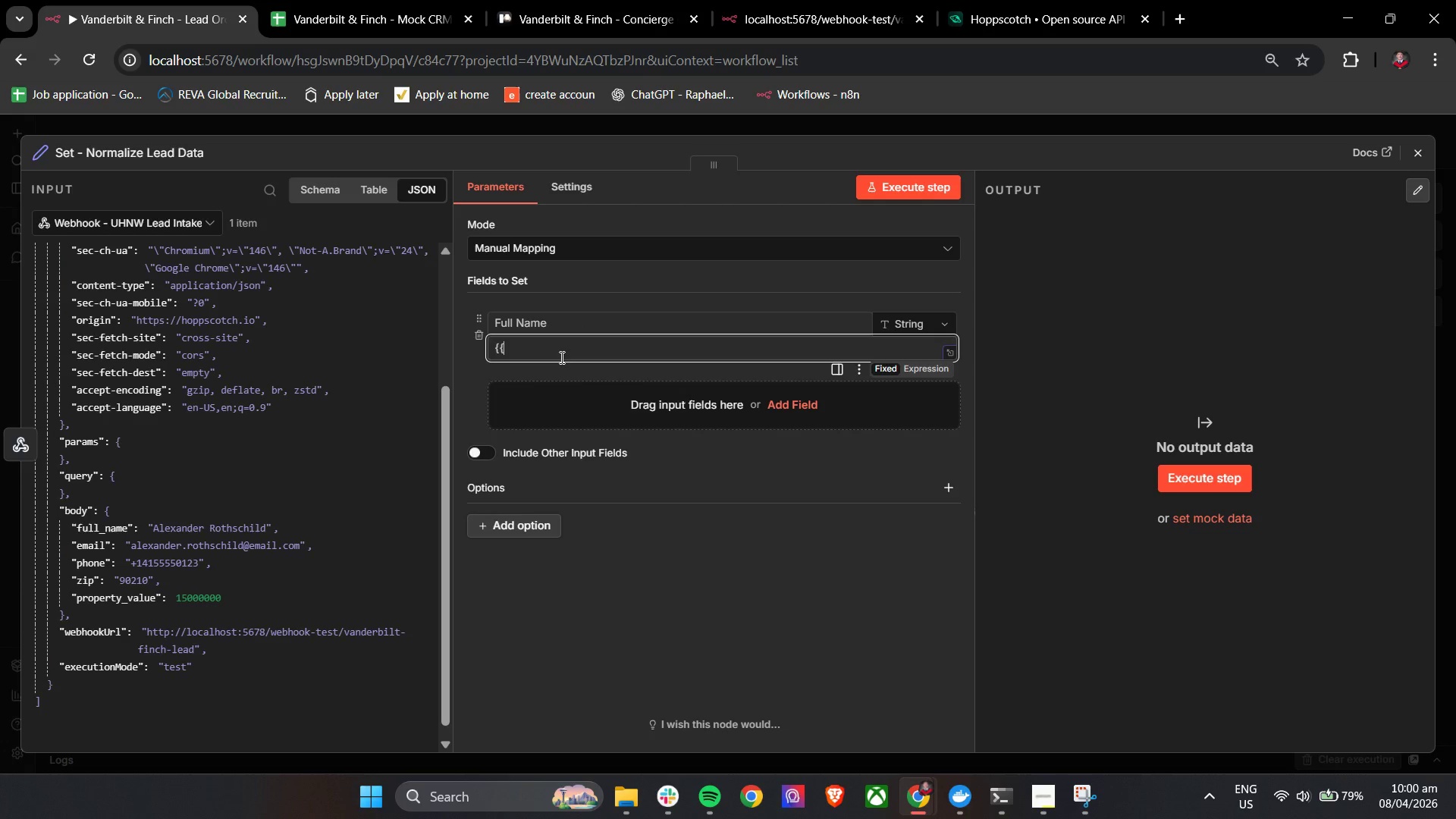 
key(Space)
 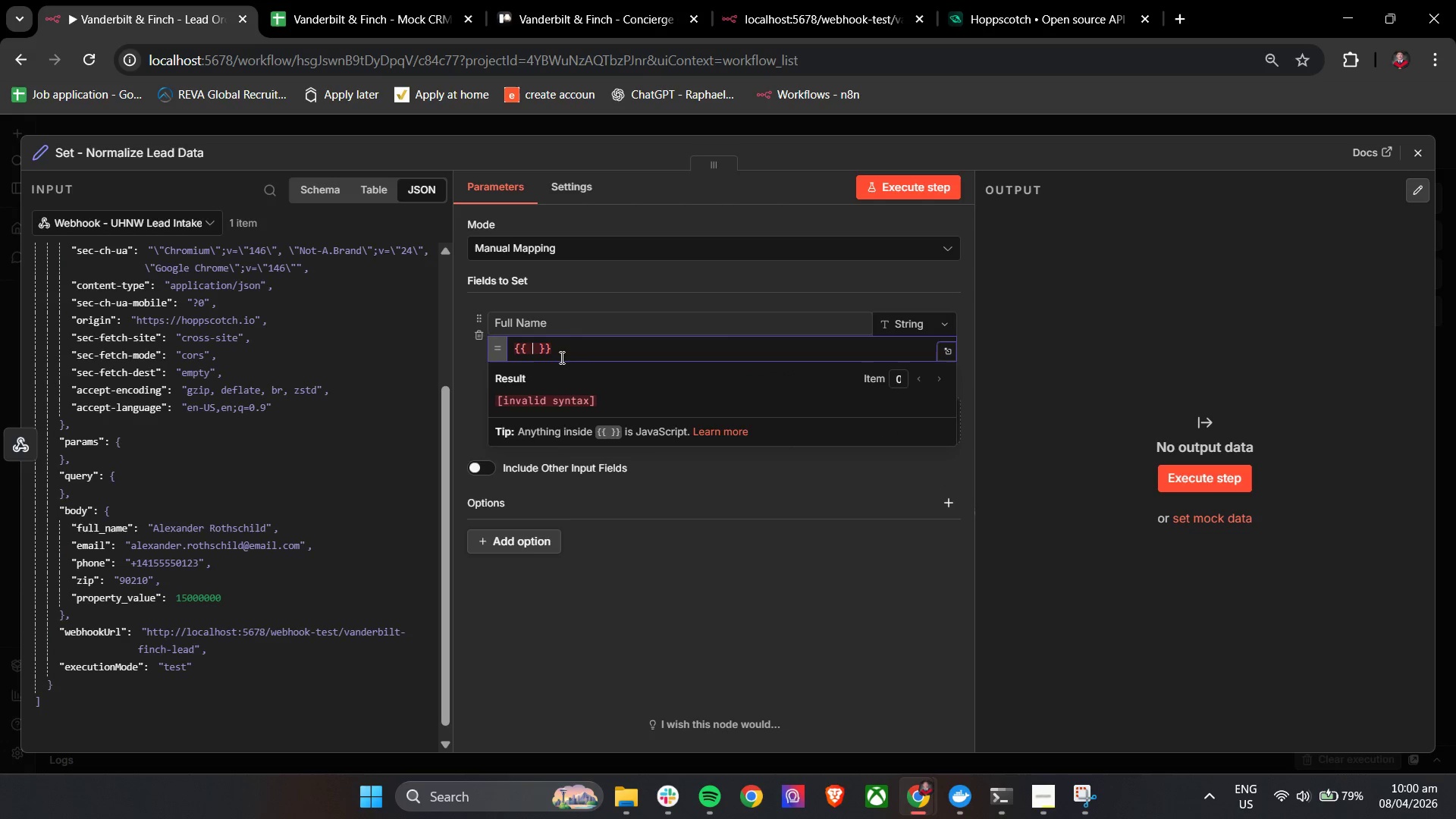 
key(Shift+4)
 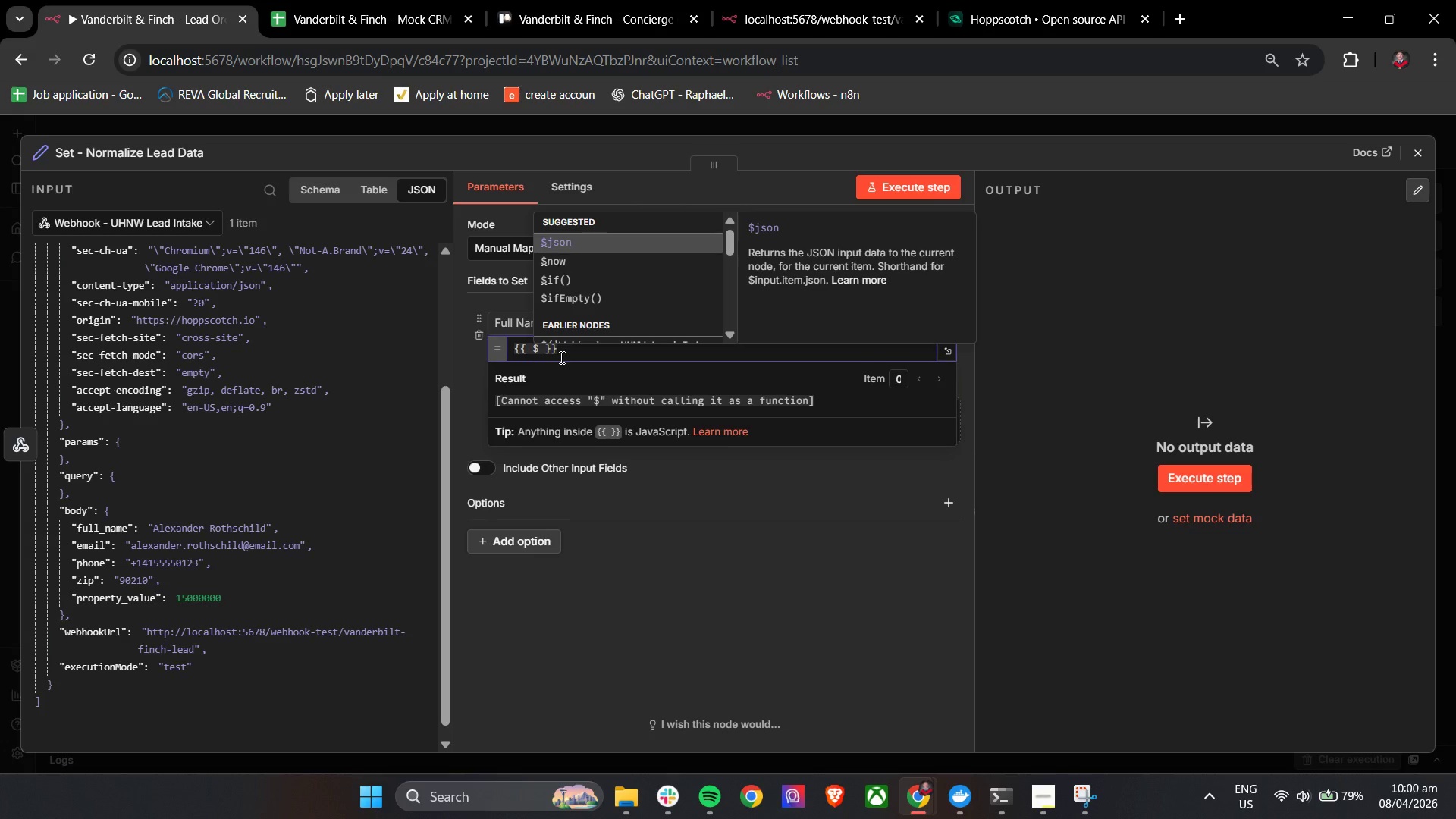 
key(Enter)
 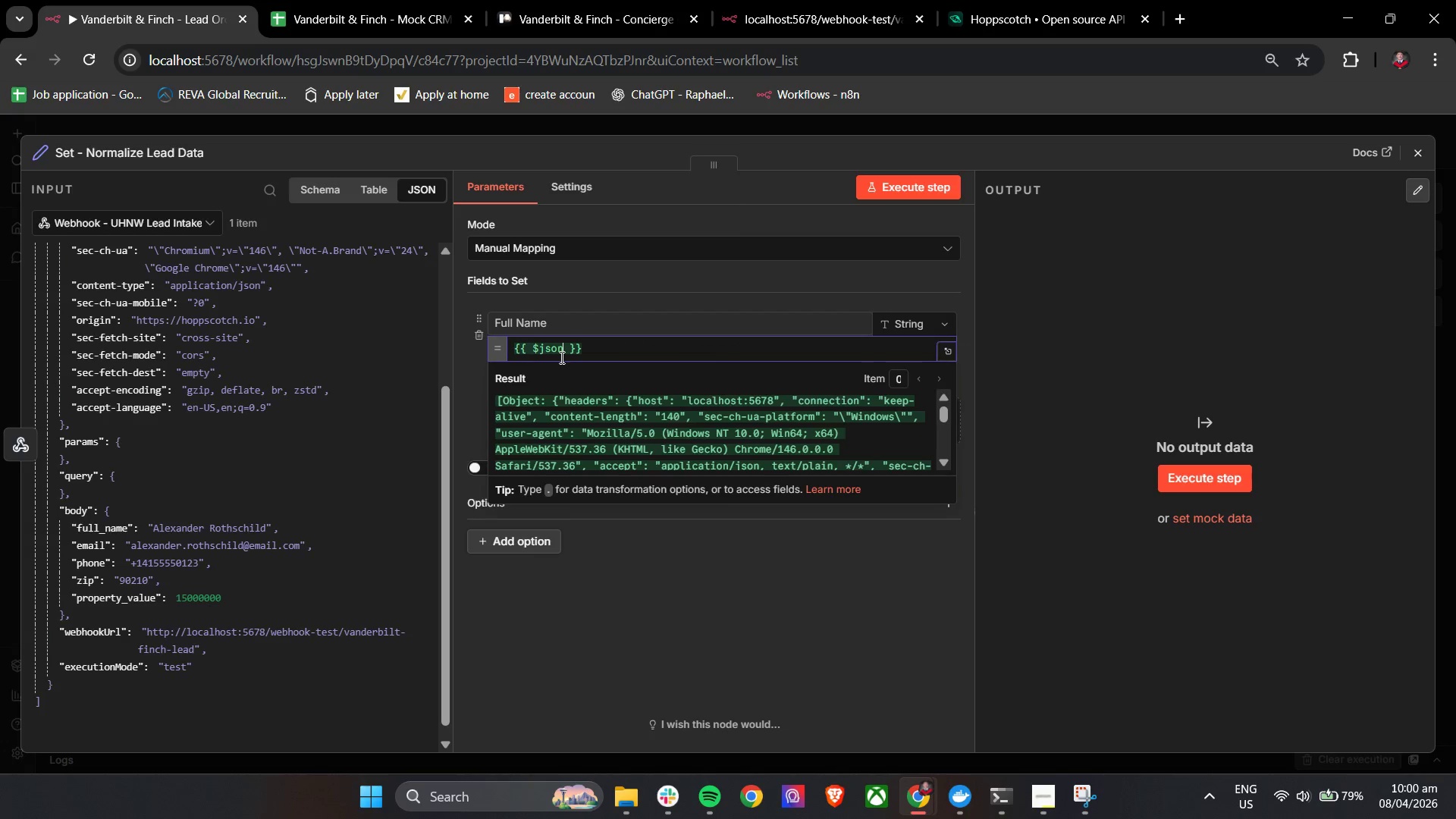 
key(BracketLeft)
 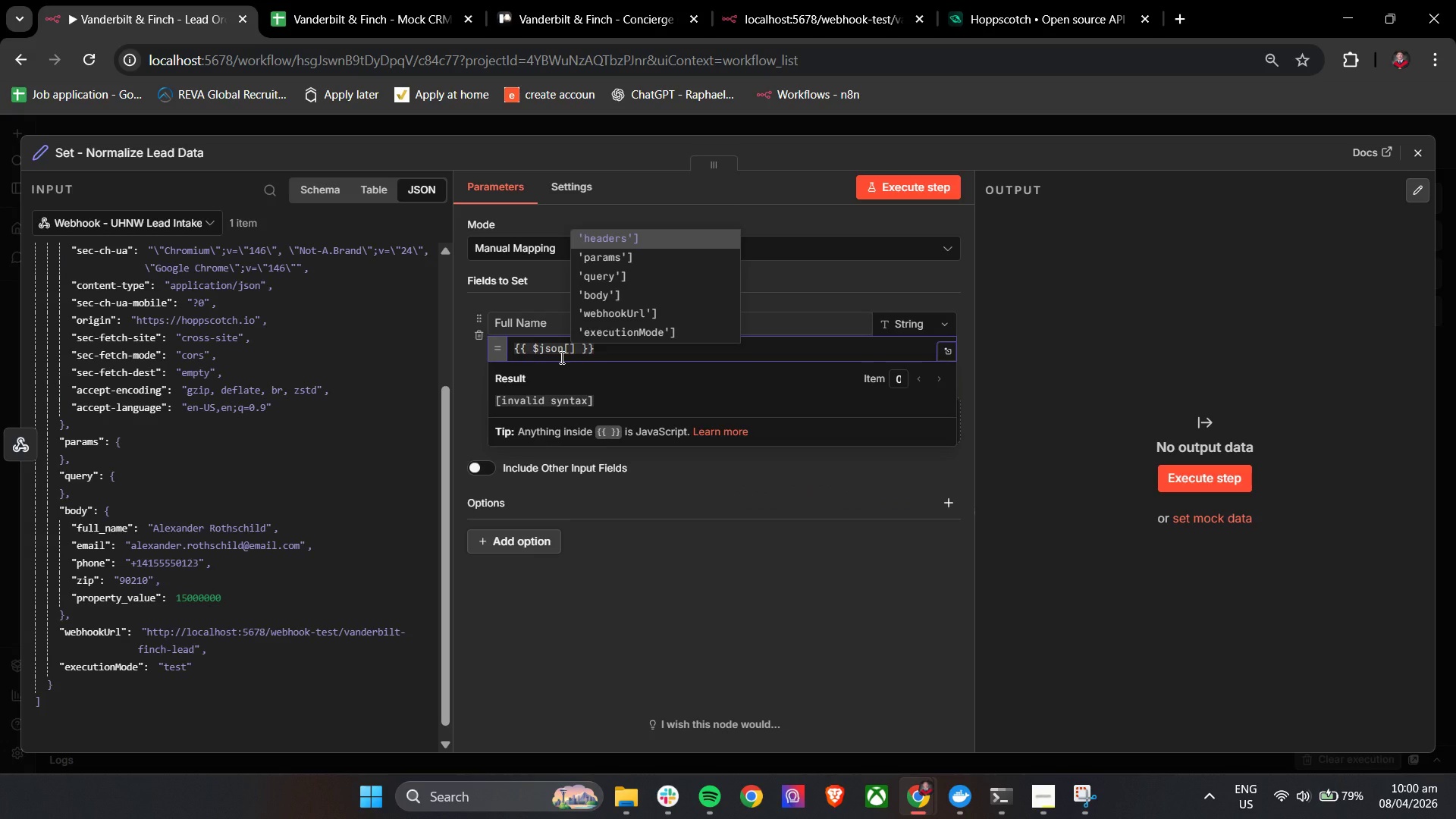 
key(ArrowDown)
 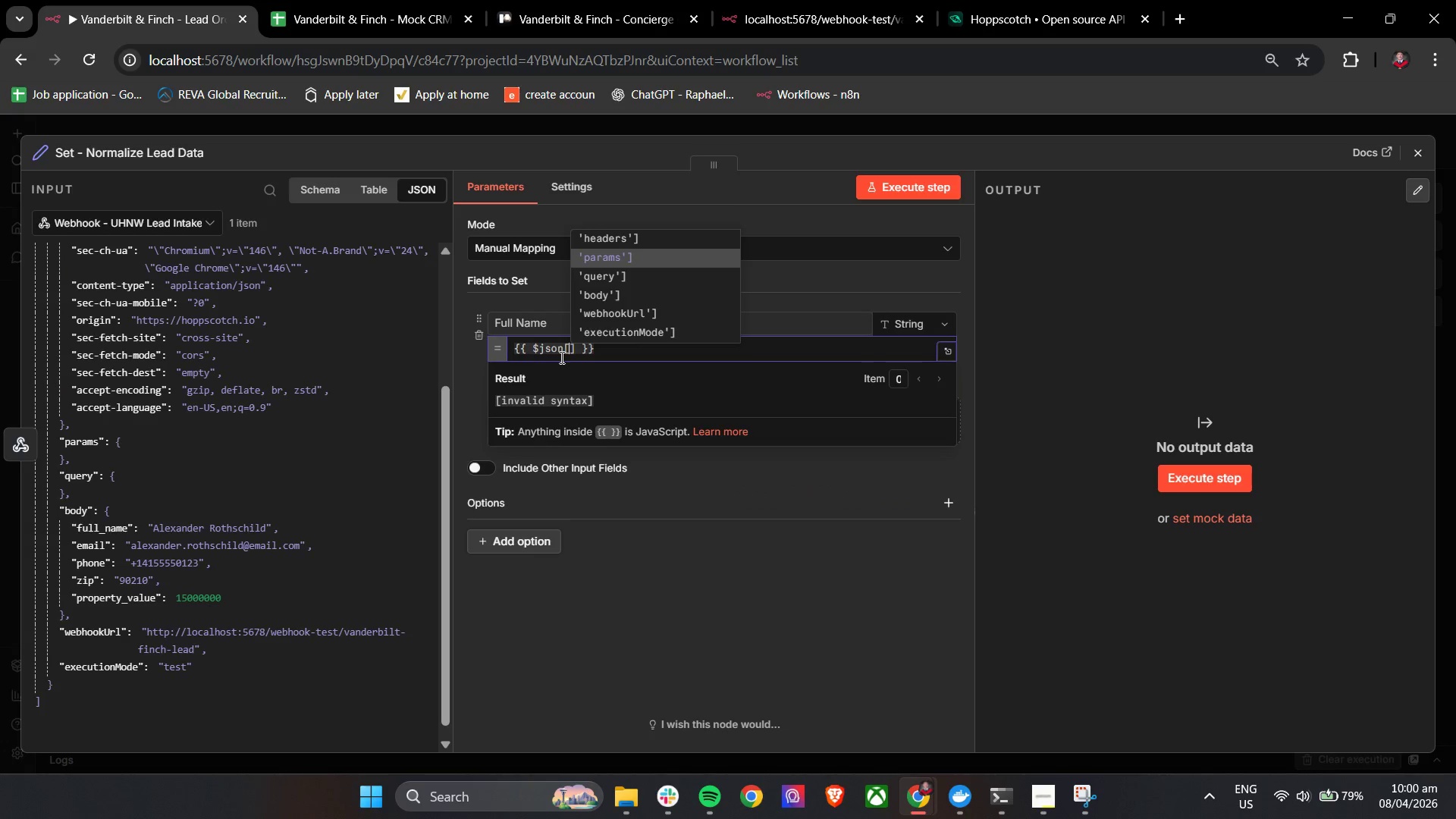 
key(ArrowDown)
 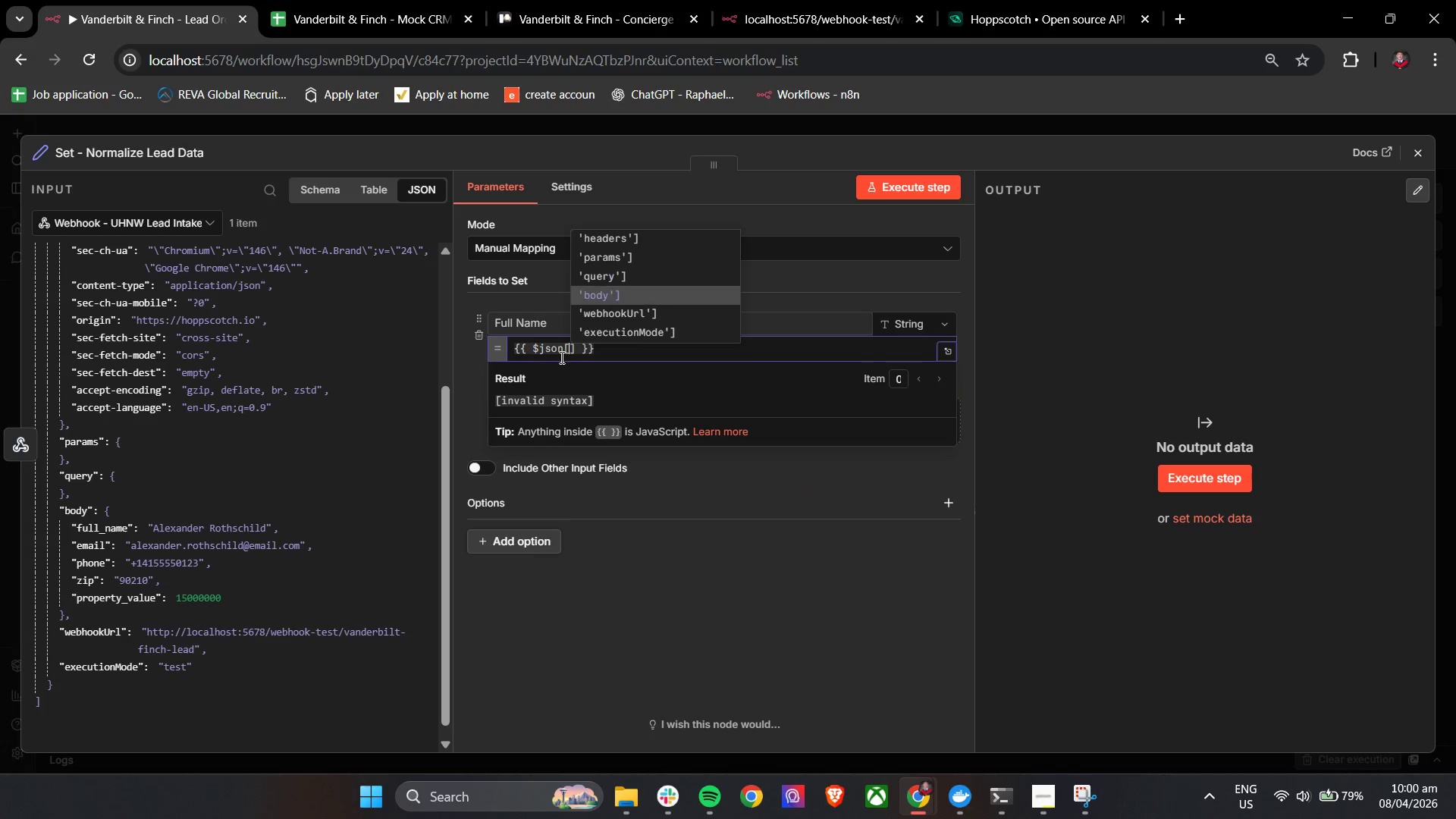 
key(ArrowDown)
 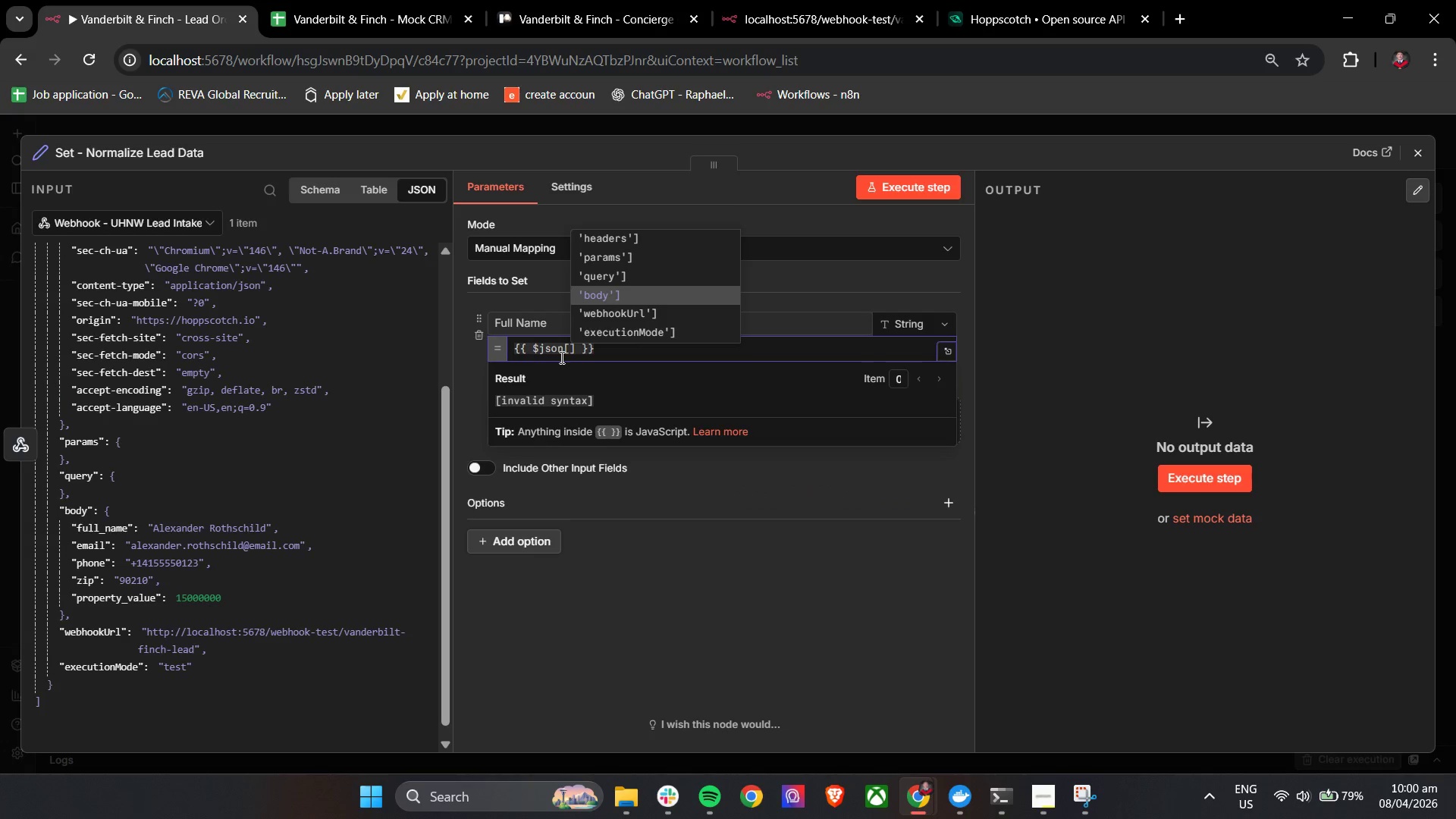 
key(Enter)
 